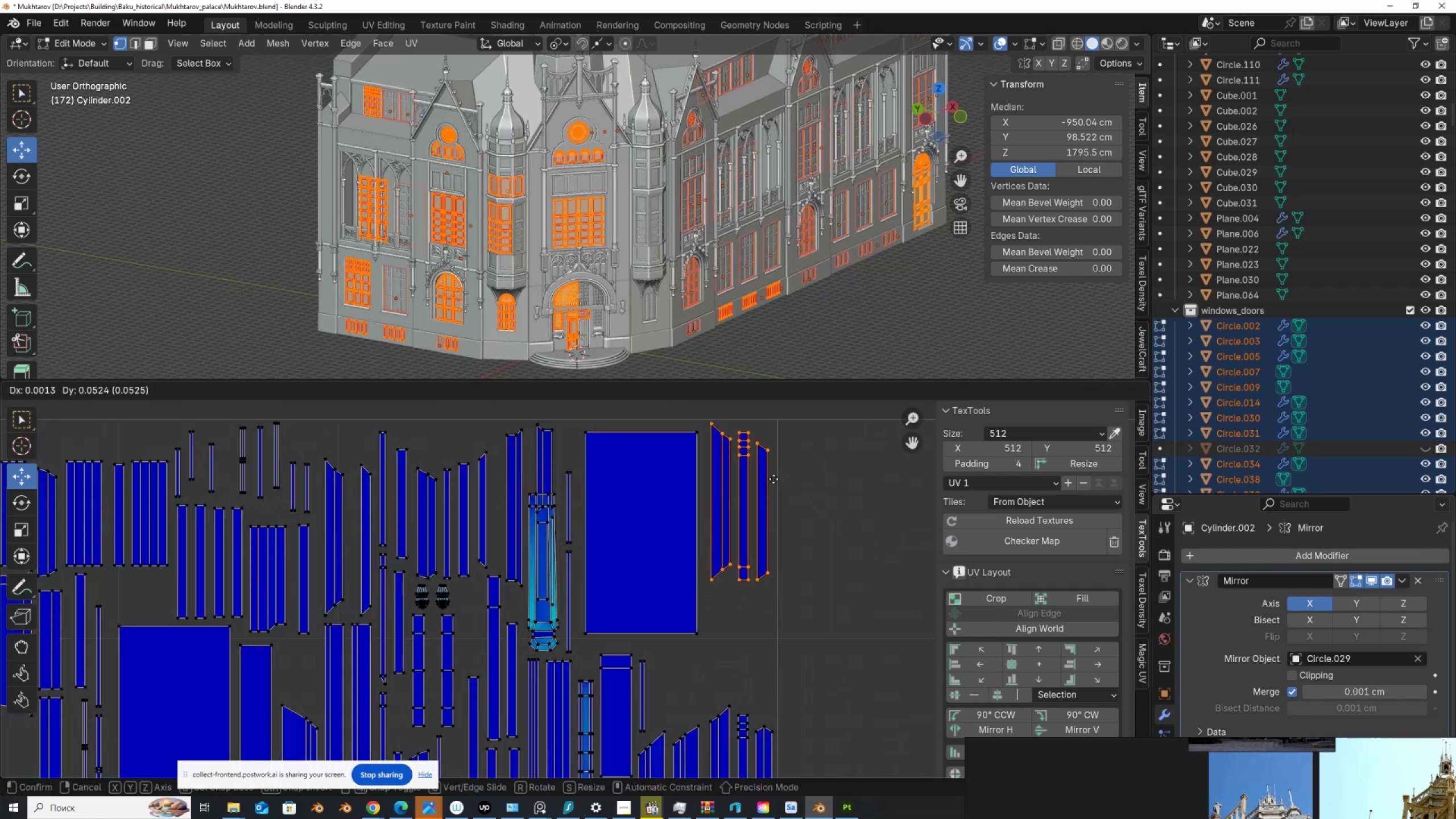 
left_click([774, 479])
 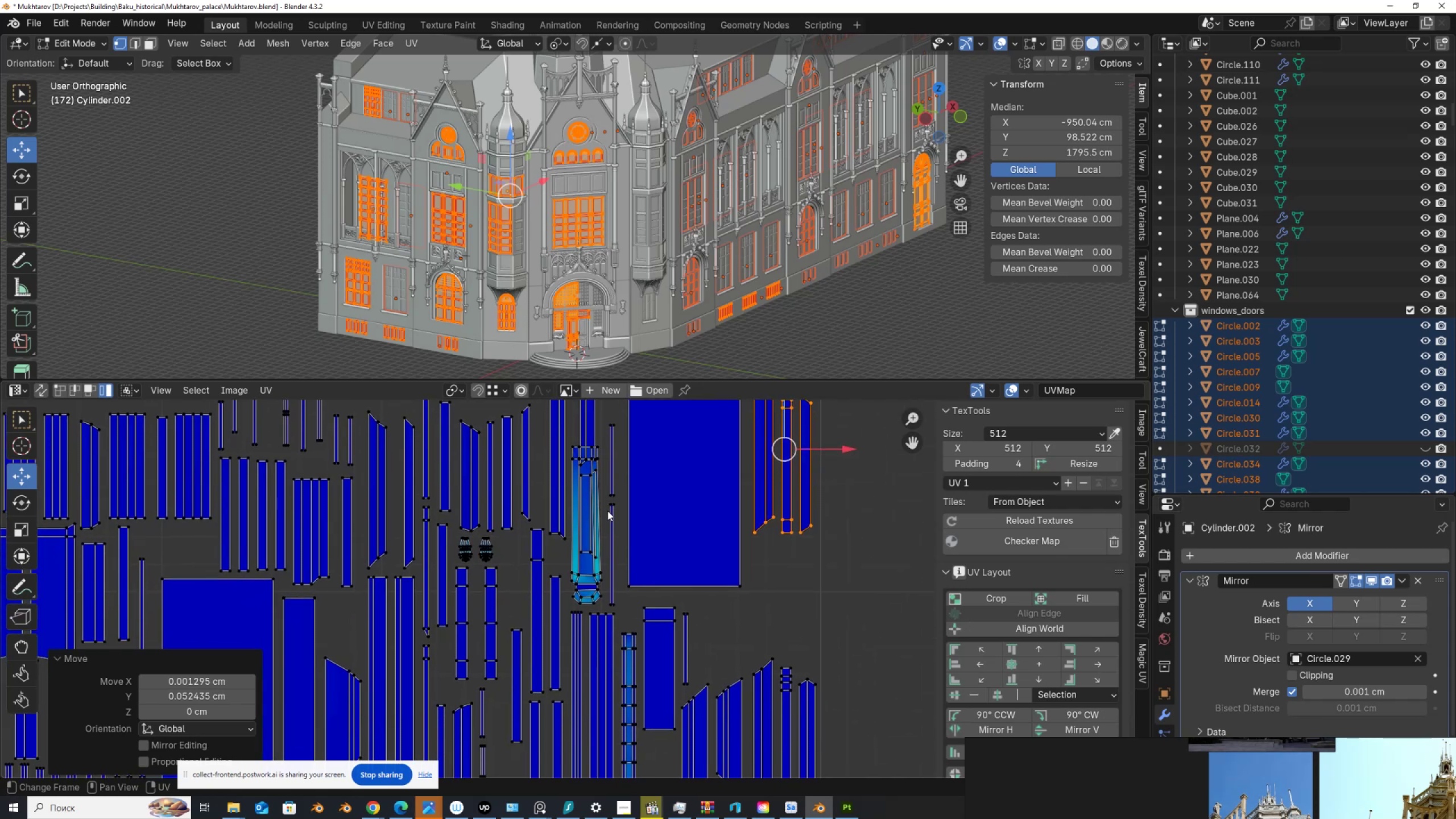 
key(G)
 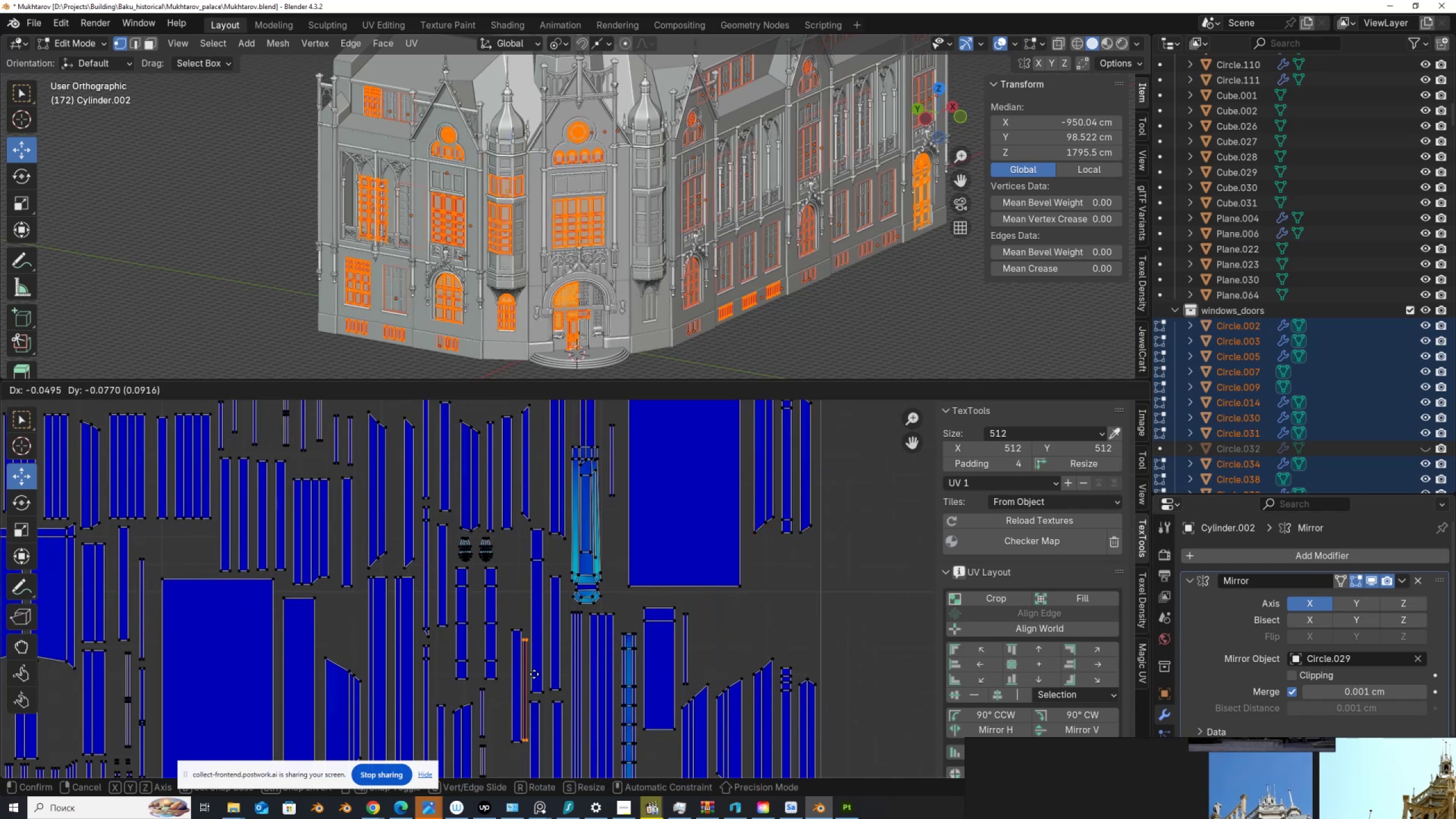 
left_click([508, 721])
 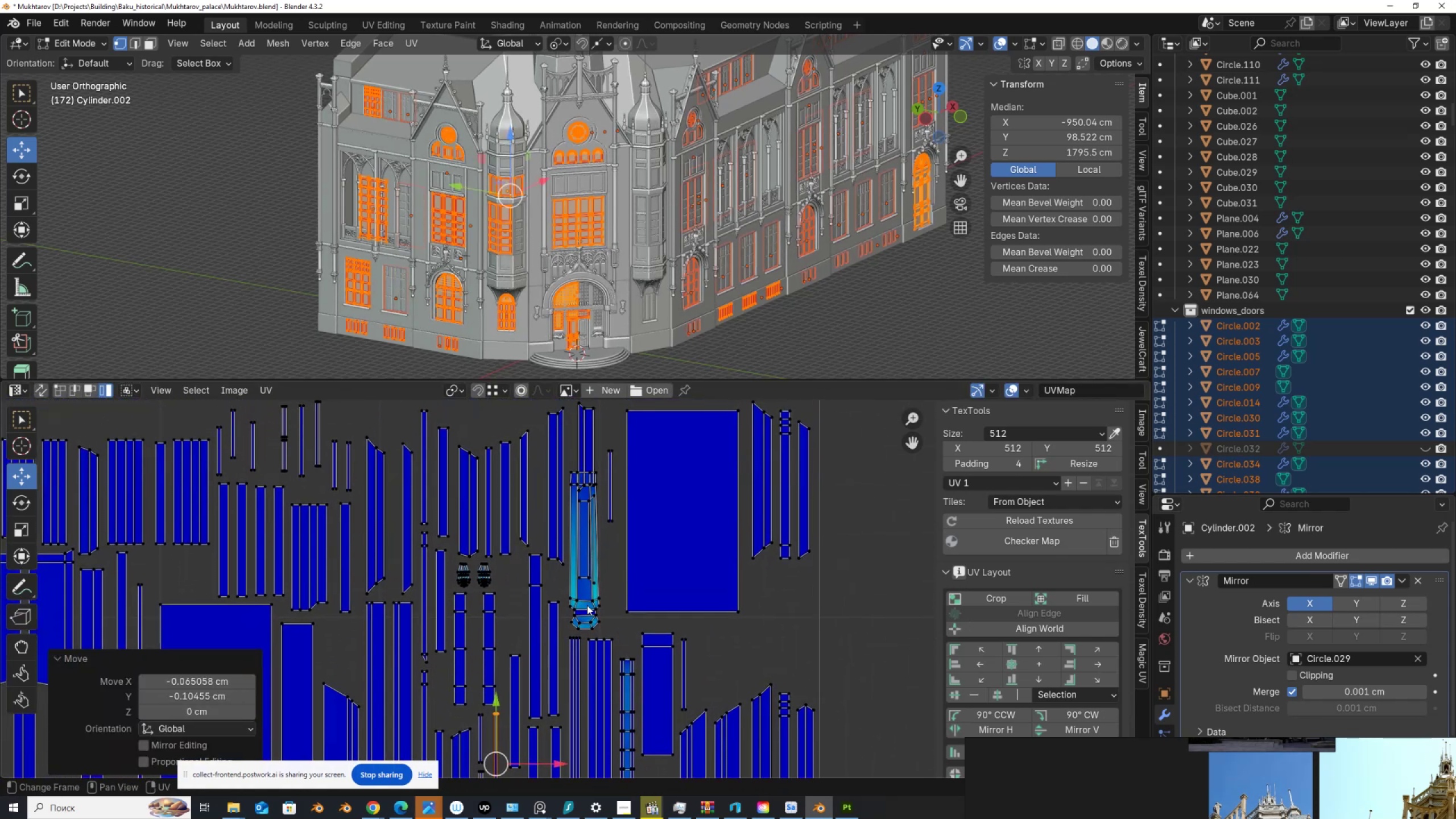 
left_click([608, 520])
 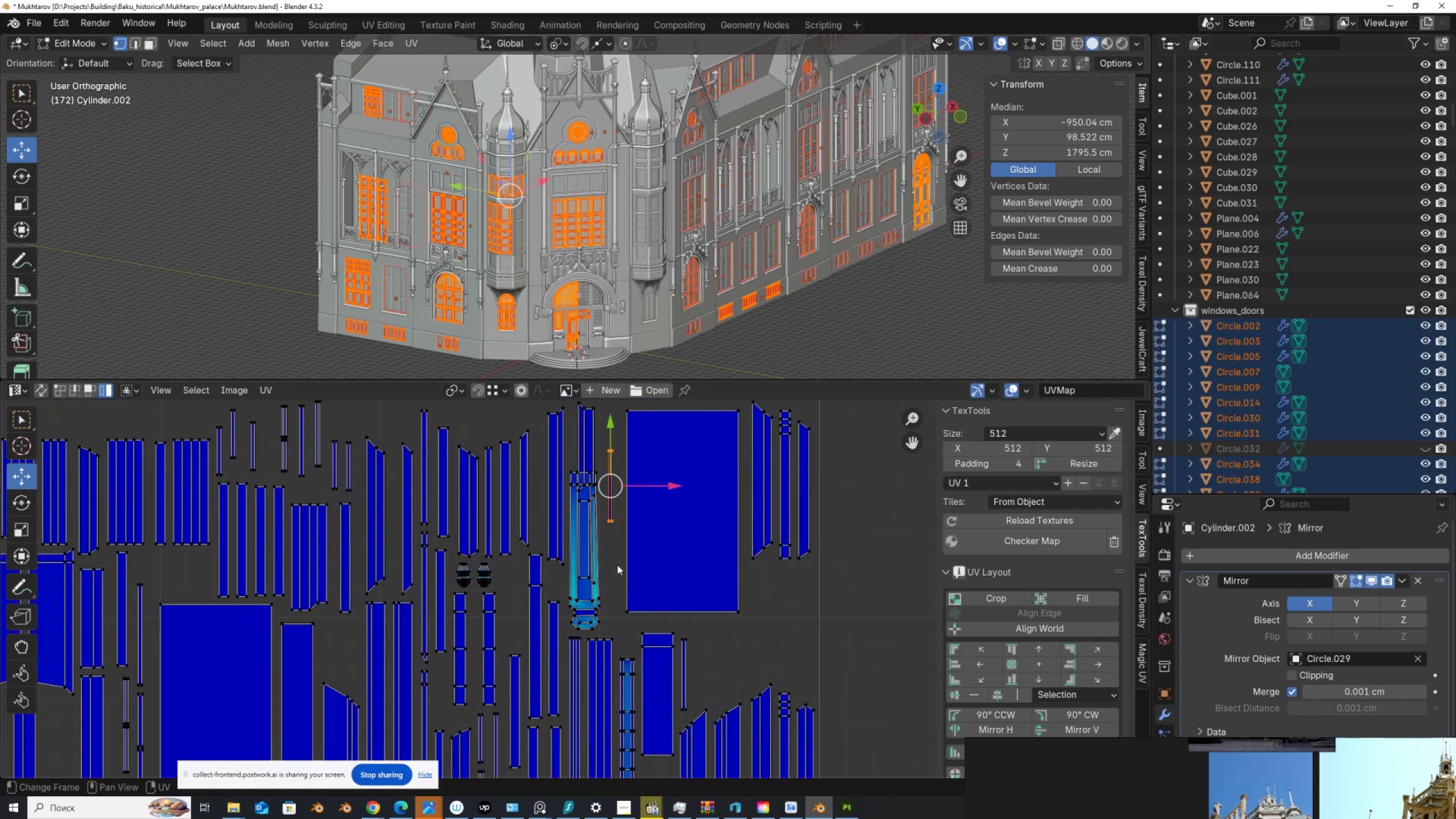 
key(G)
 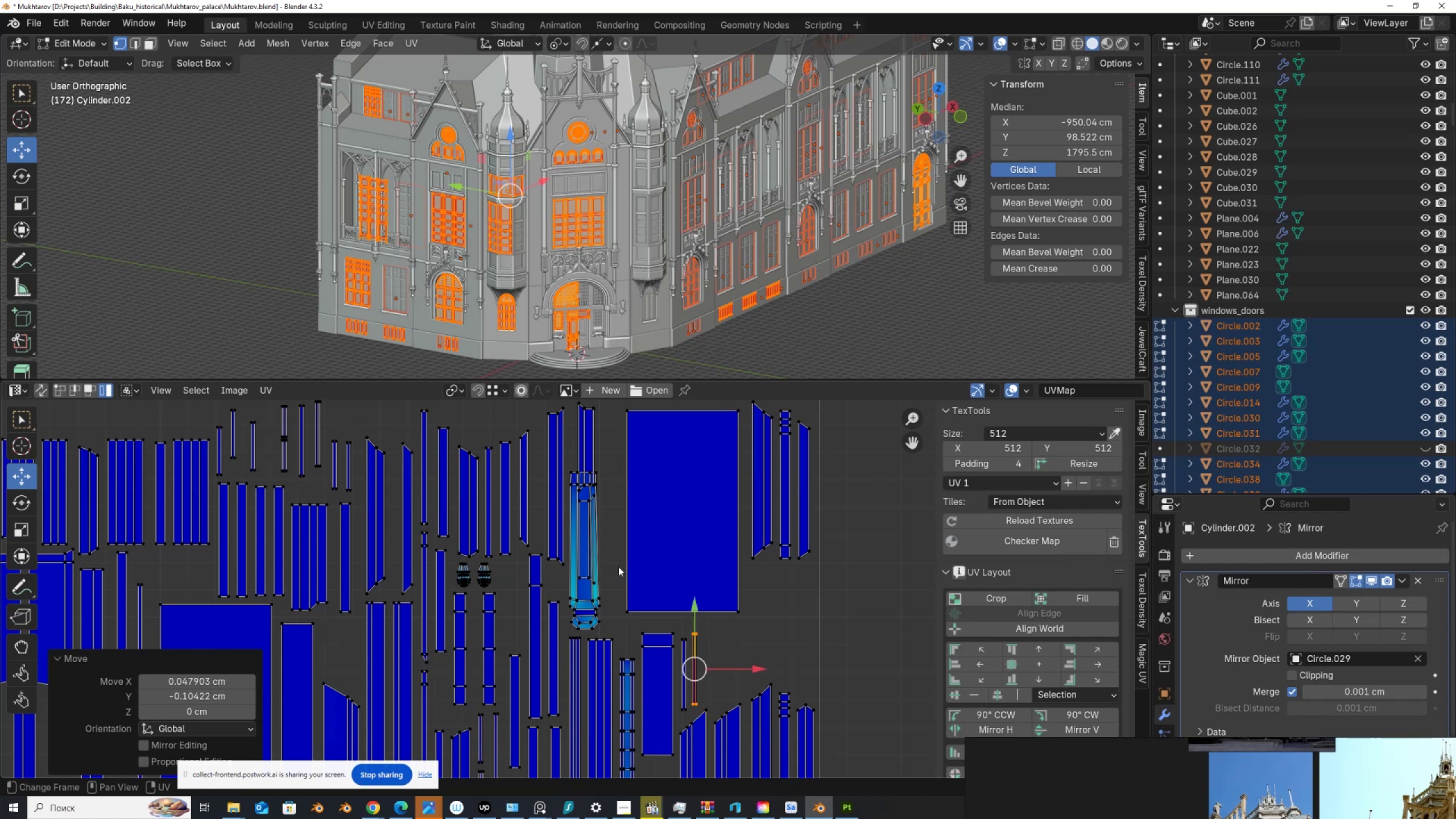 
left_click([586, 581])
 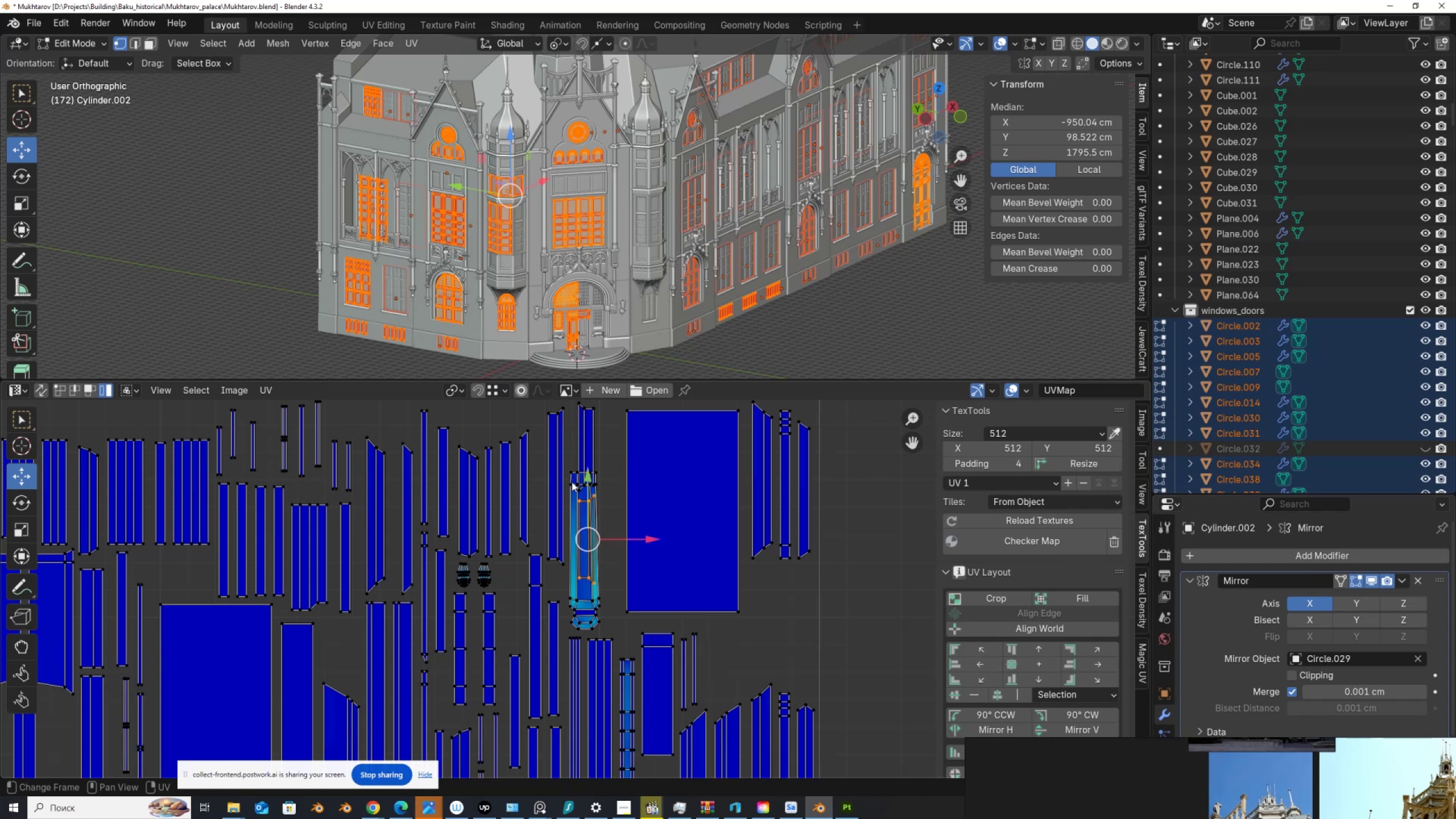 
left_click([568, 473])
 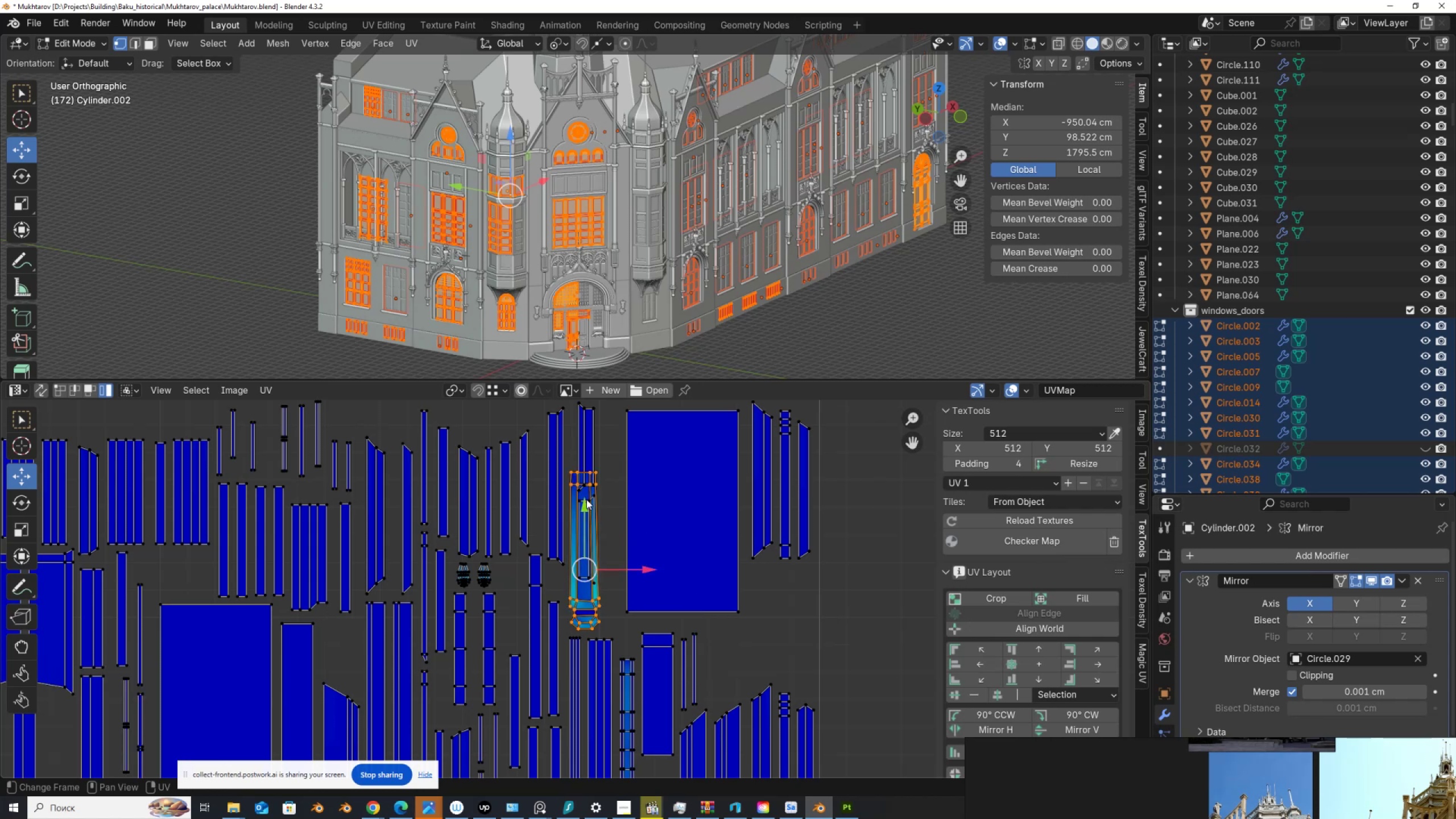 
key(G)
 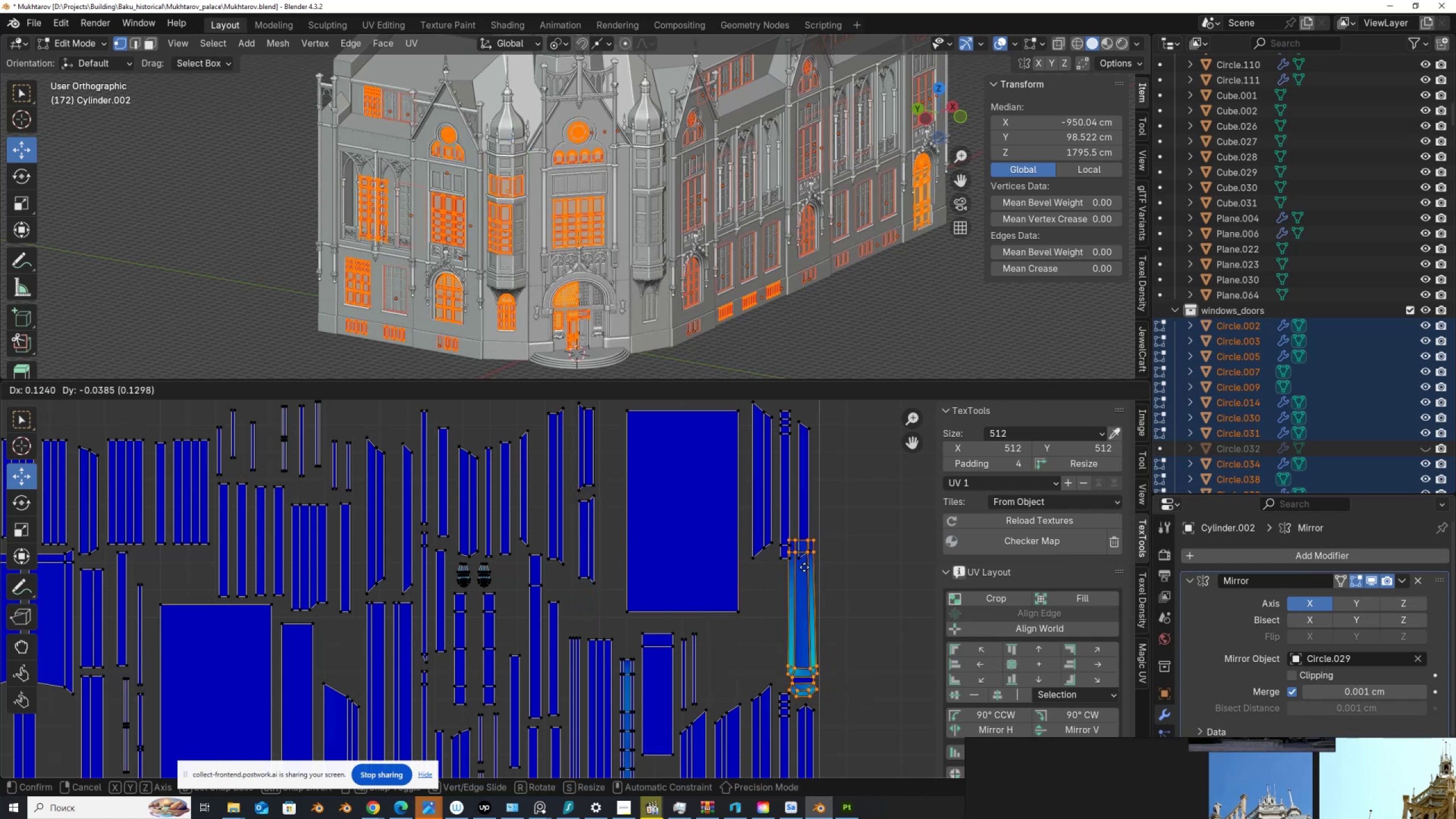 
left_click([801, 556])
 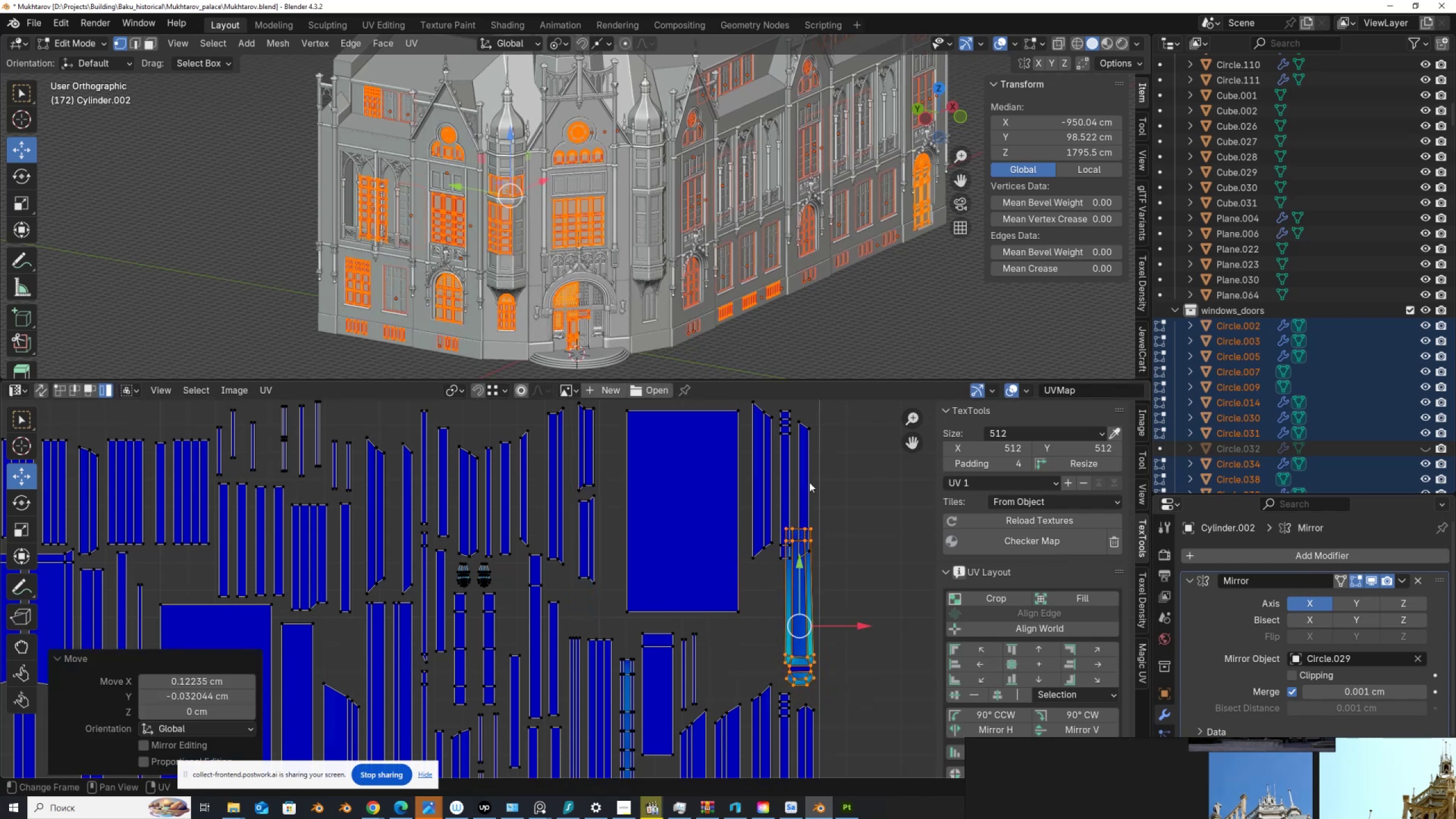 
left_click([809, 482])
 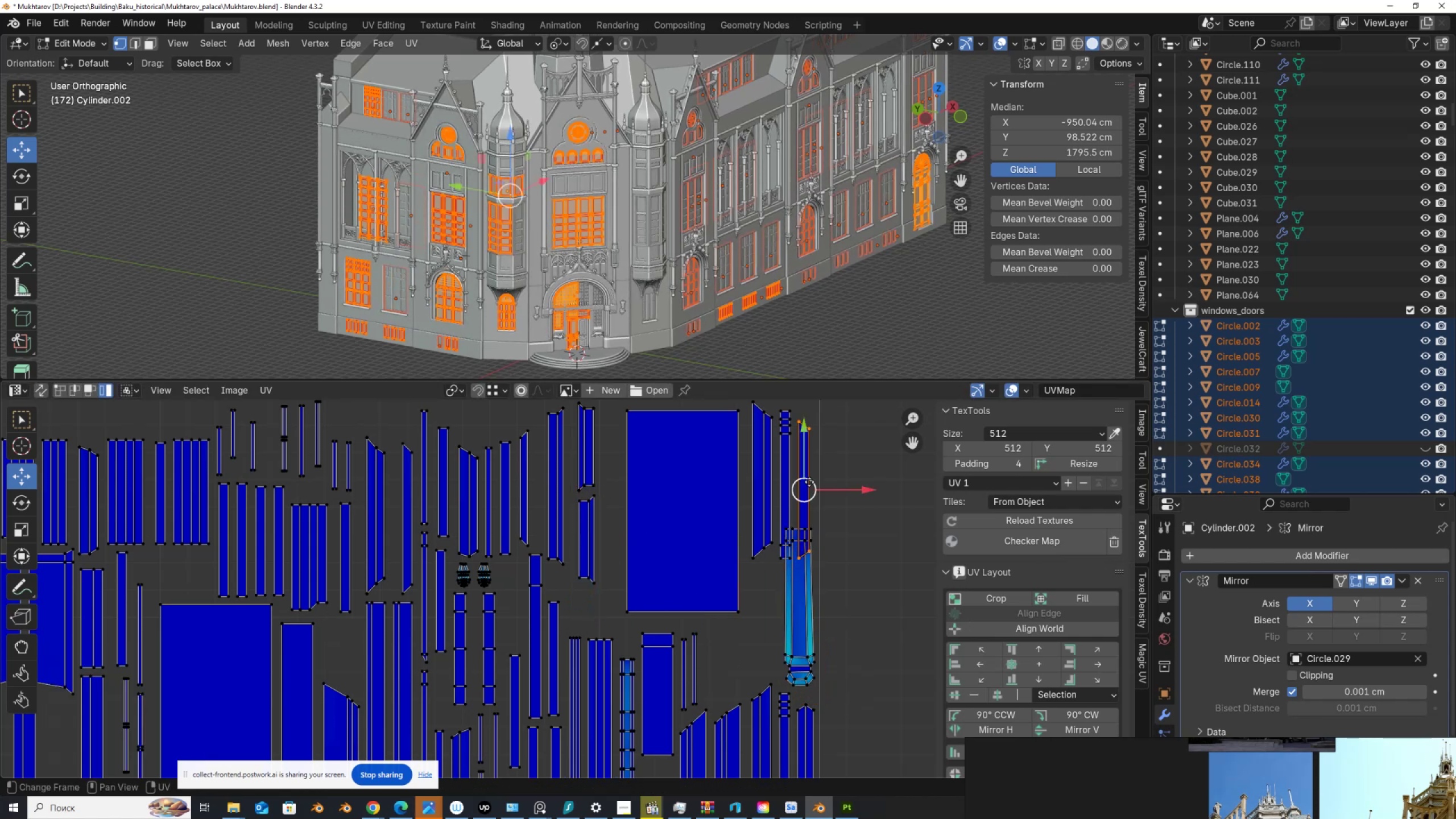 
key(G)
 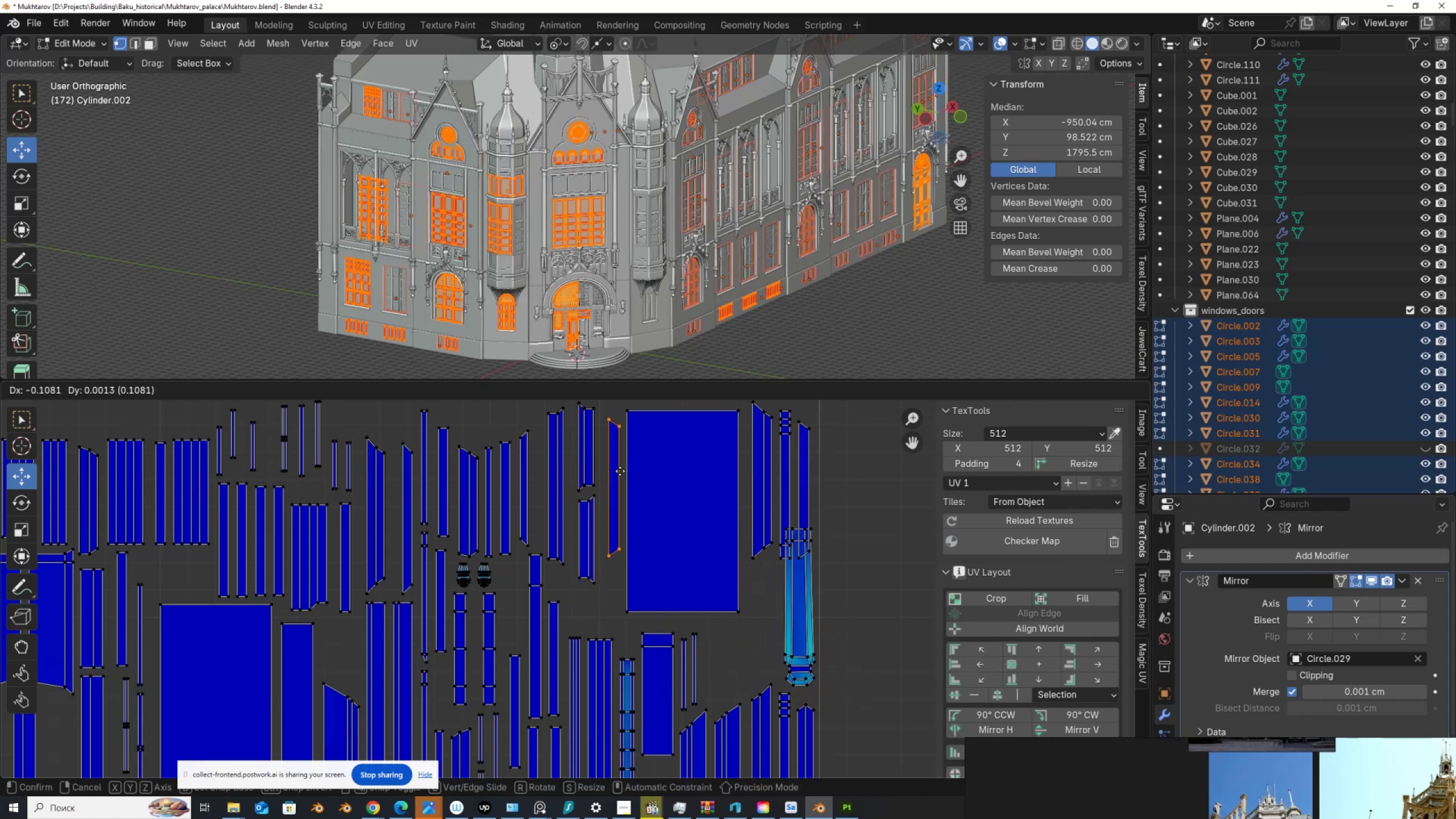 
left_click([618, 461])
 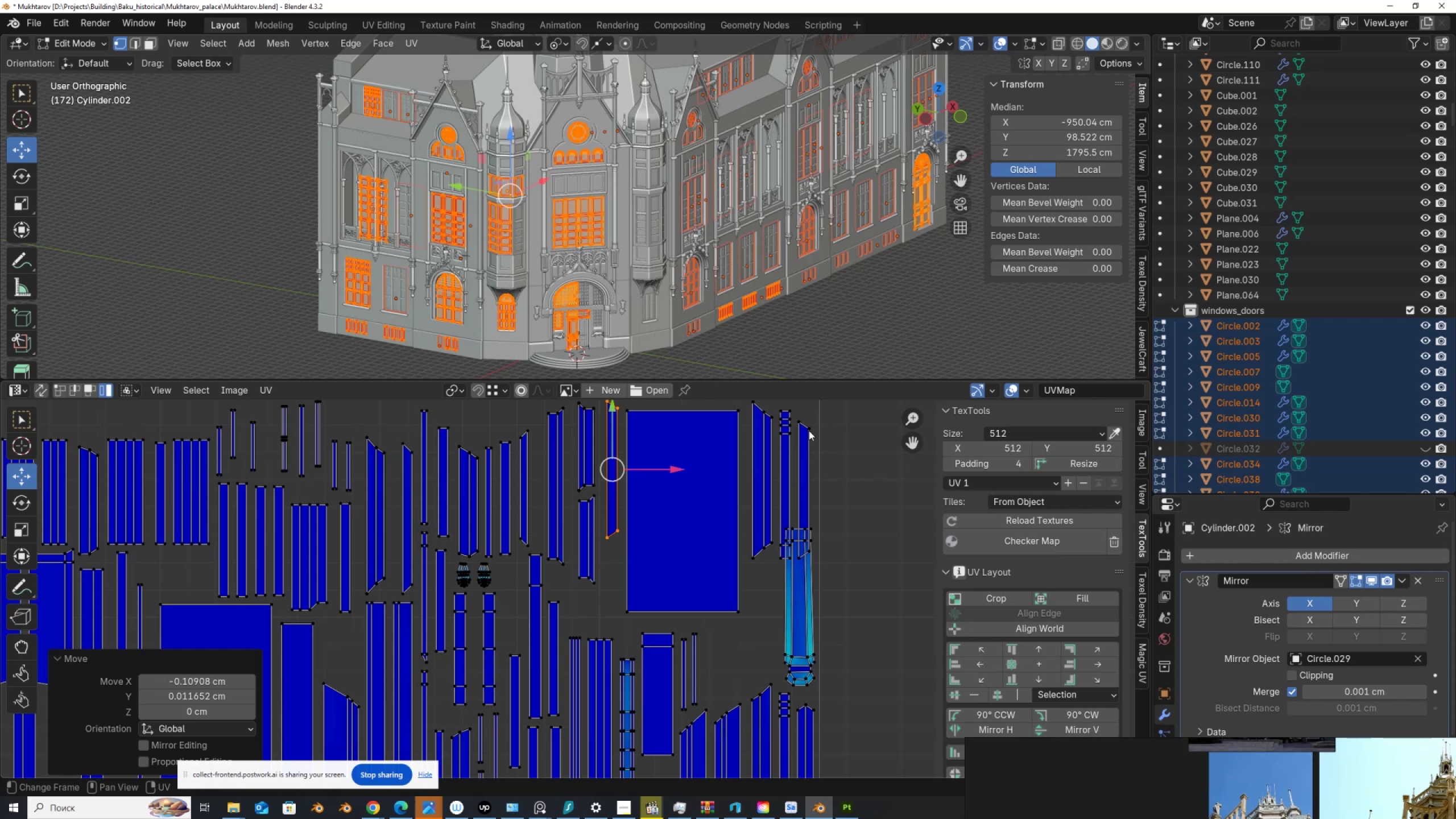 
hold_key(key=ControlLeft, duration=0.35)
 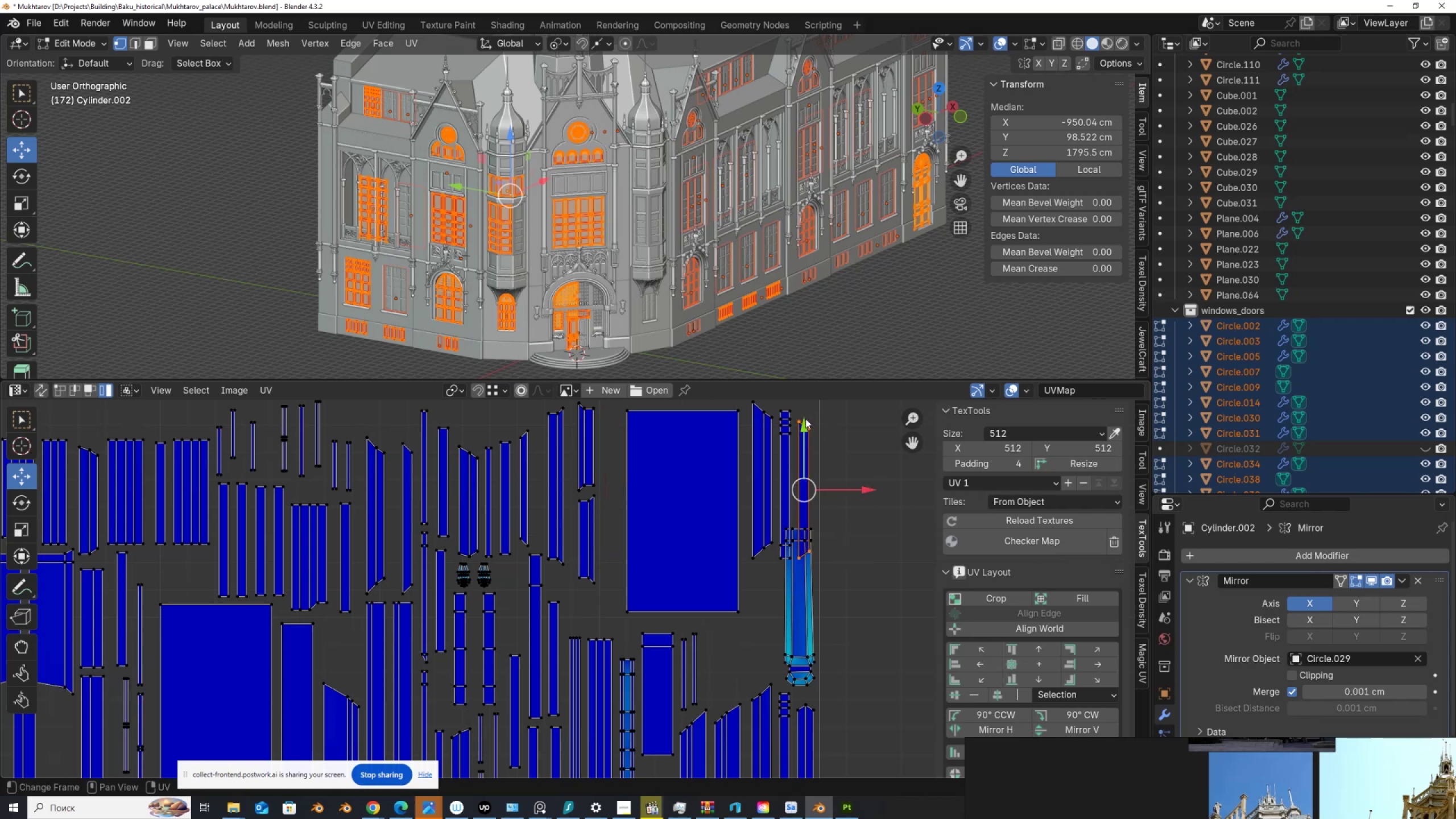 
type(ZG)
 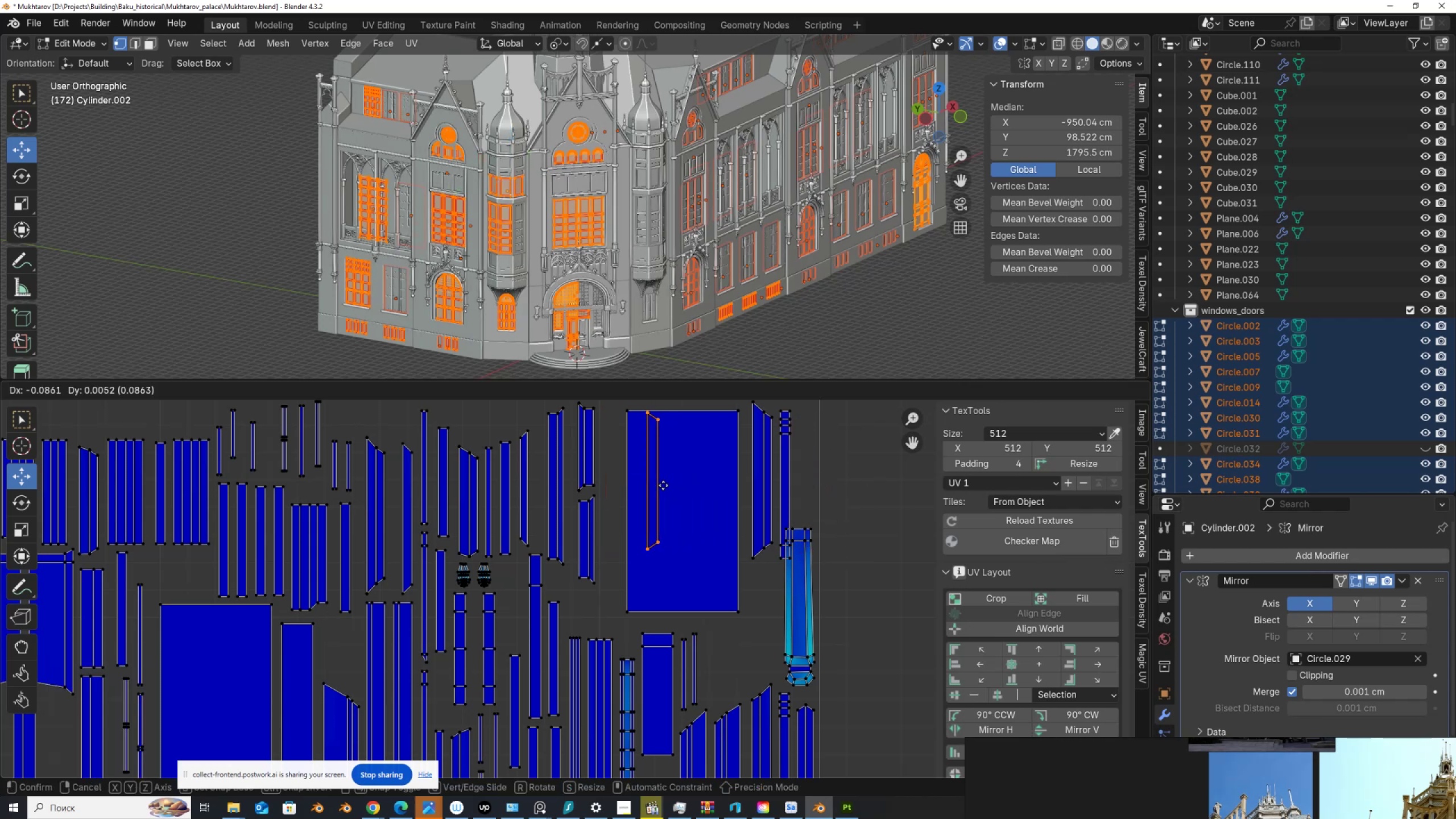 
left_click_drag(start_coordinate=[828, 413], to_coordinate=[806, 440])
 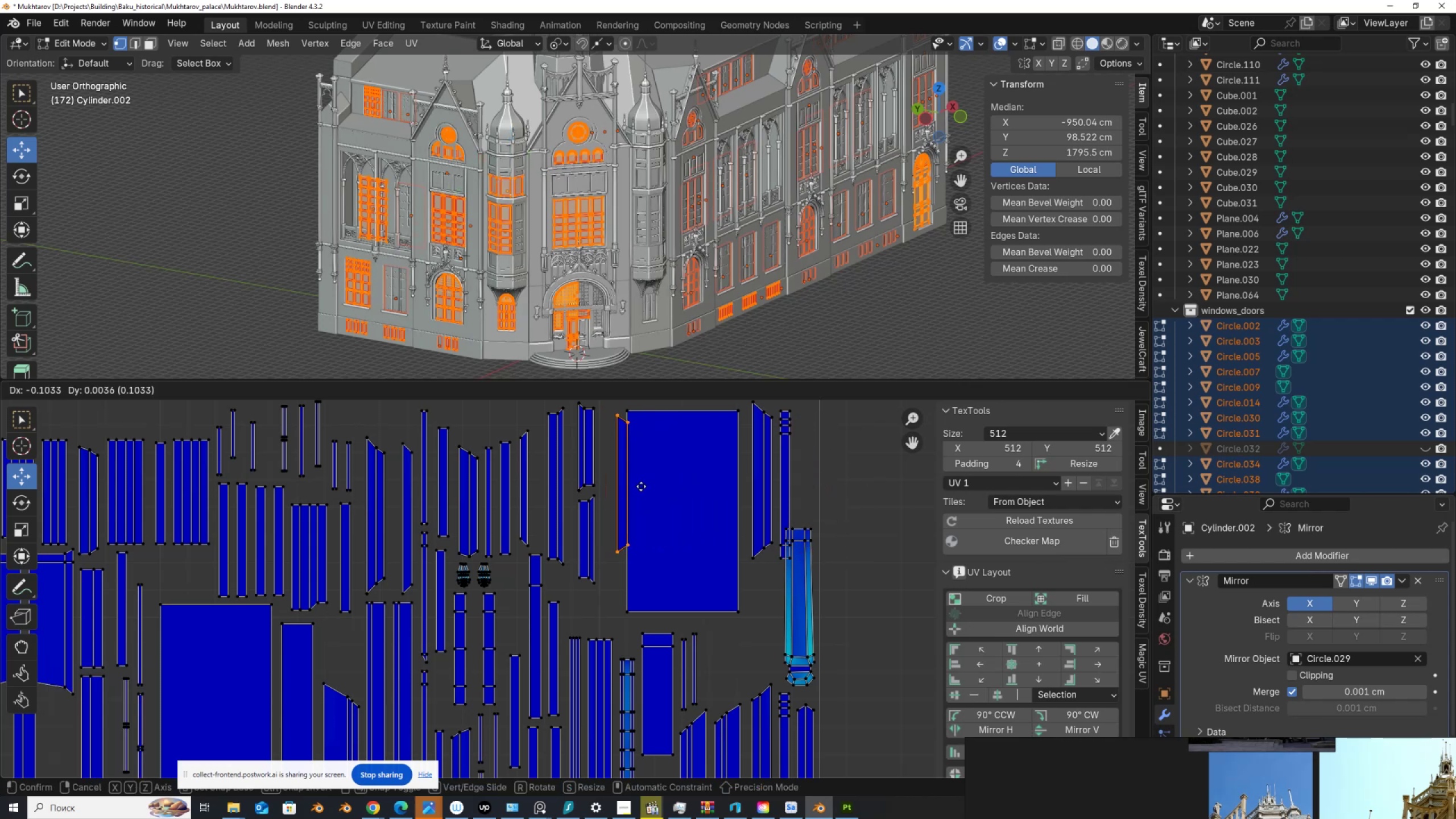 
left_click([633, 485])
 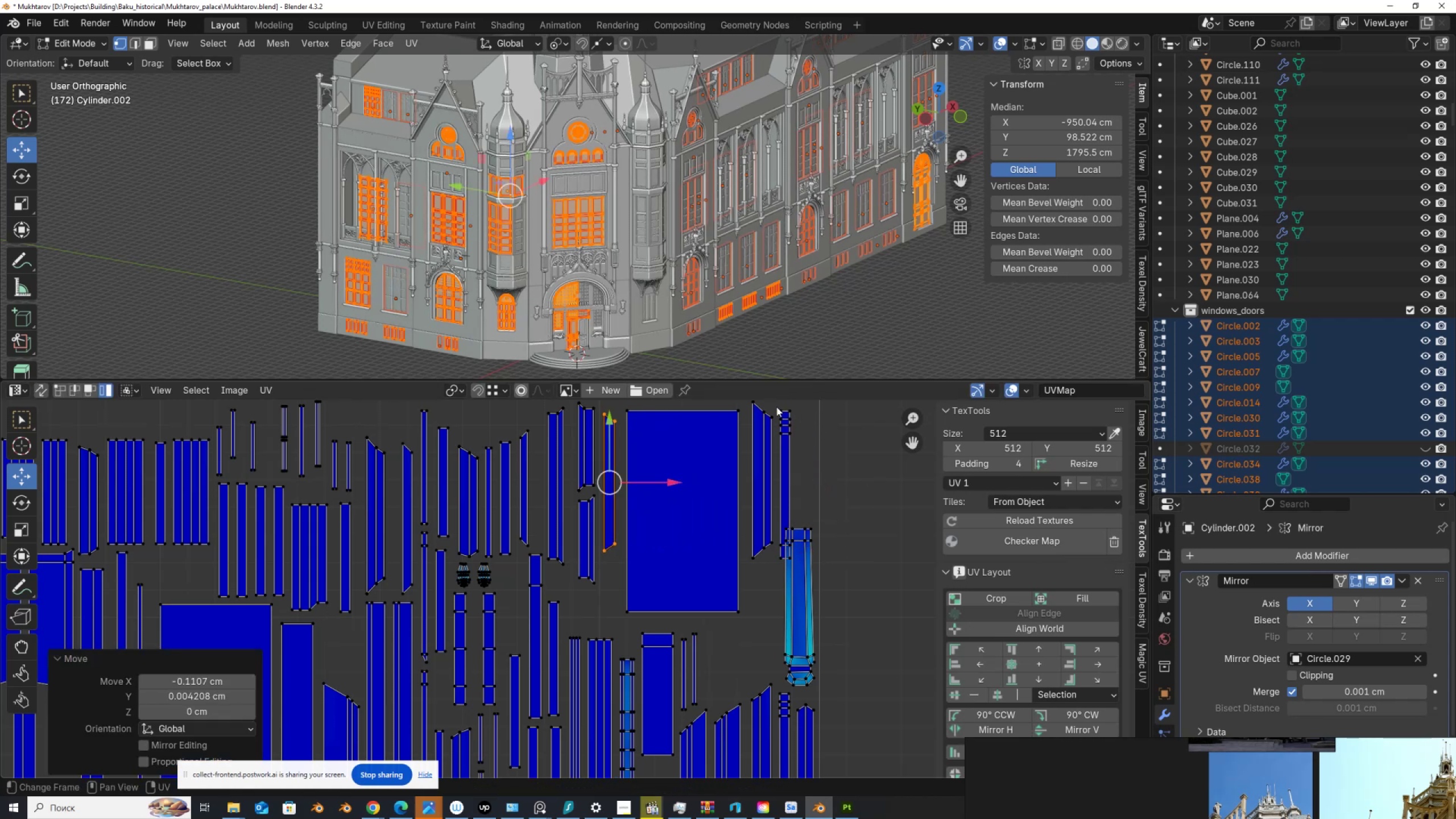 
left_click_drag(start_coordinate=[777, 406], to_coordinate=[801, 433])
 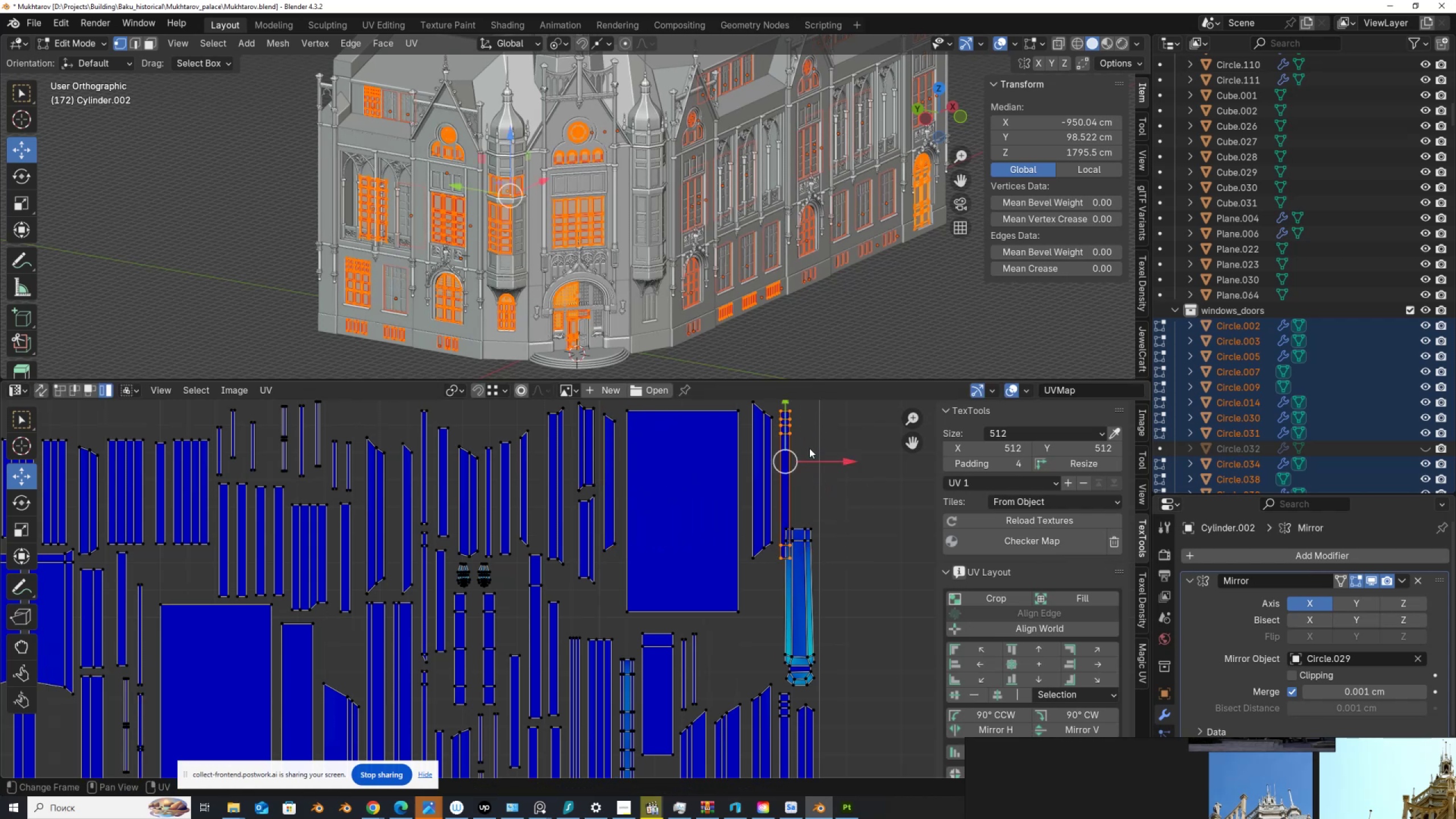 
key(G)
 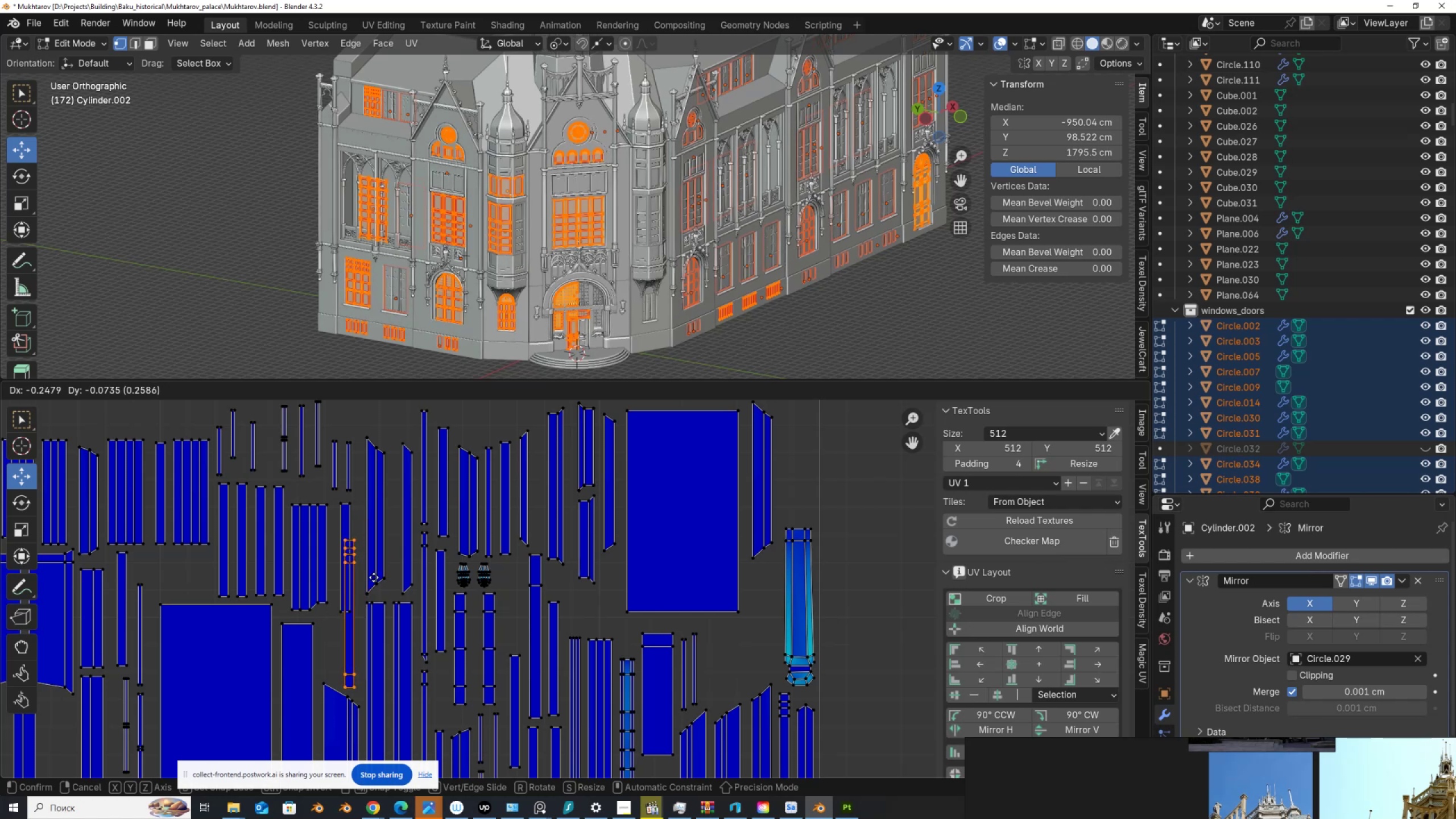 
left_click([371, 570])
 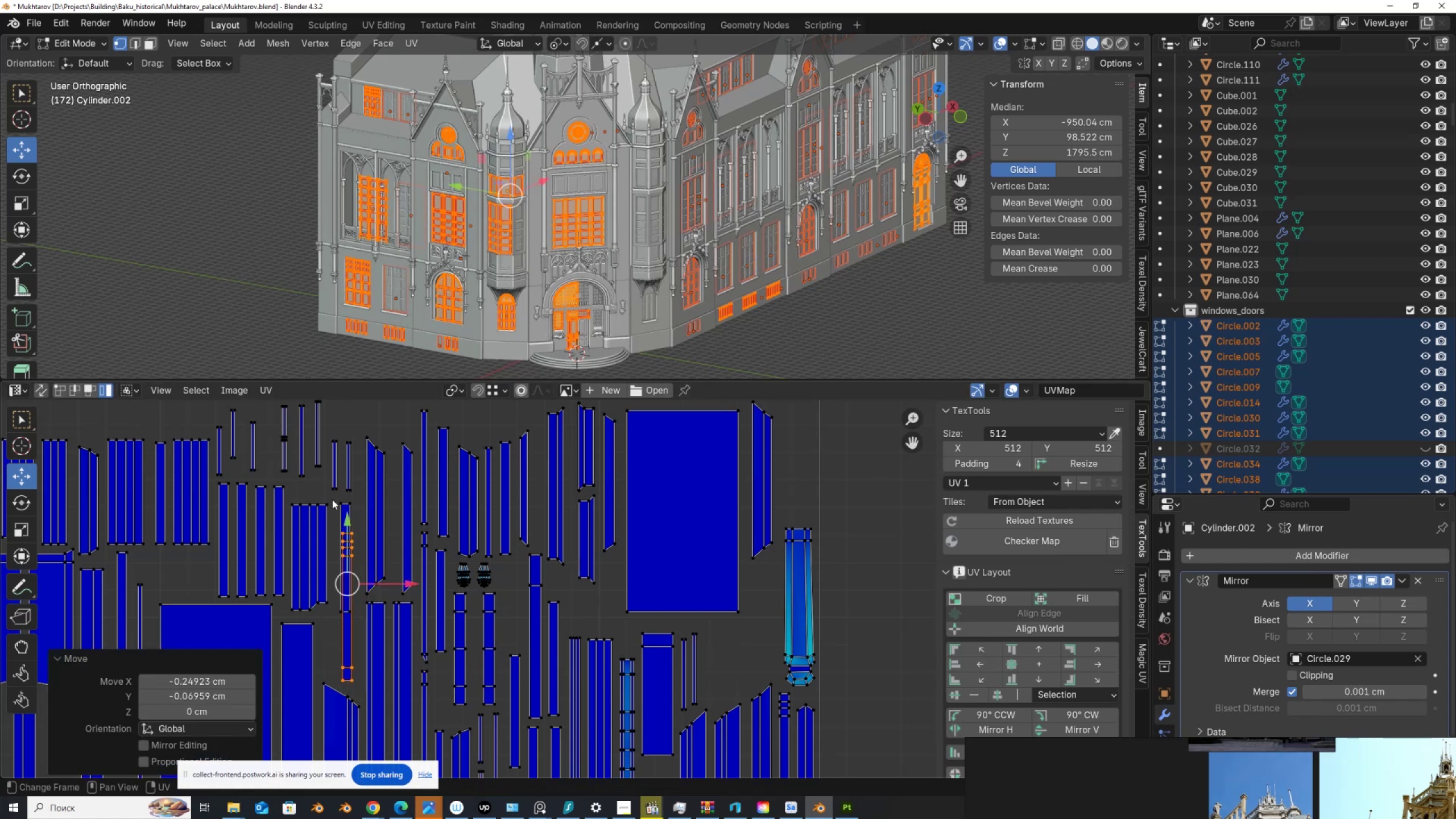 
left_click_drag(start_coordinate=[333, 499], to_coordinate=[353, 512])
 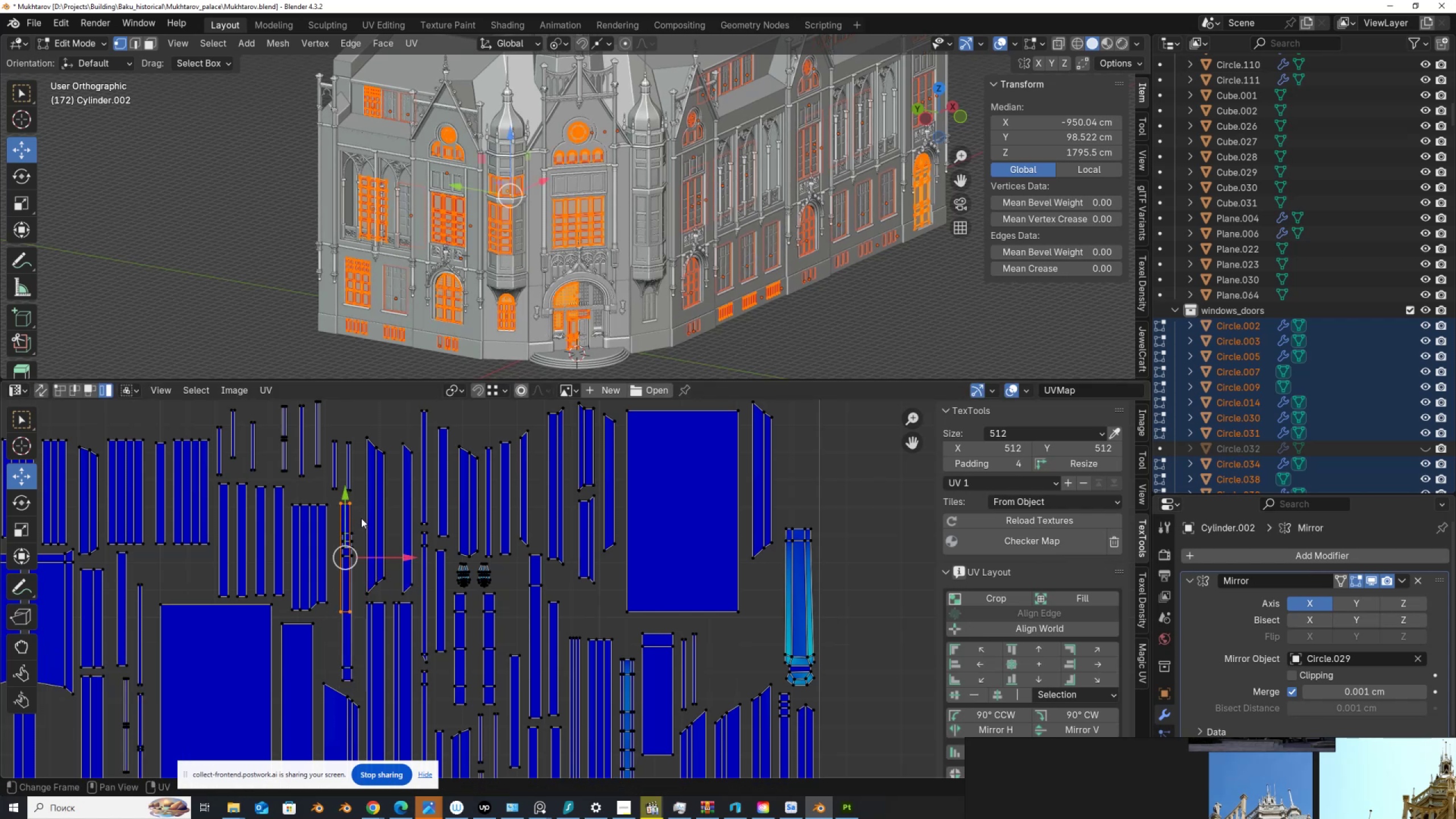 
key(G)
 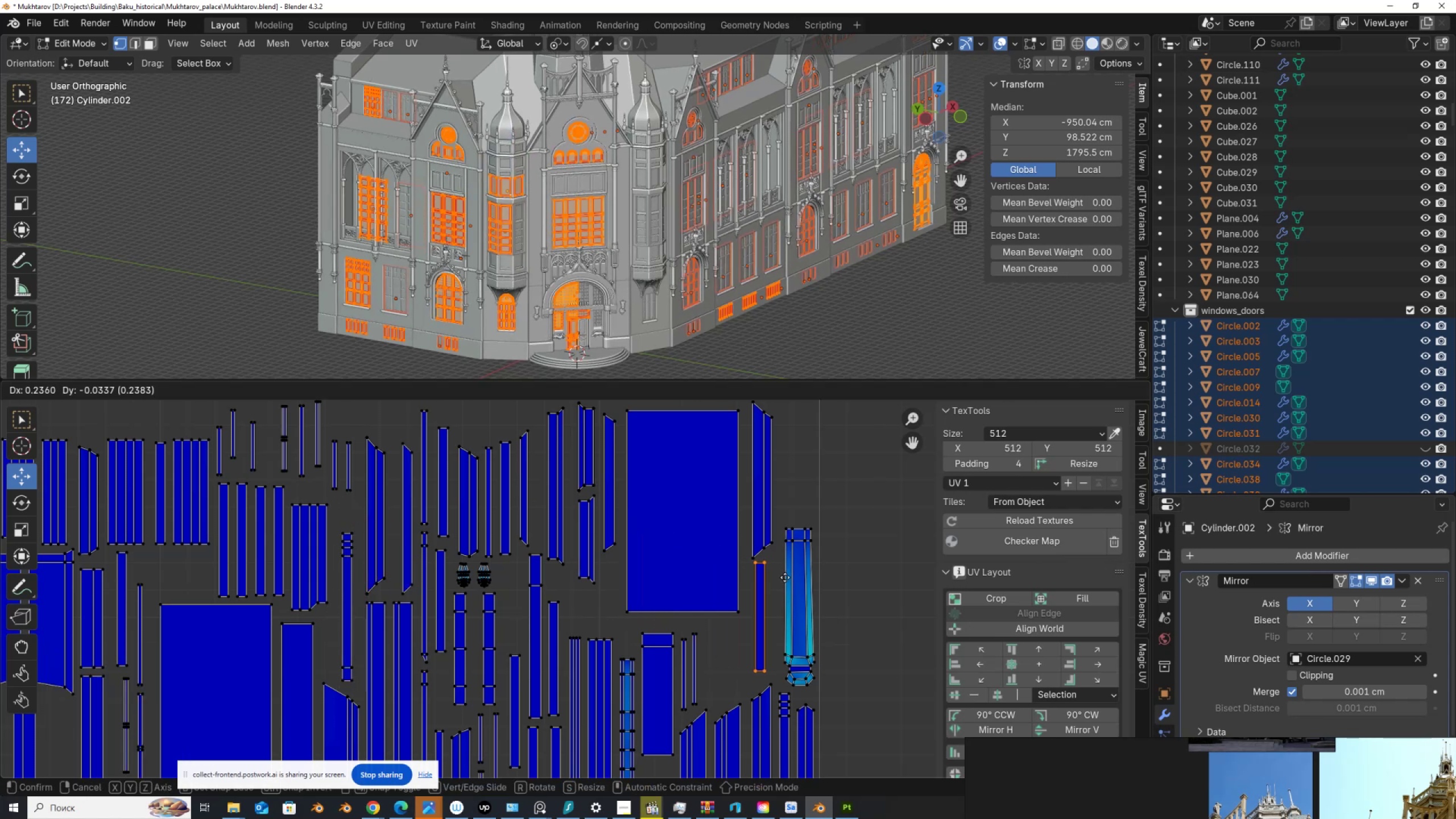 
left_click([791, 578])
 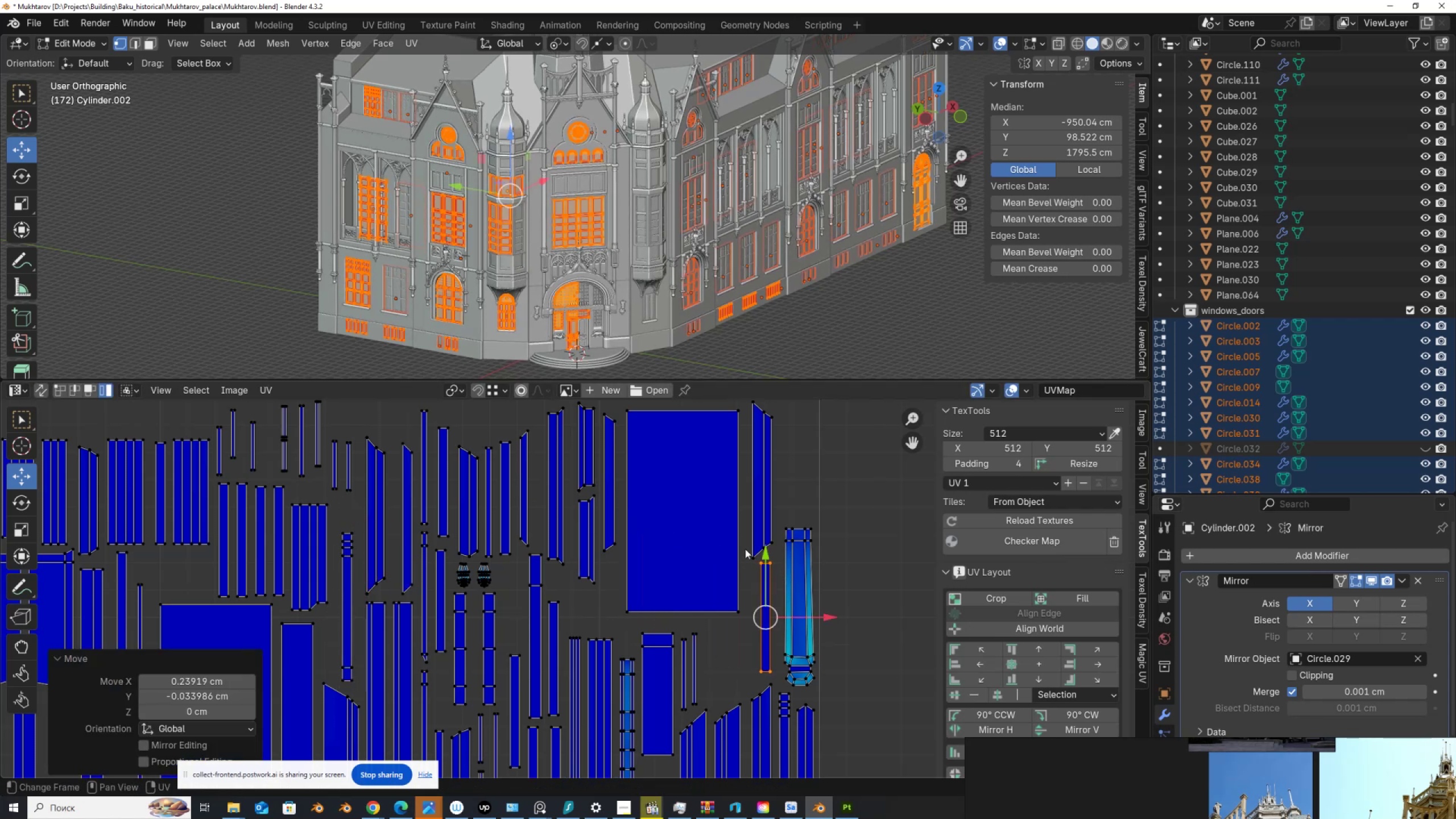 
scroll: coordinate [685, 559], scroll_direction: down, amount: 7.0
 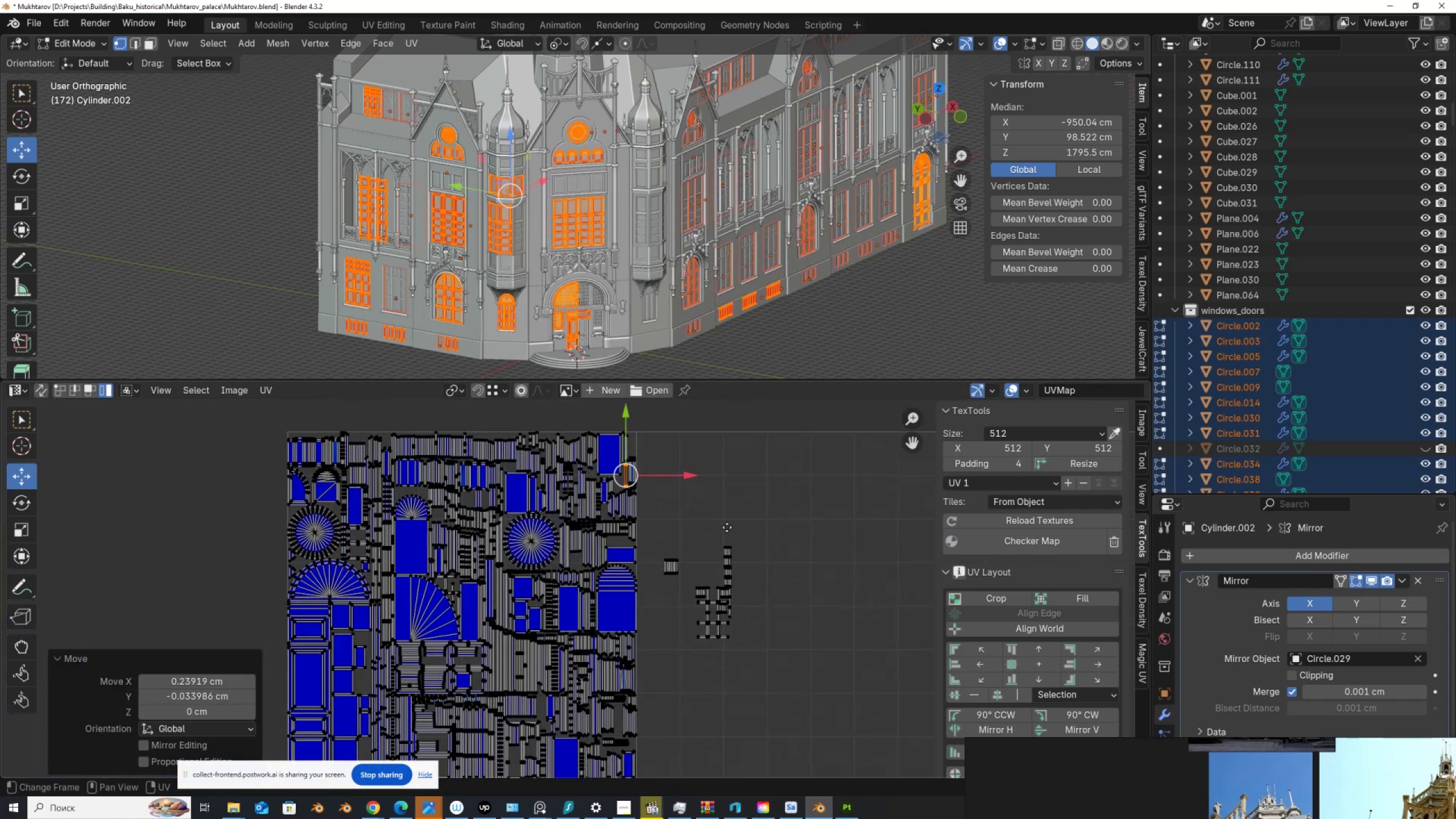 
scroll: coordinate [697, 610], scroll_direction: up, amount: 8.0
 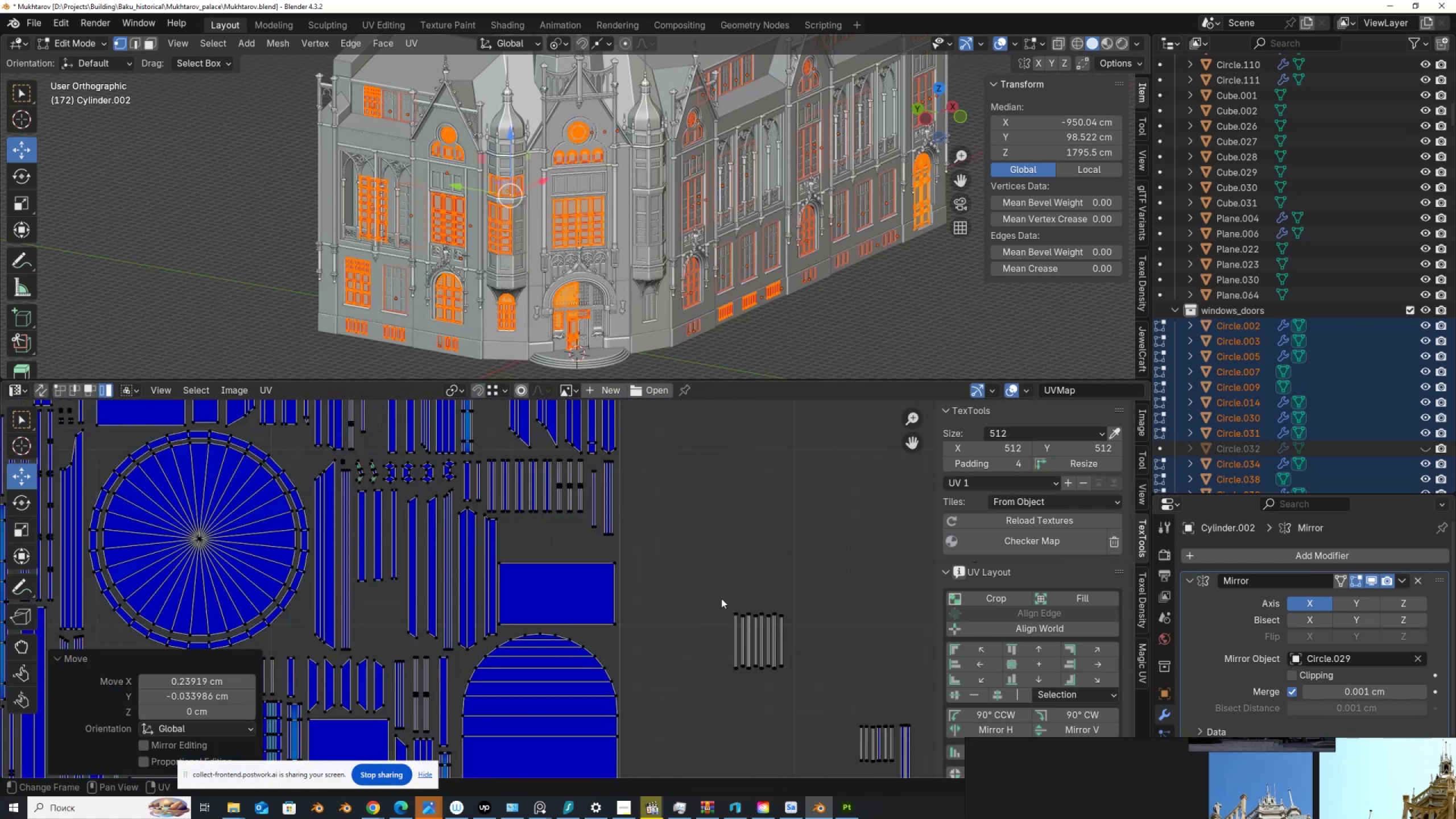 
left_click_drag(start_coordinate=[715, 598], to_coordinate=[808, 681])
 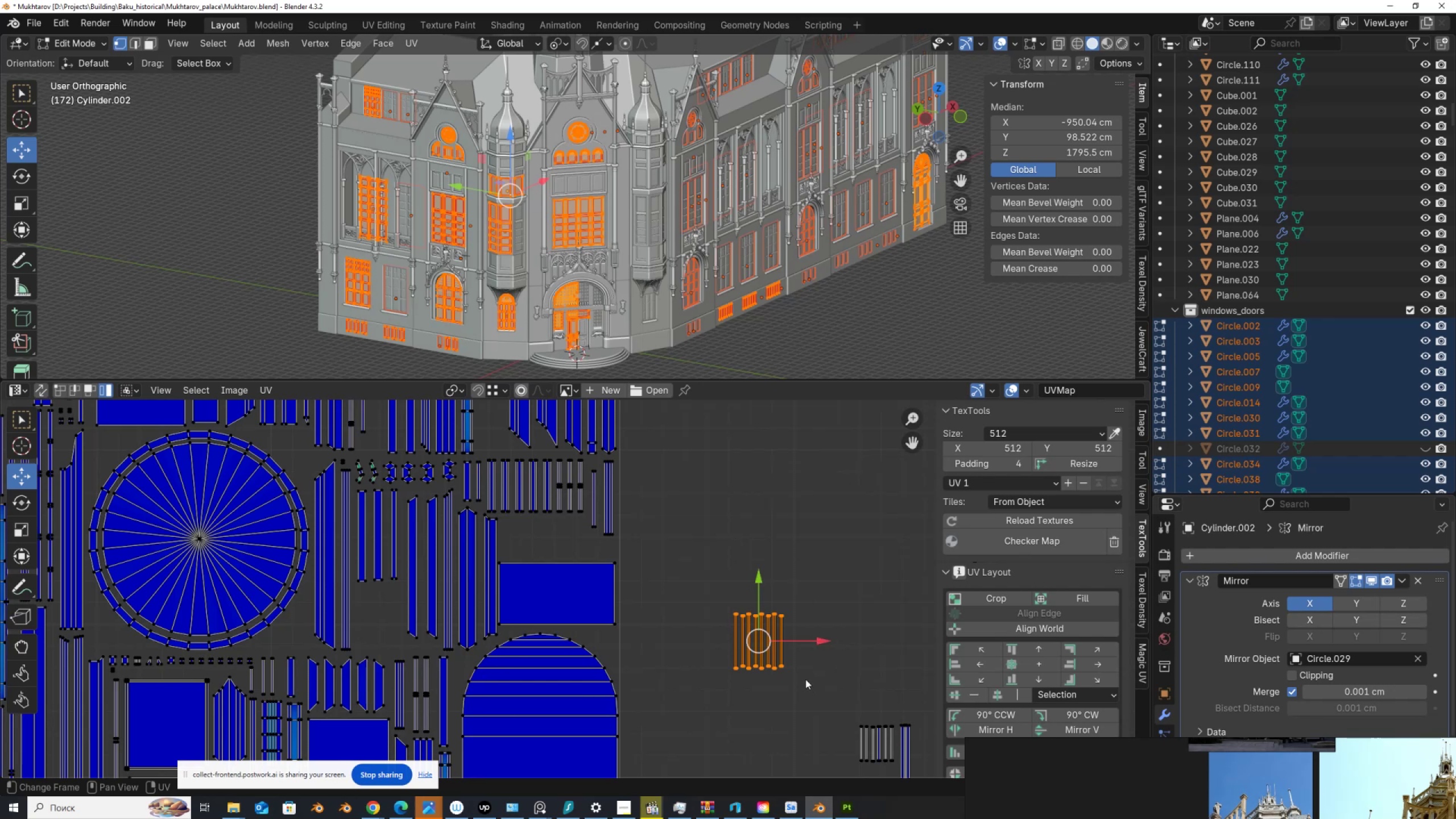 
scroll: coordinate [679, 624], scroll_direction: down, amount: 3.0
 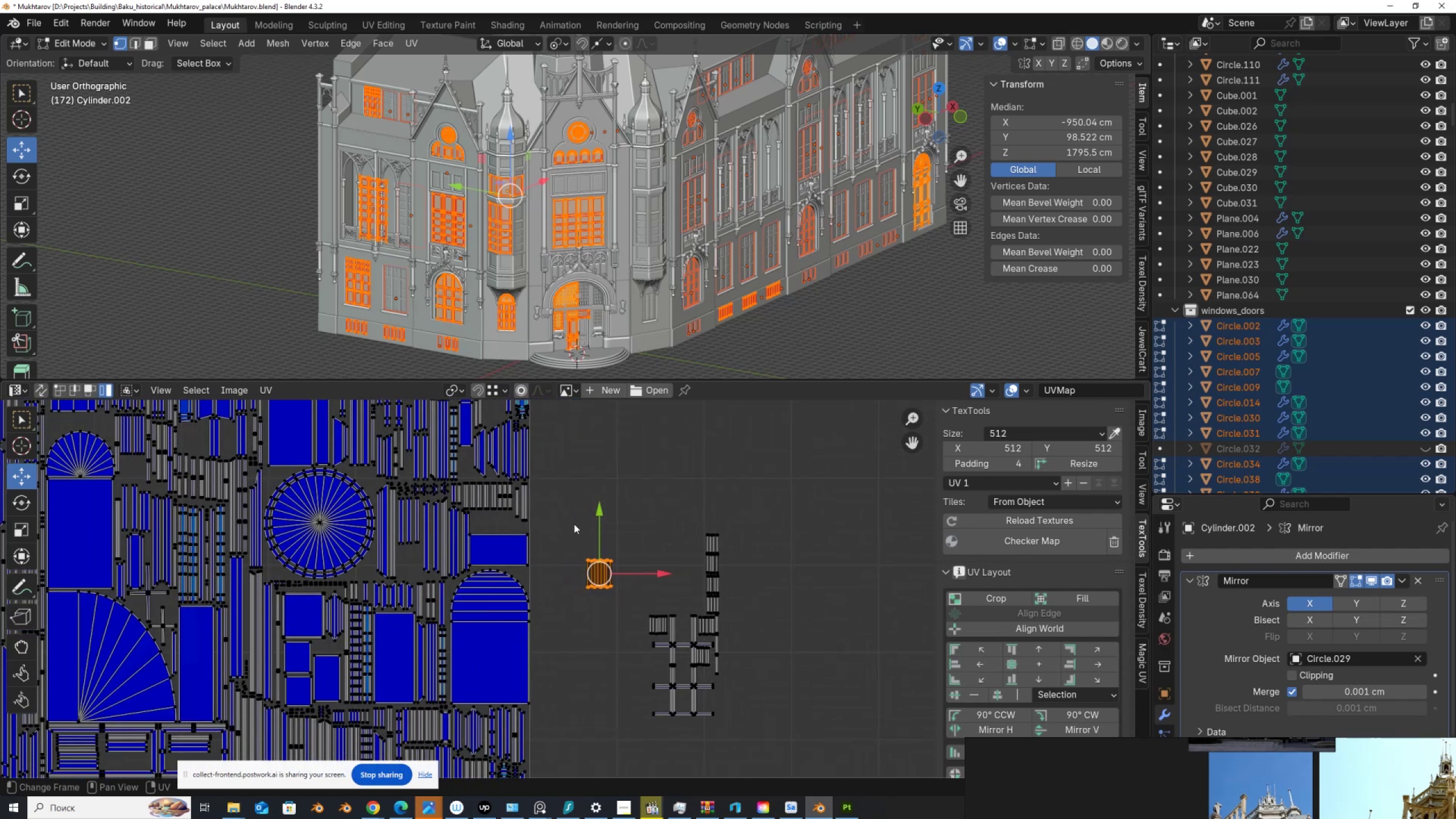 
left_click_drag(start_coordinate=[565, 498], to_coordinate=[784, 750])
 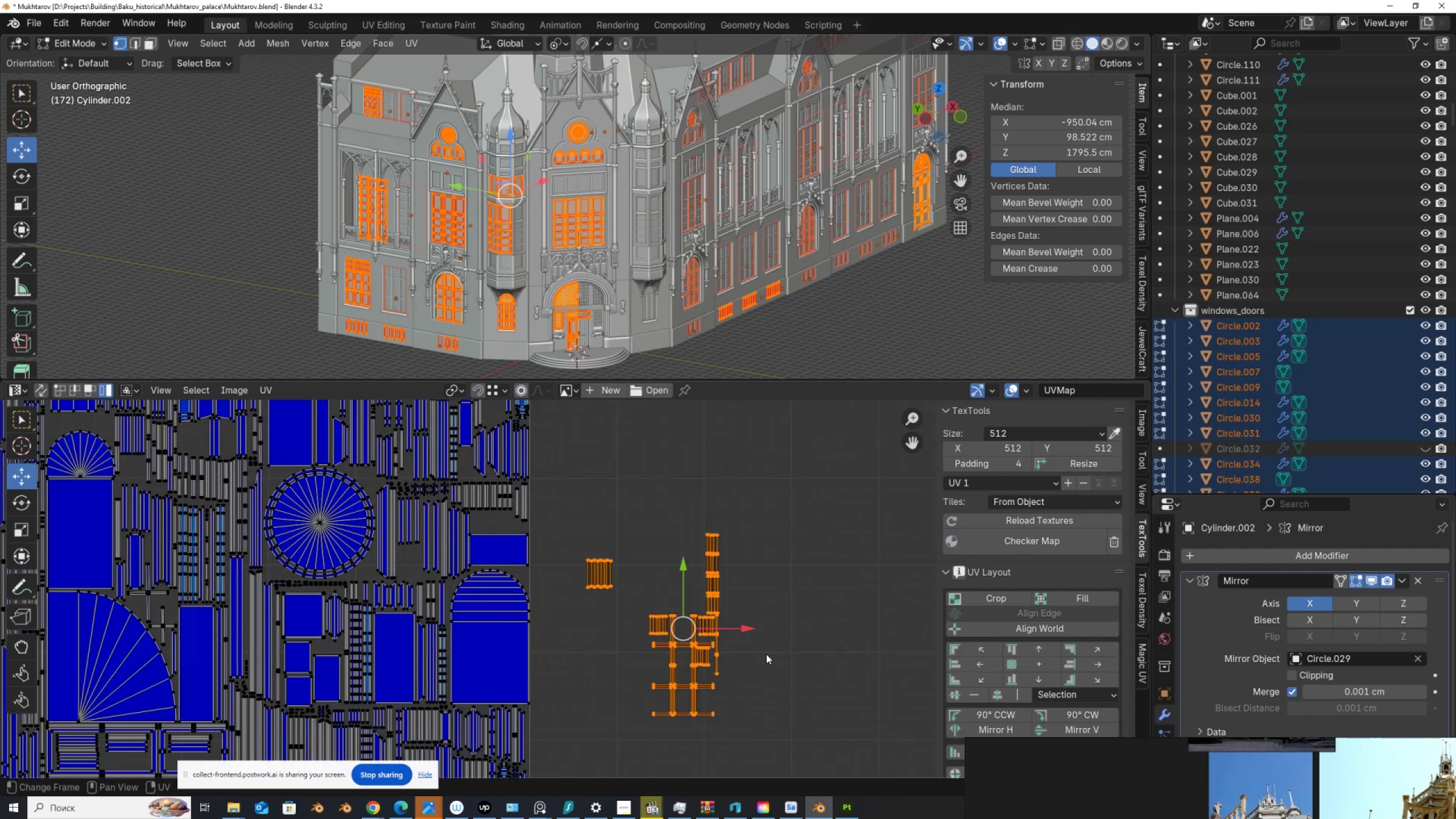 
key(S)
 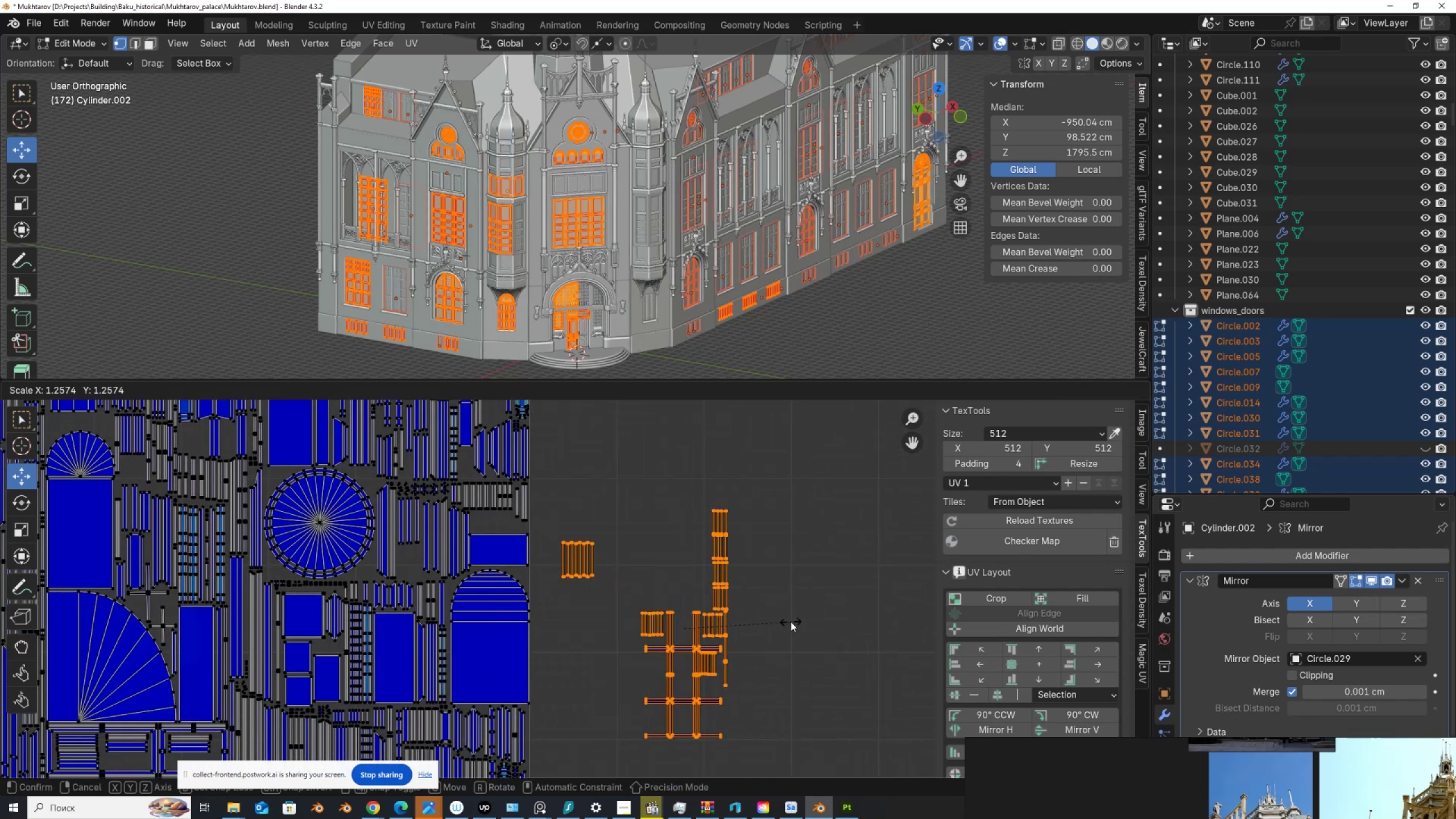 
left_click([791, 622])
 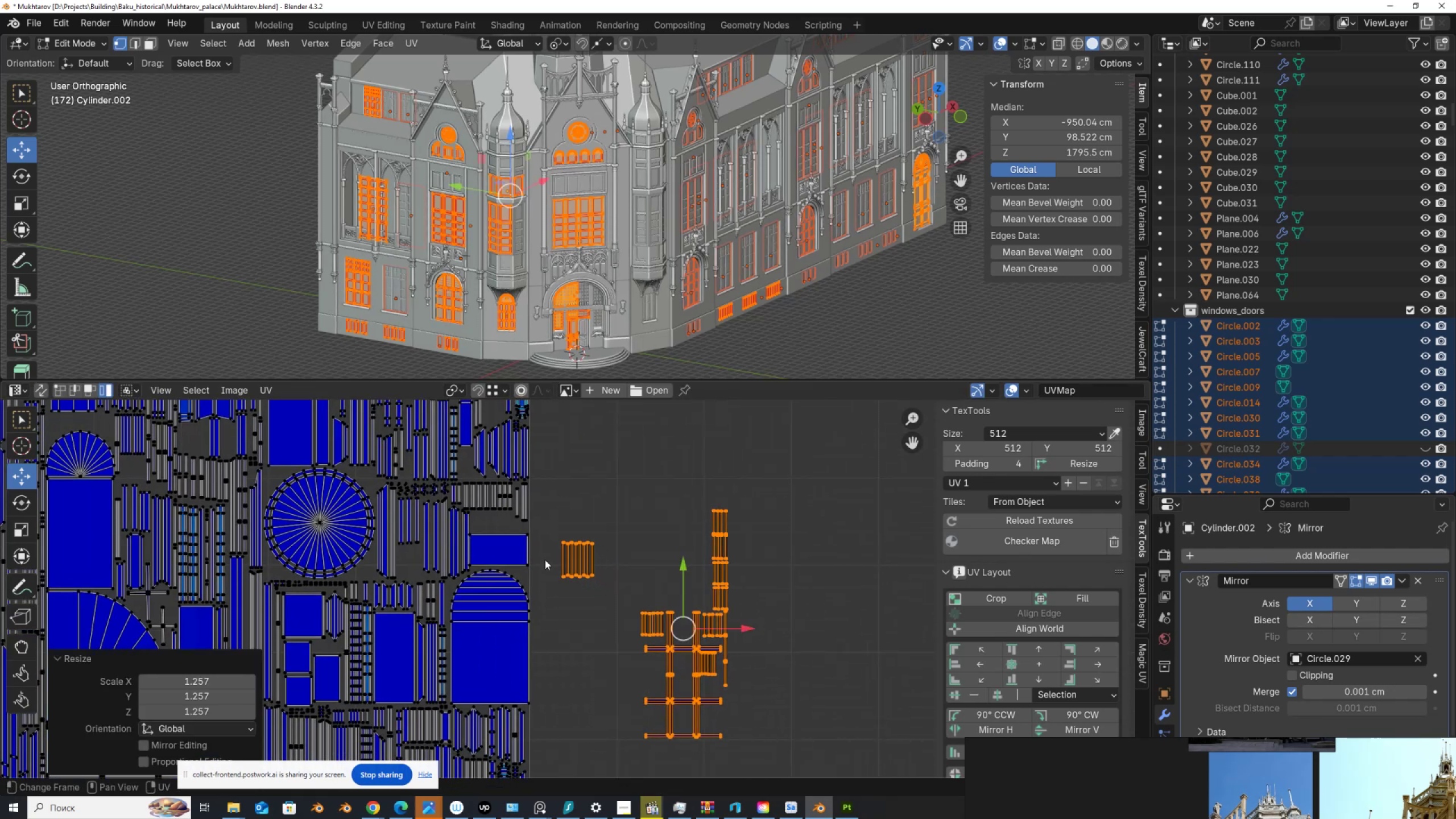 
scroll: coordinate [538, 540], scroll_direction: up, amount: 1.0
 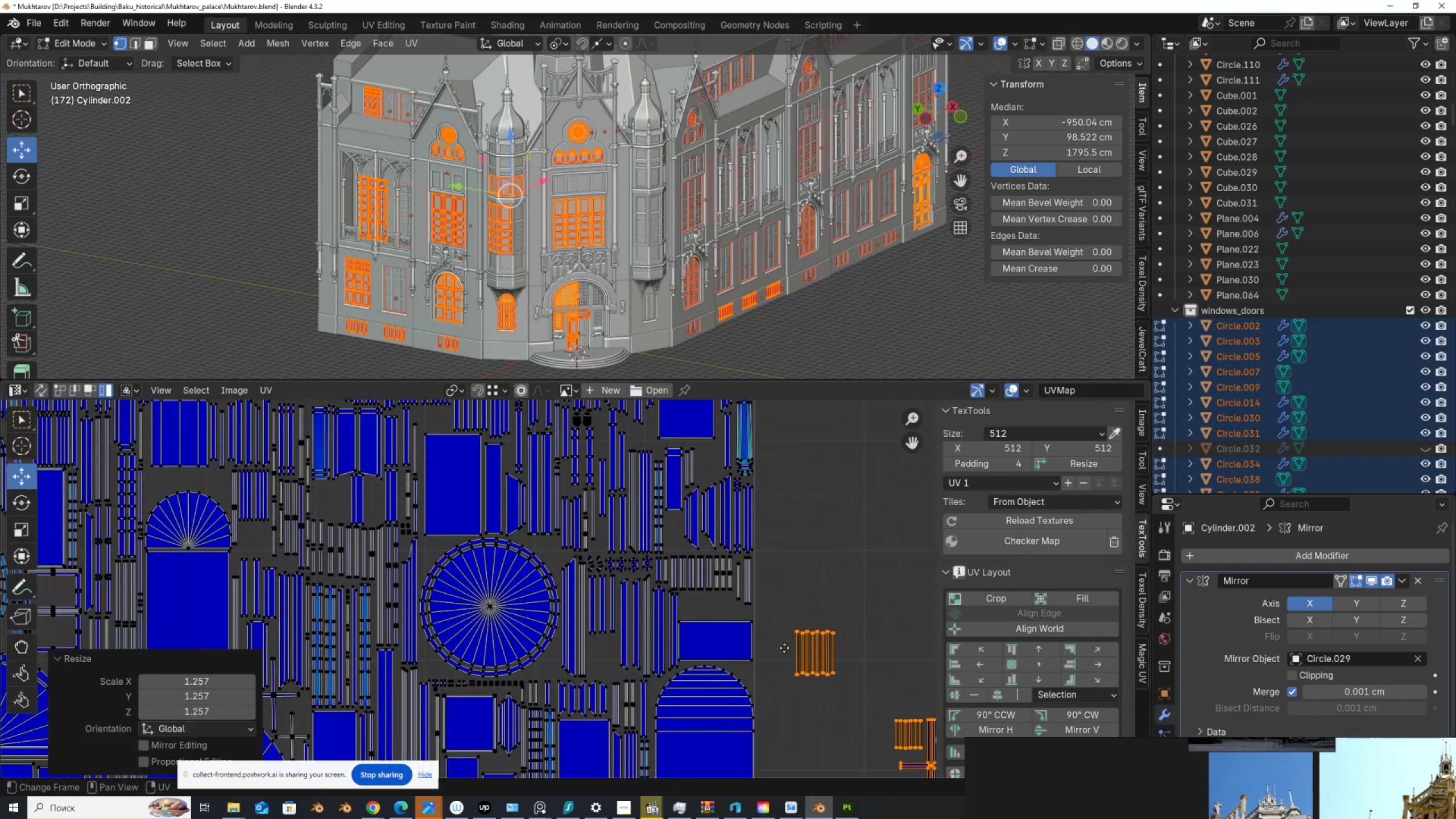 
scroll: coordinate [719, 619], scroll_direction: down, amount: 2.0
 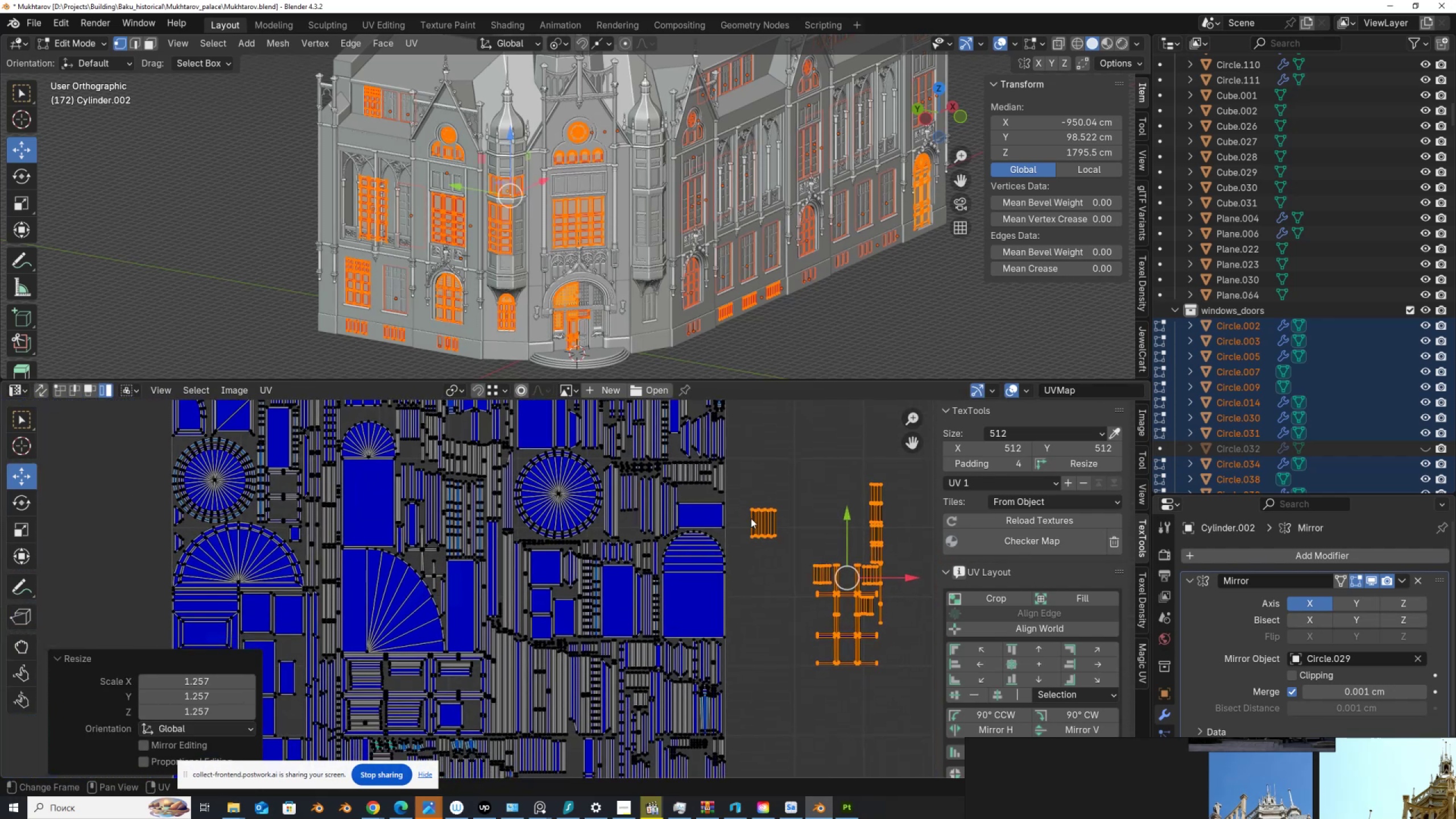 
scroll: coordinate [506, 597], scroll_direction: up, amount: 7.0
 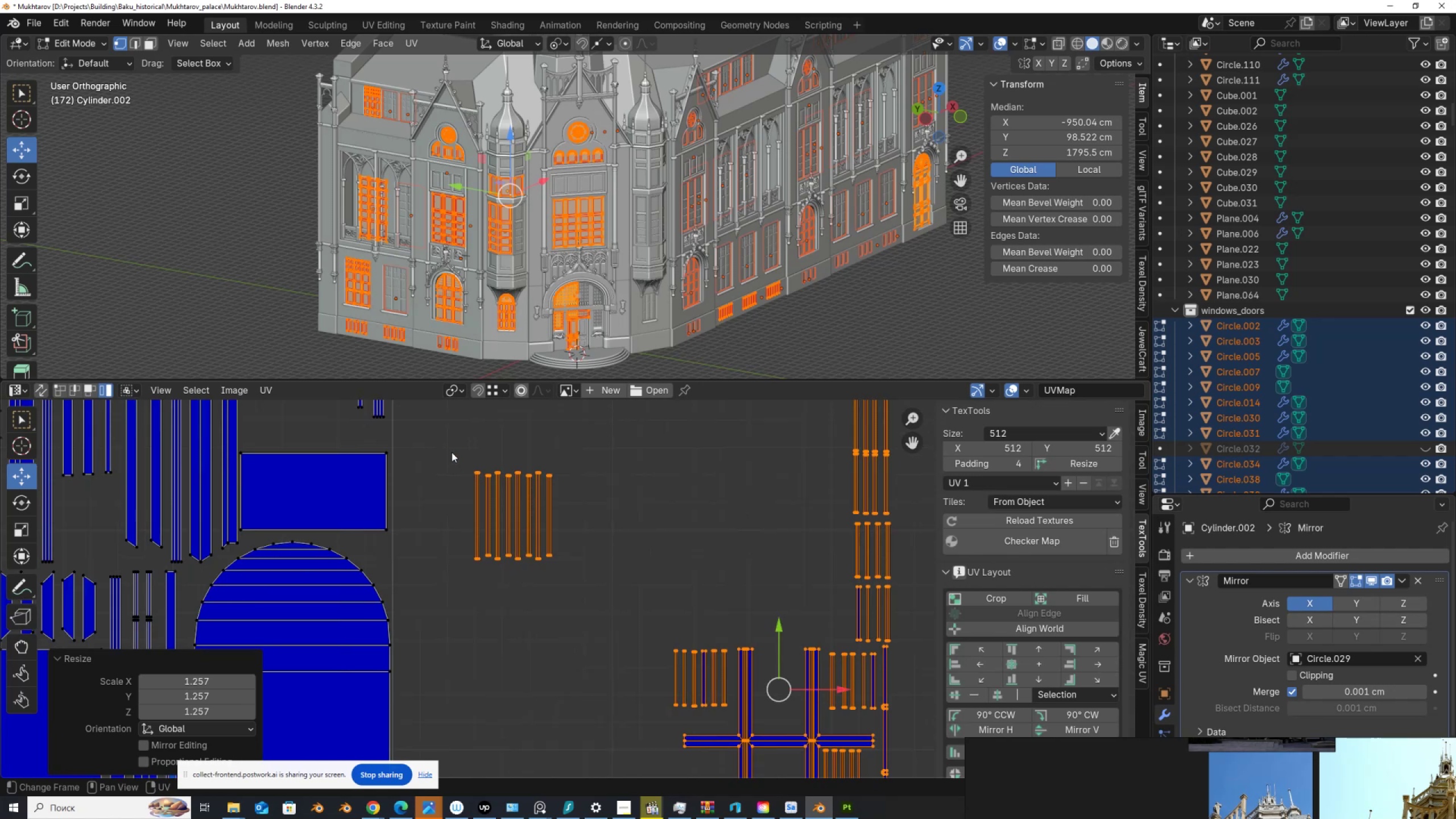 
left_click_drag(start_coordinate=[452, 452], to_coordinate=[594, 576])
 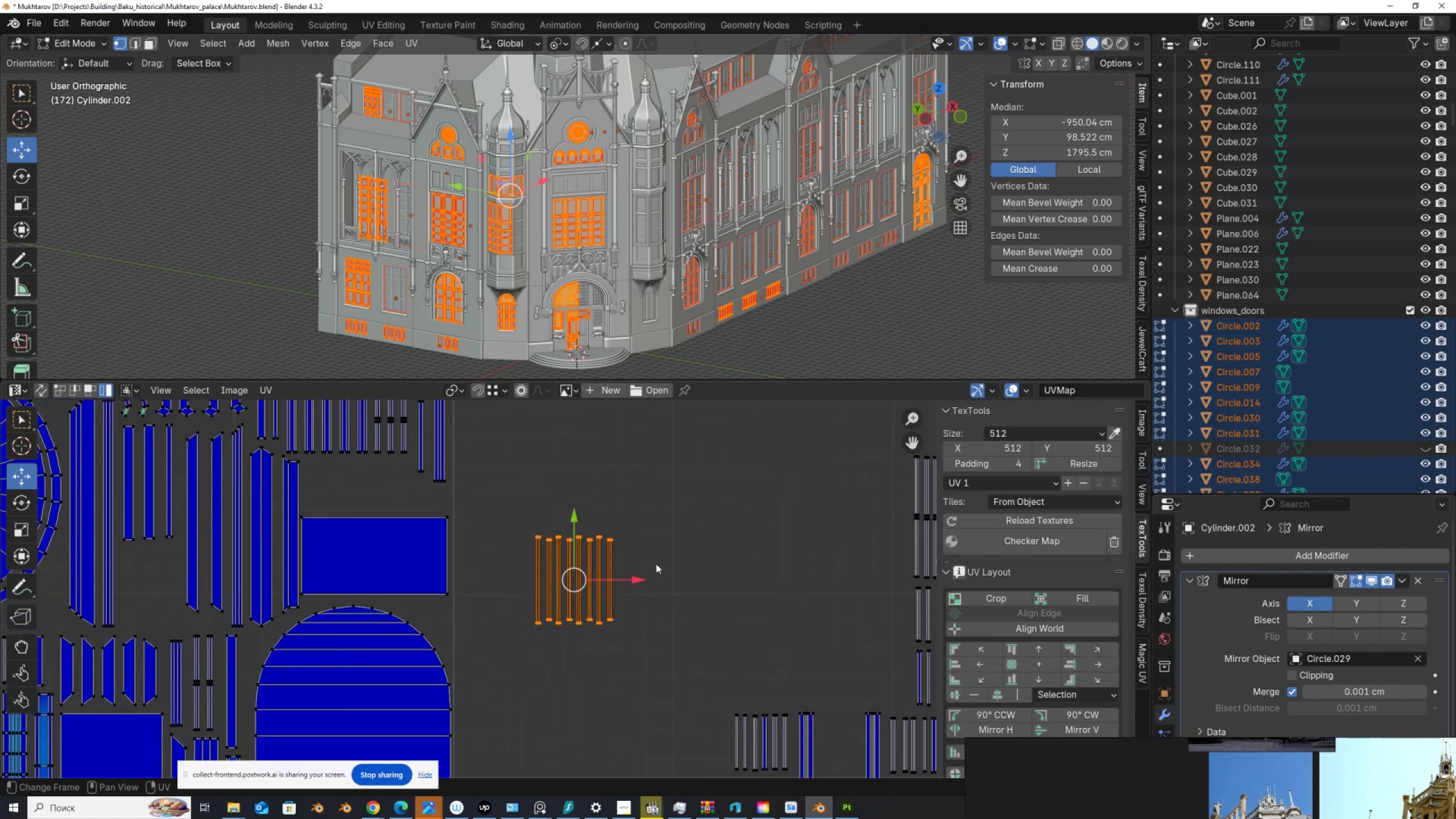 
key(R)
 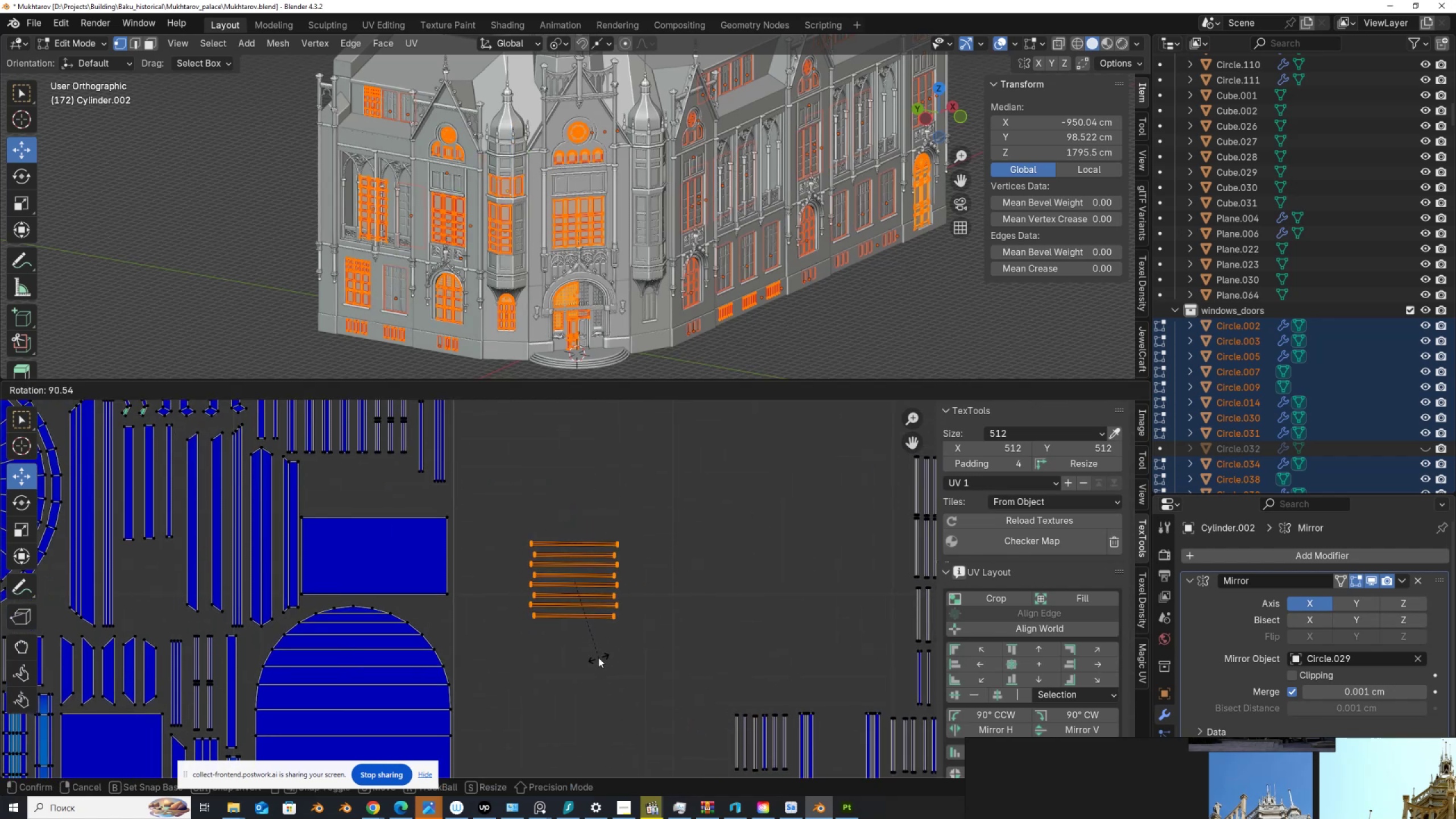 
hold_key(key=ControlLeft, duration=1.53)
 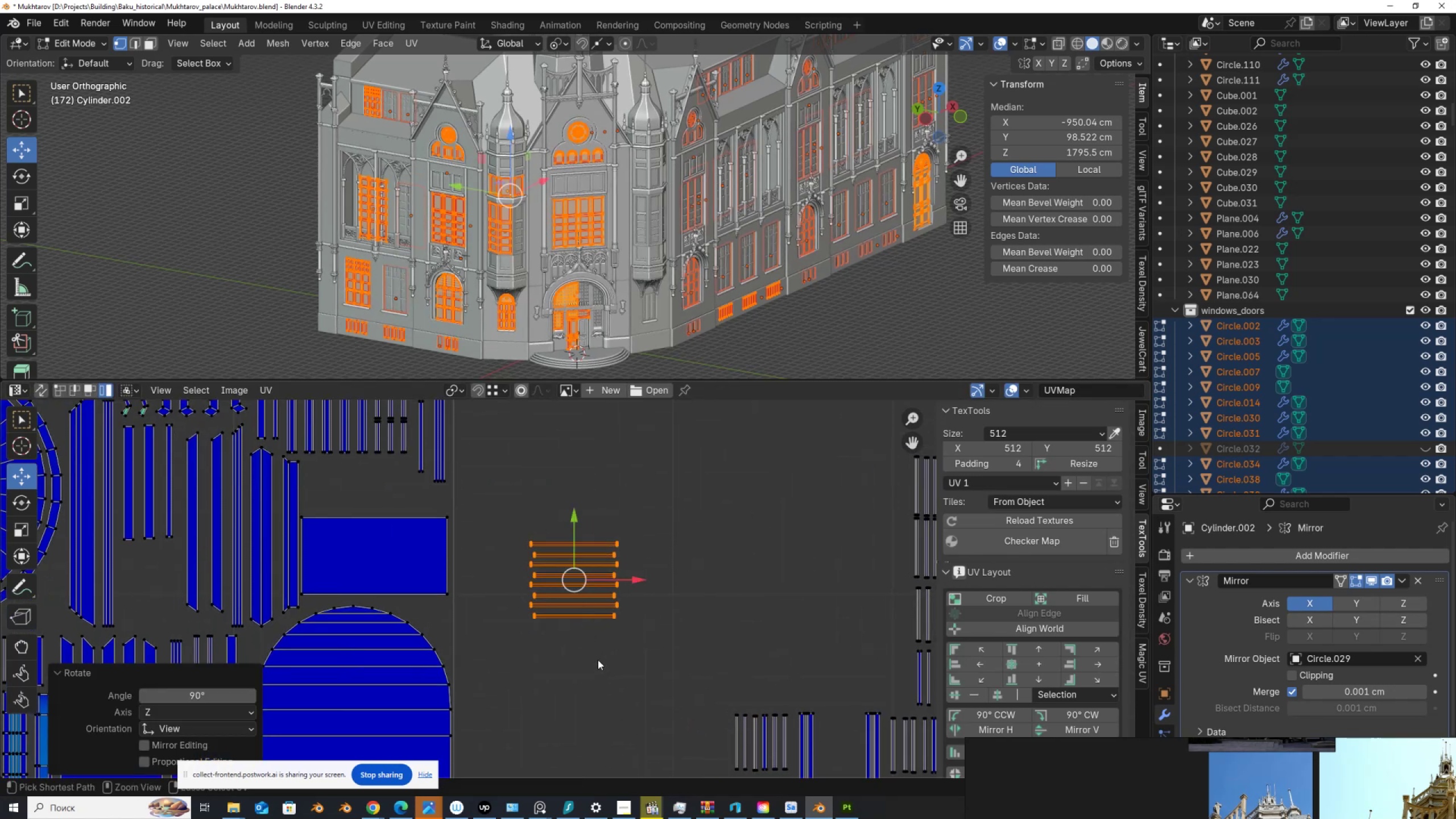 
hold_key(key=ControlLeft, duration=0.49)
left_click([599, 663])
 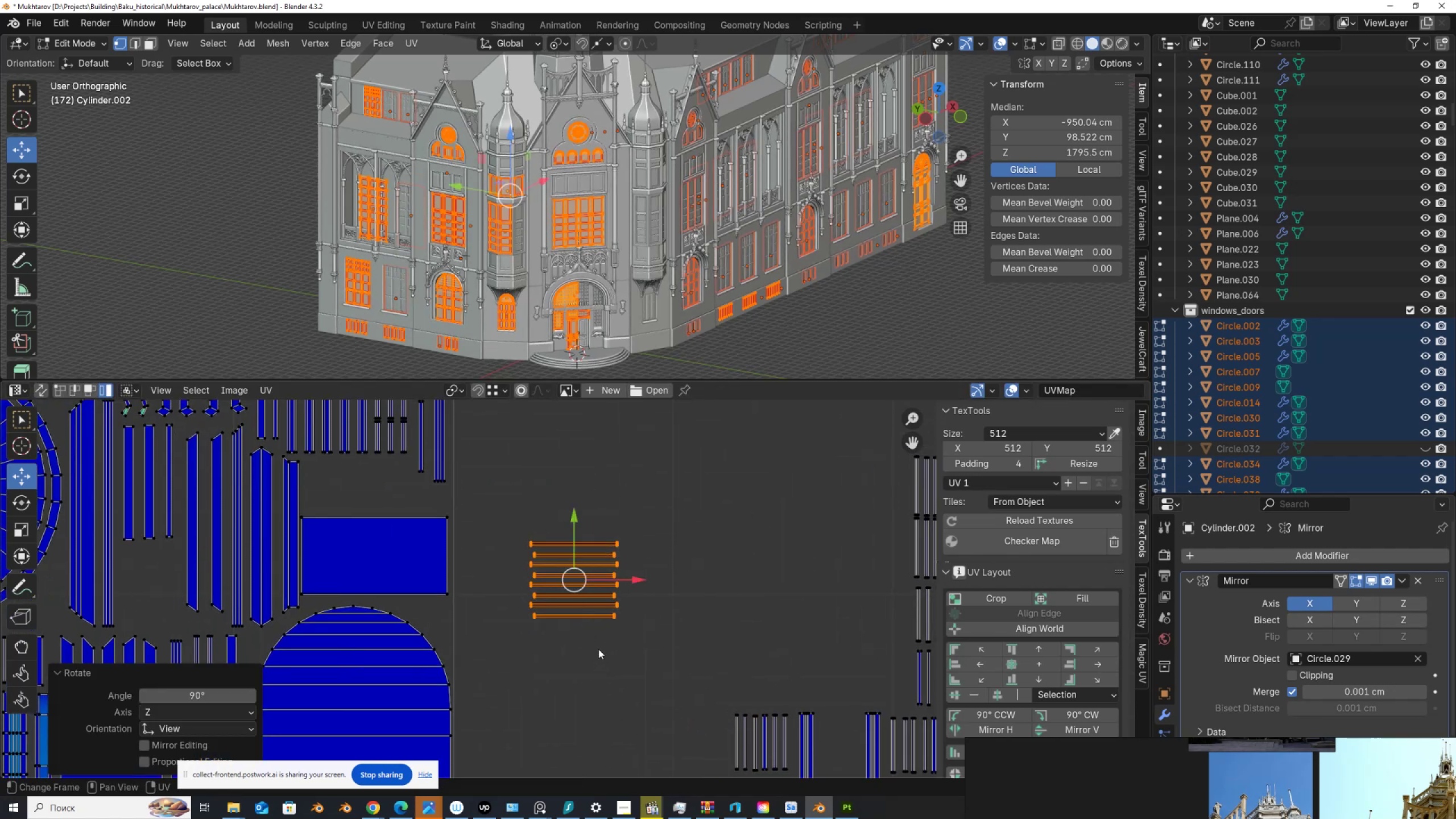 
key(G)
 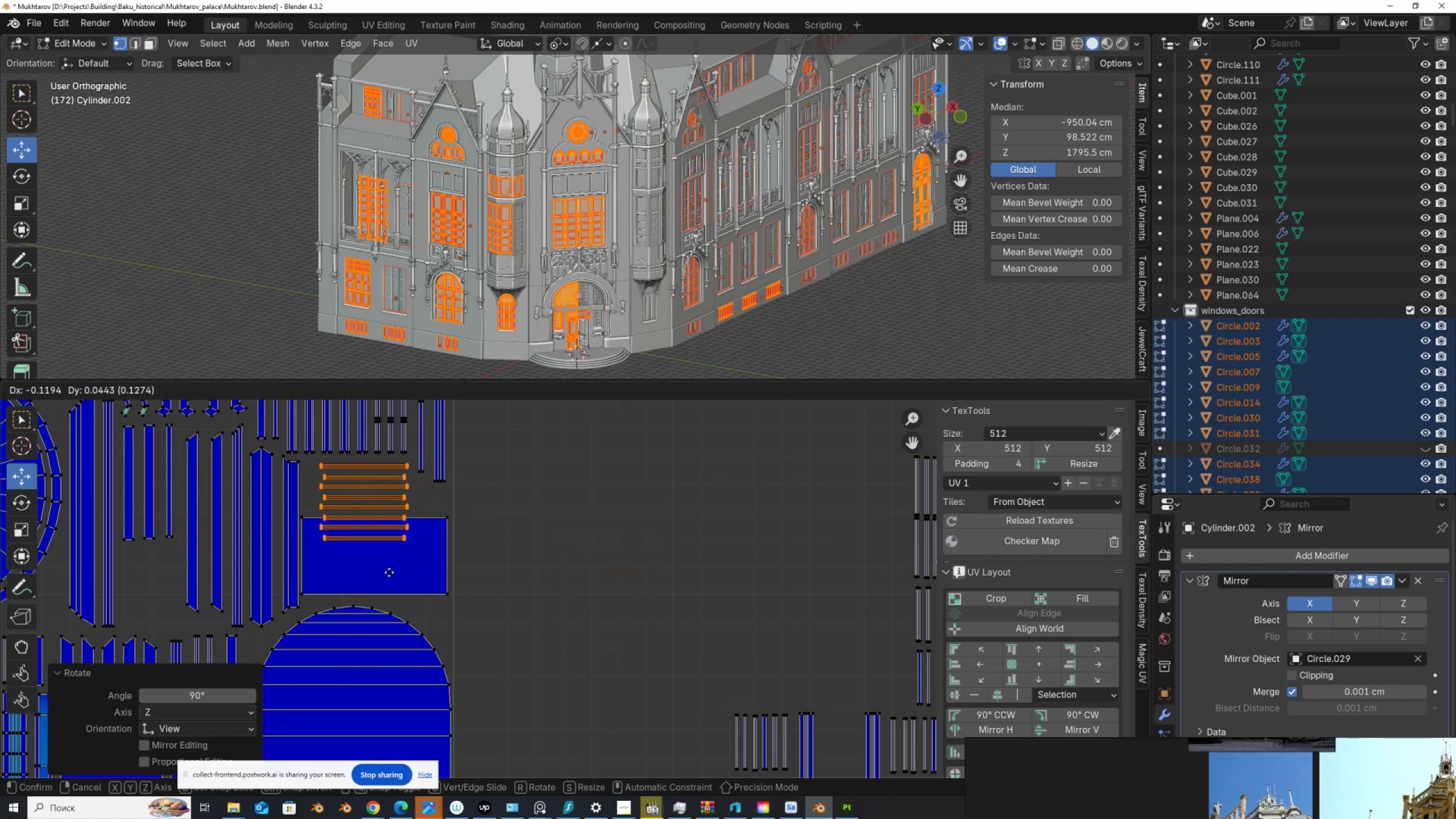 
left_click([386, 574])
 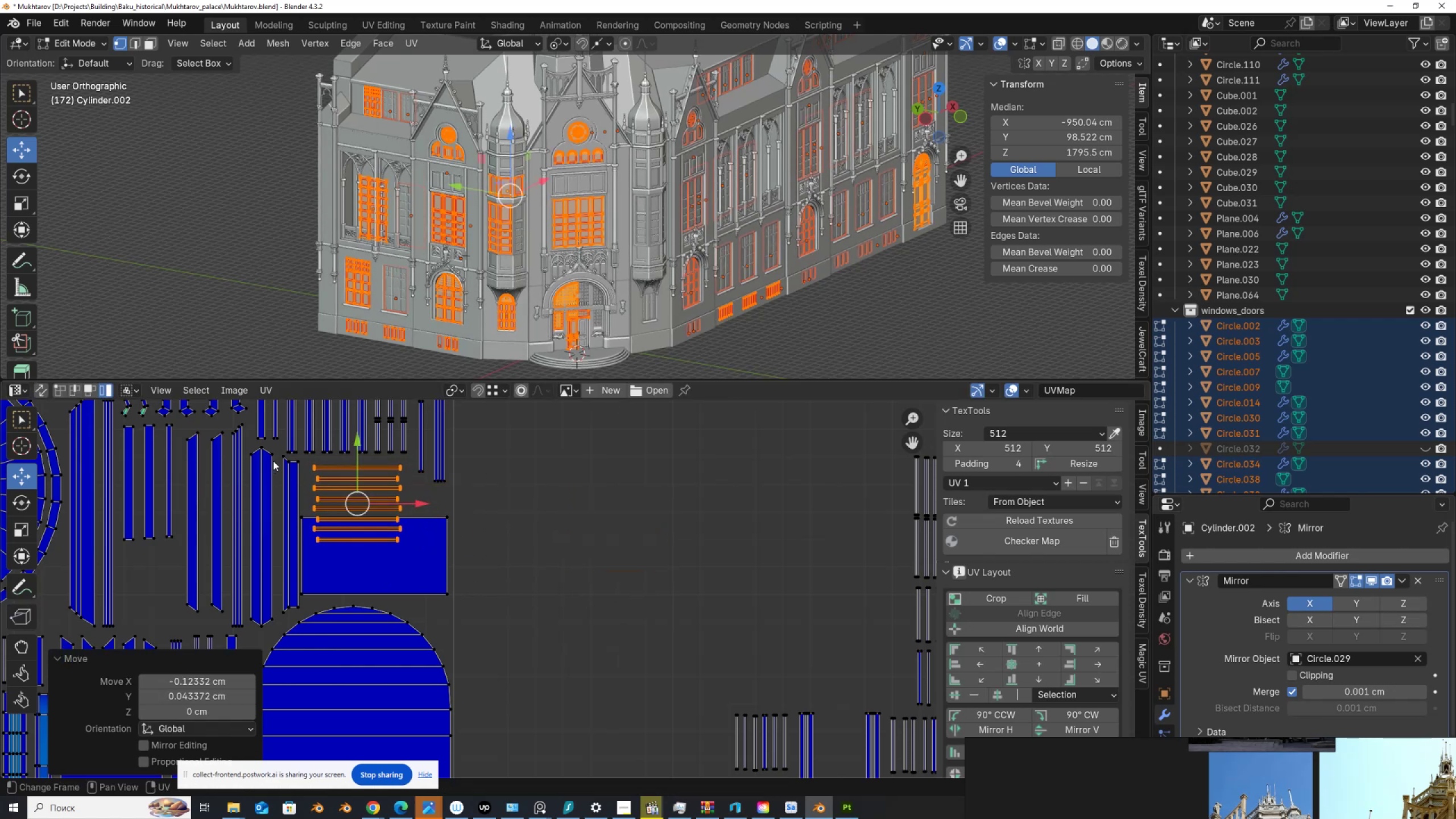 
hold_key(key=ControlLeft, duration=1.53)
left_click_drag(start_coordinate=[282, 440], to_coordinate=[431, 517])
 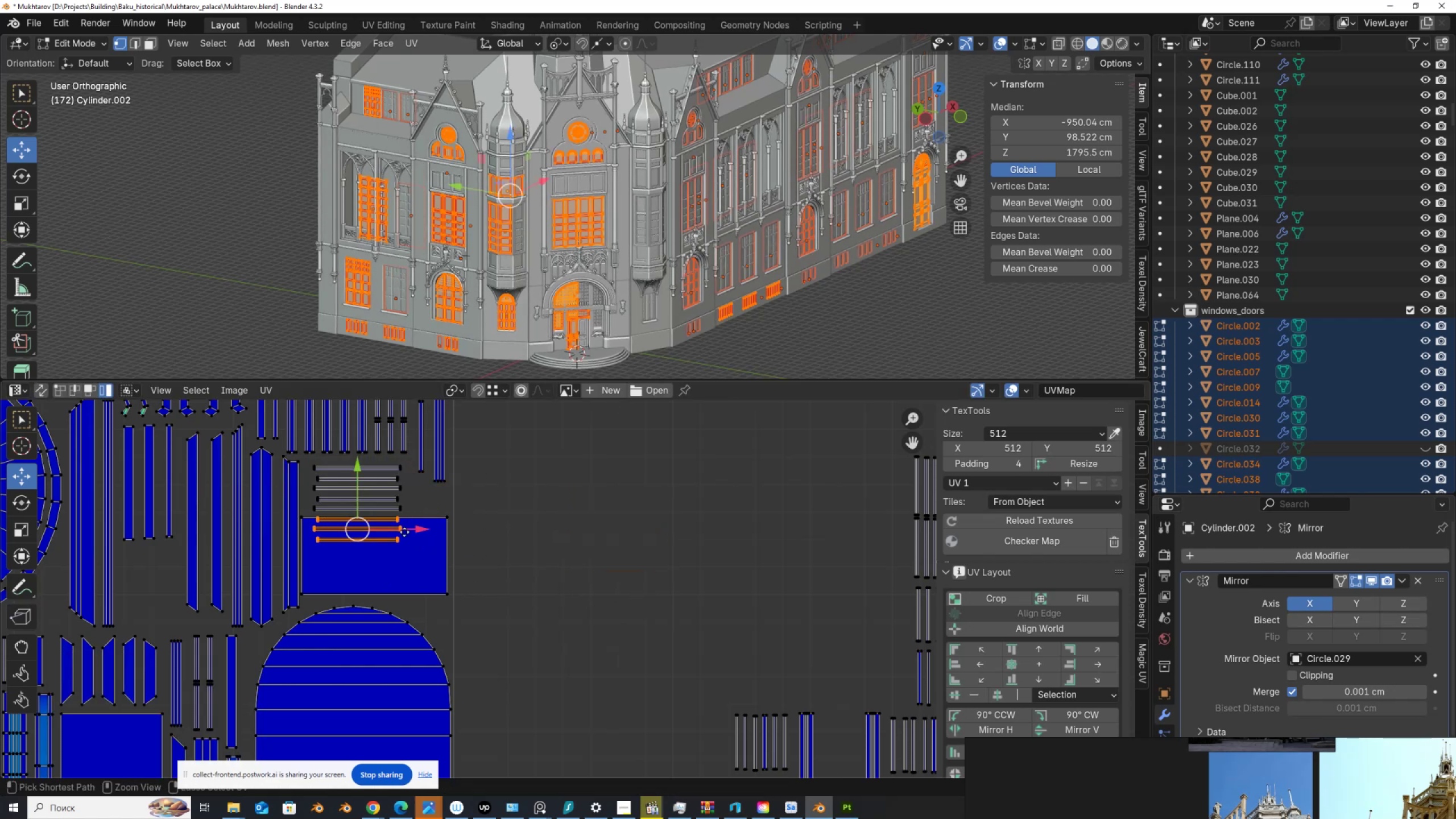 
key(Control+ControlLeft)
 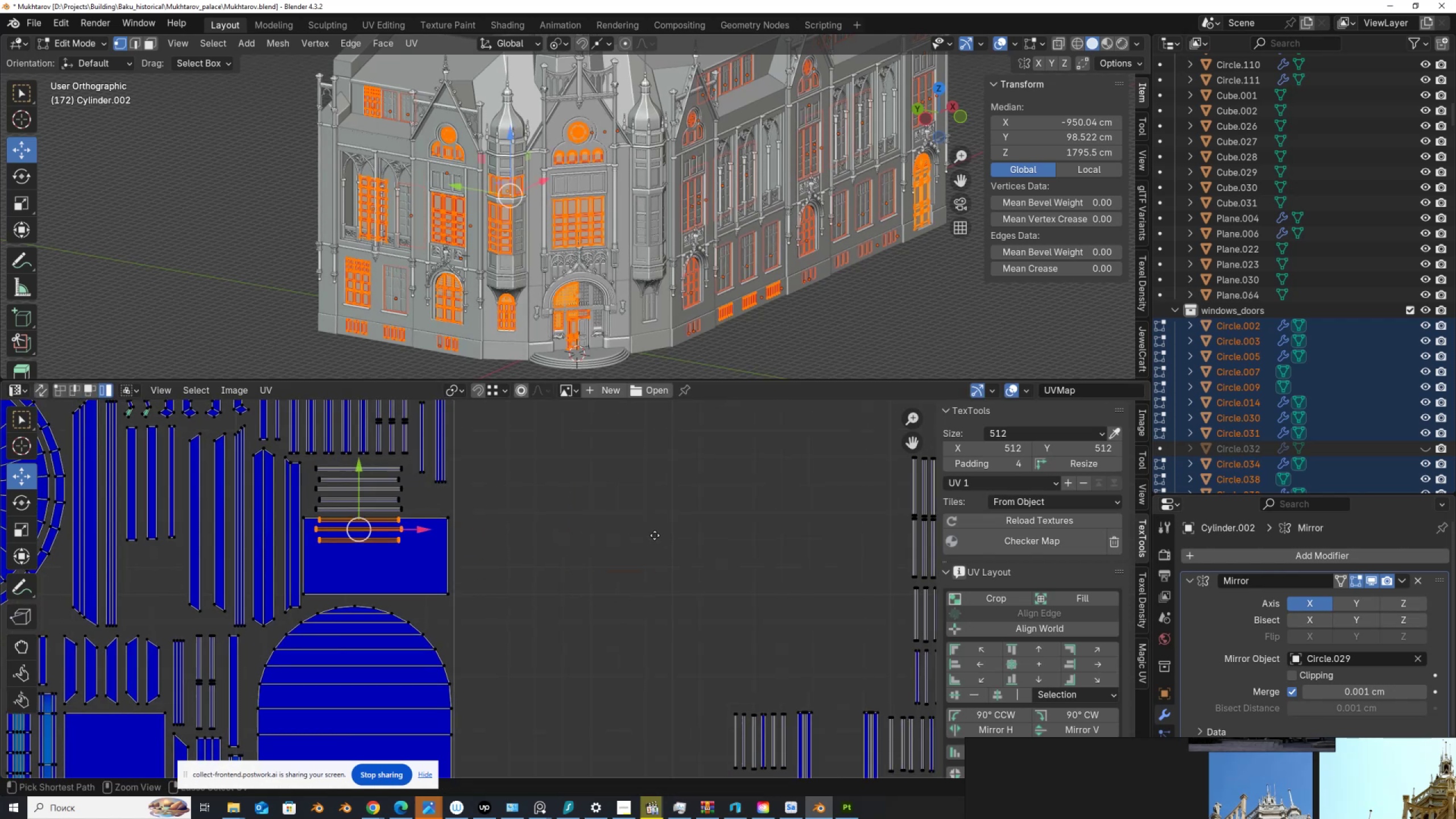 
key(Control+ControlLeft)
 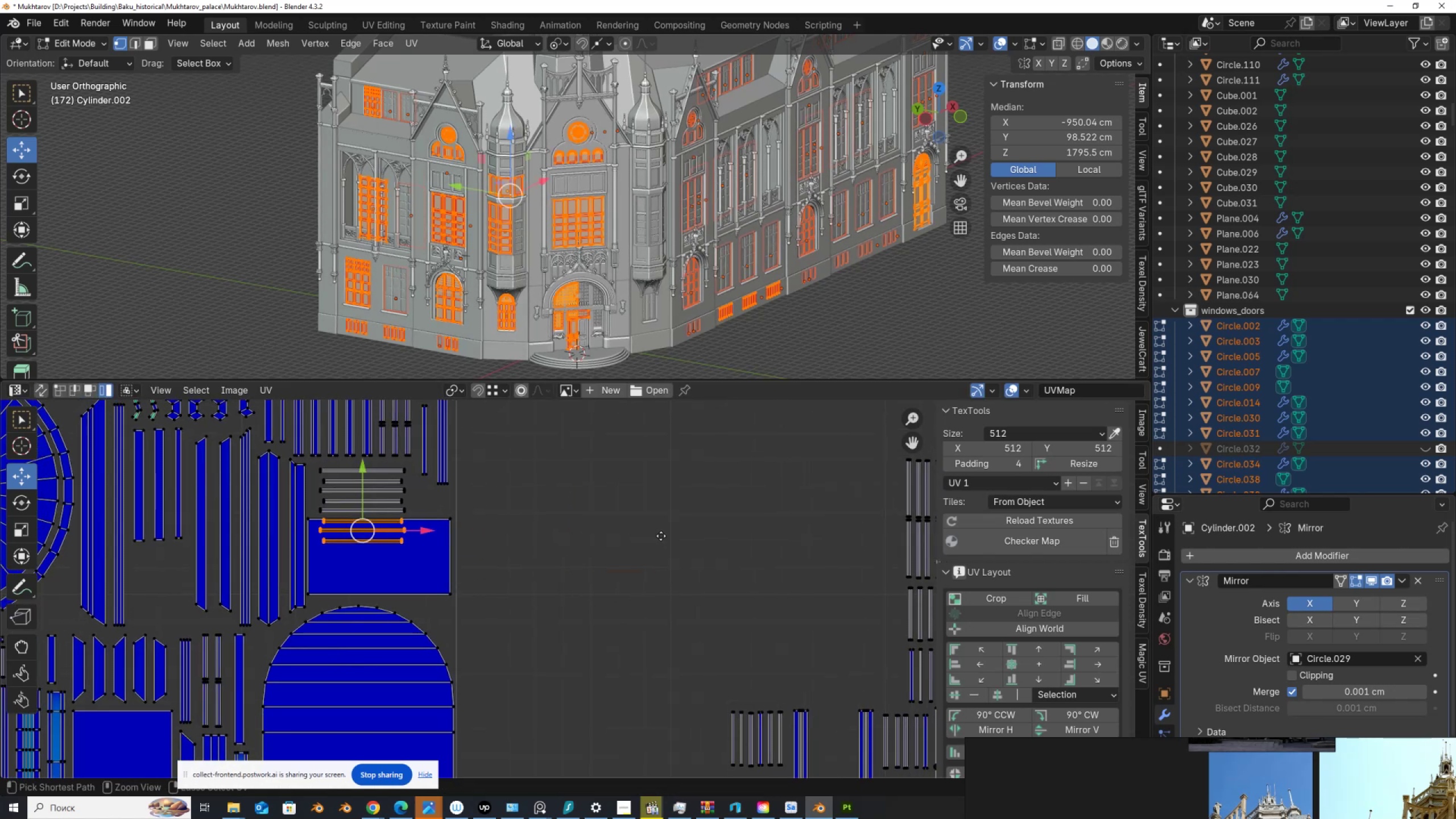 
key(Control+ControlLeft)
 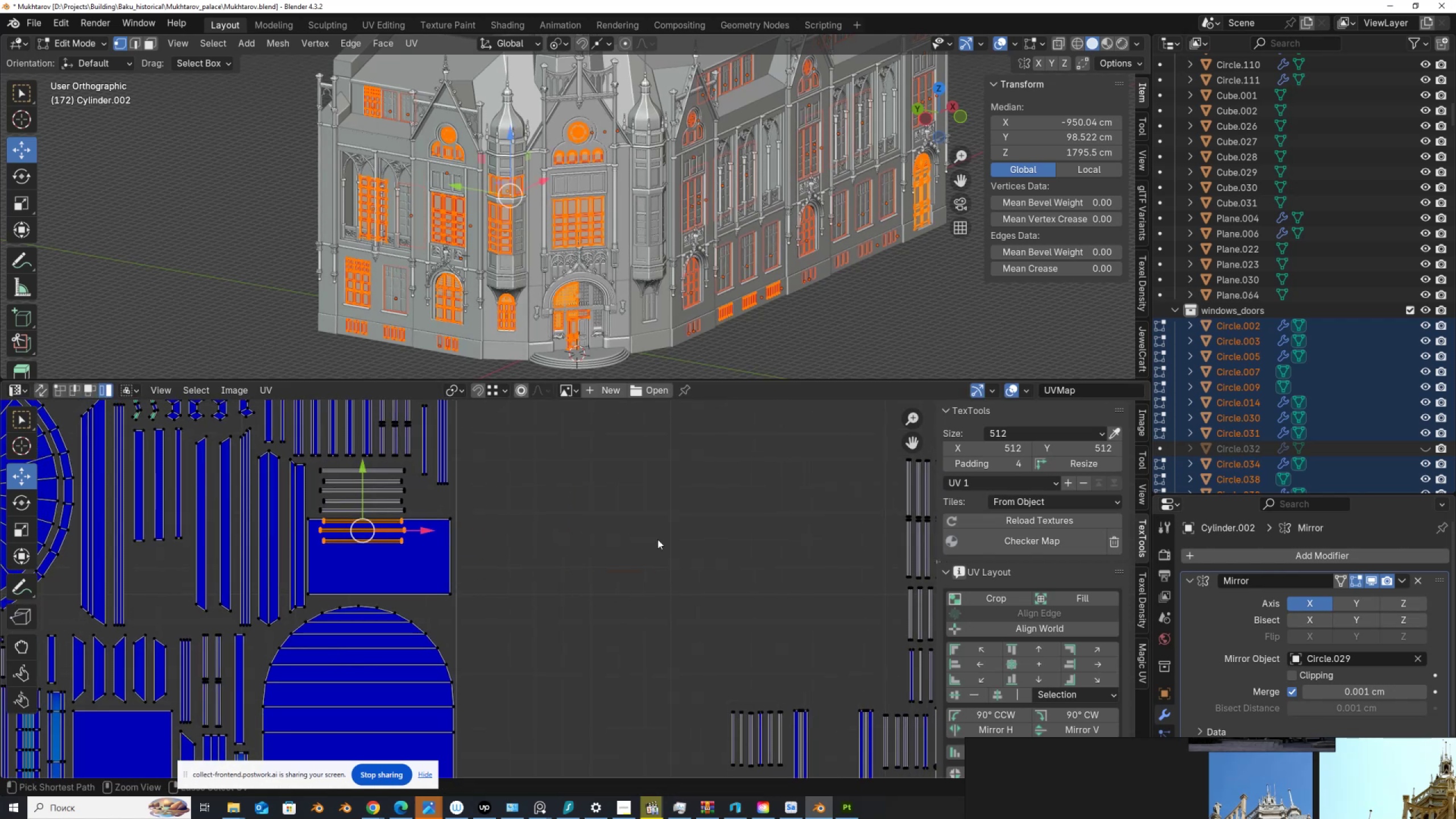 
key(Control+ControlLeft)
 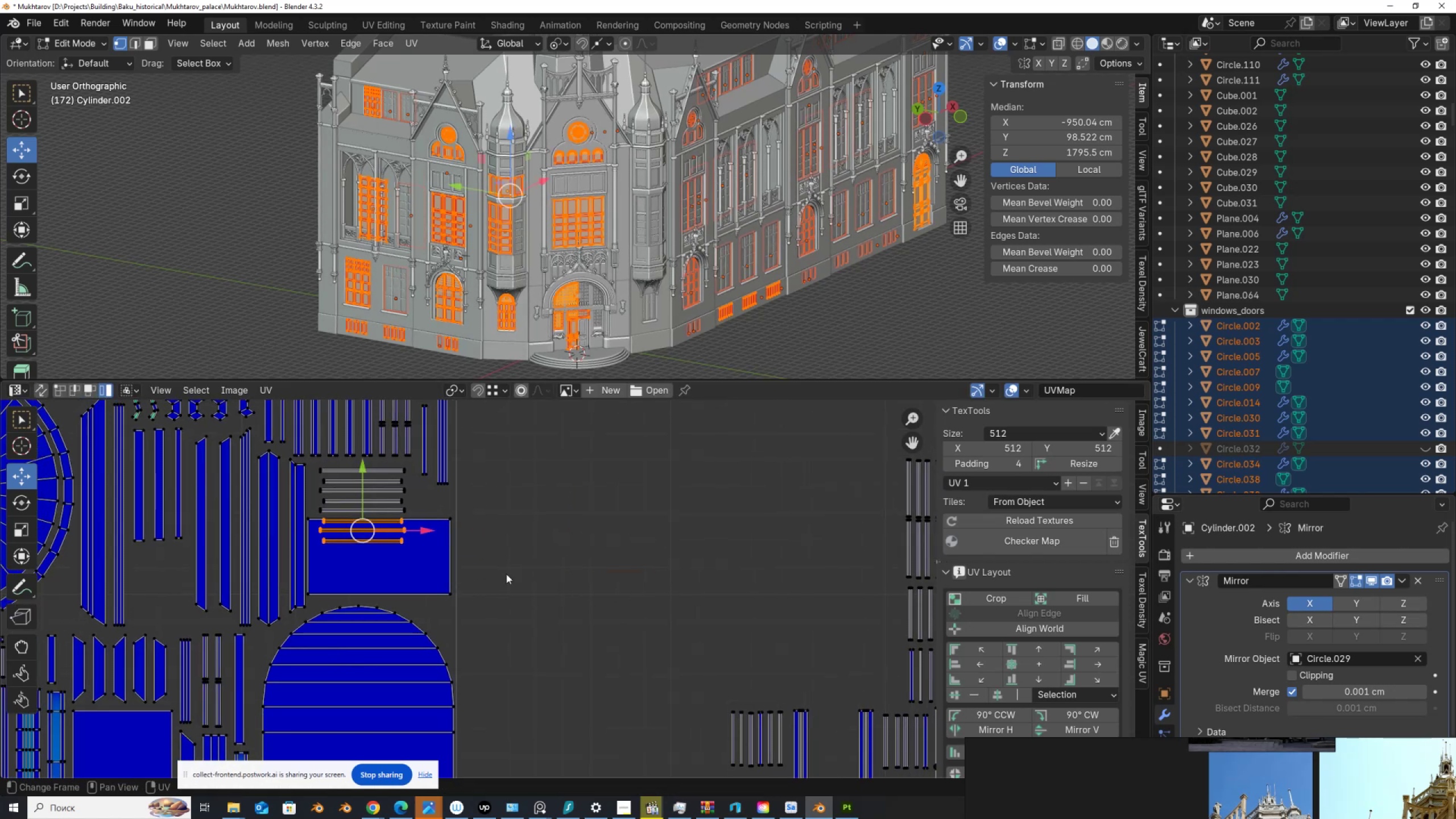 
key(Control+ControlLeft)
 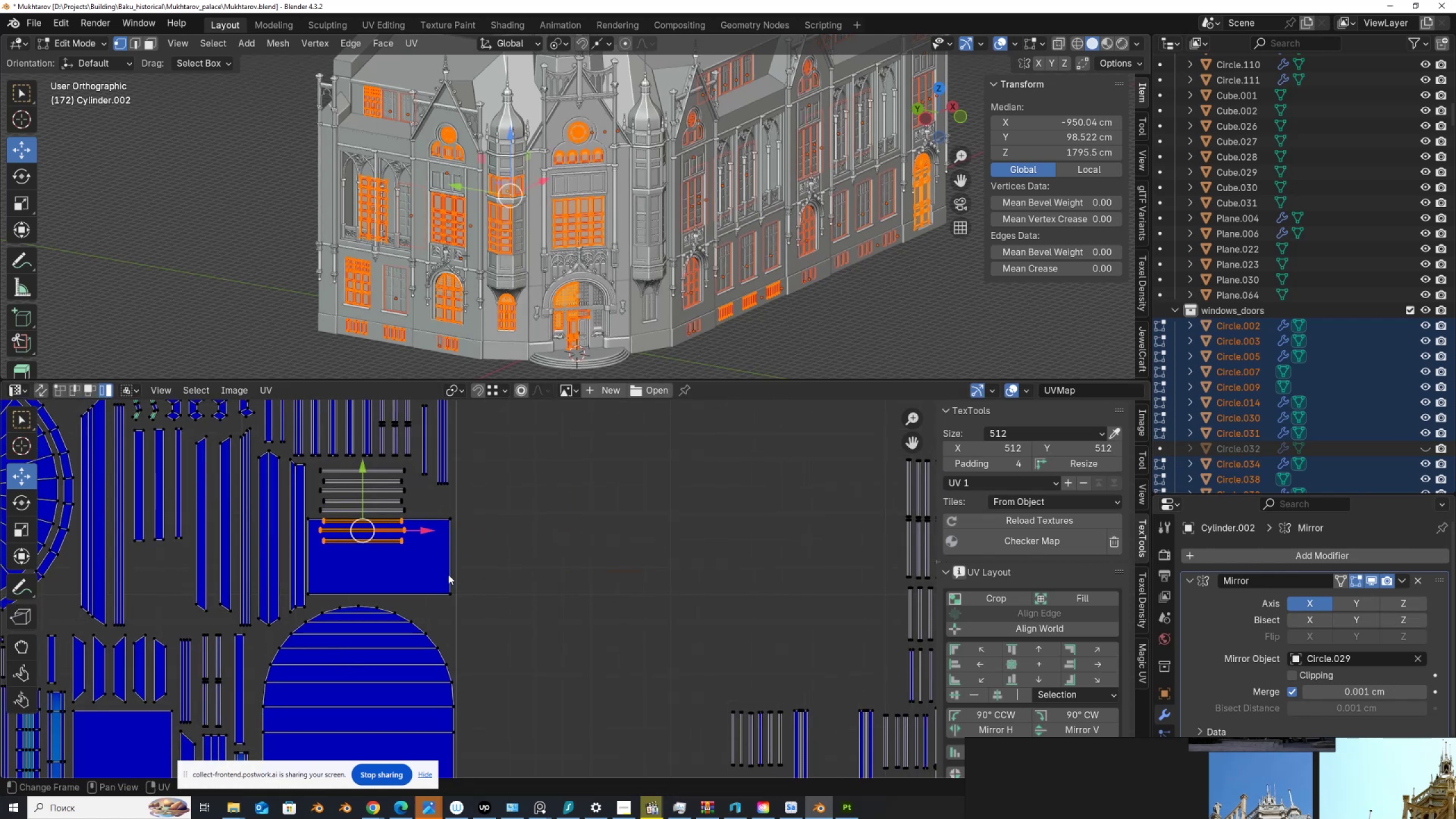 
scroll: coordinate [428, 580], scroll_direction: down, amount: 1.0
 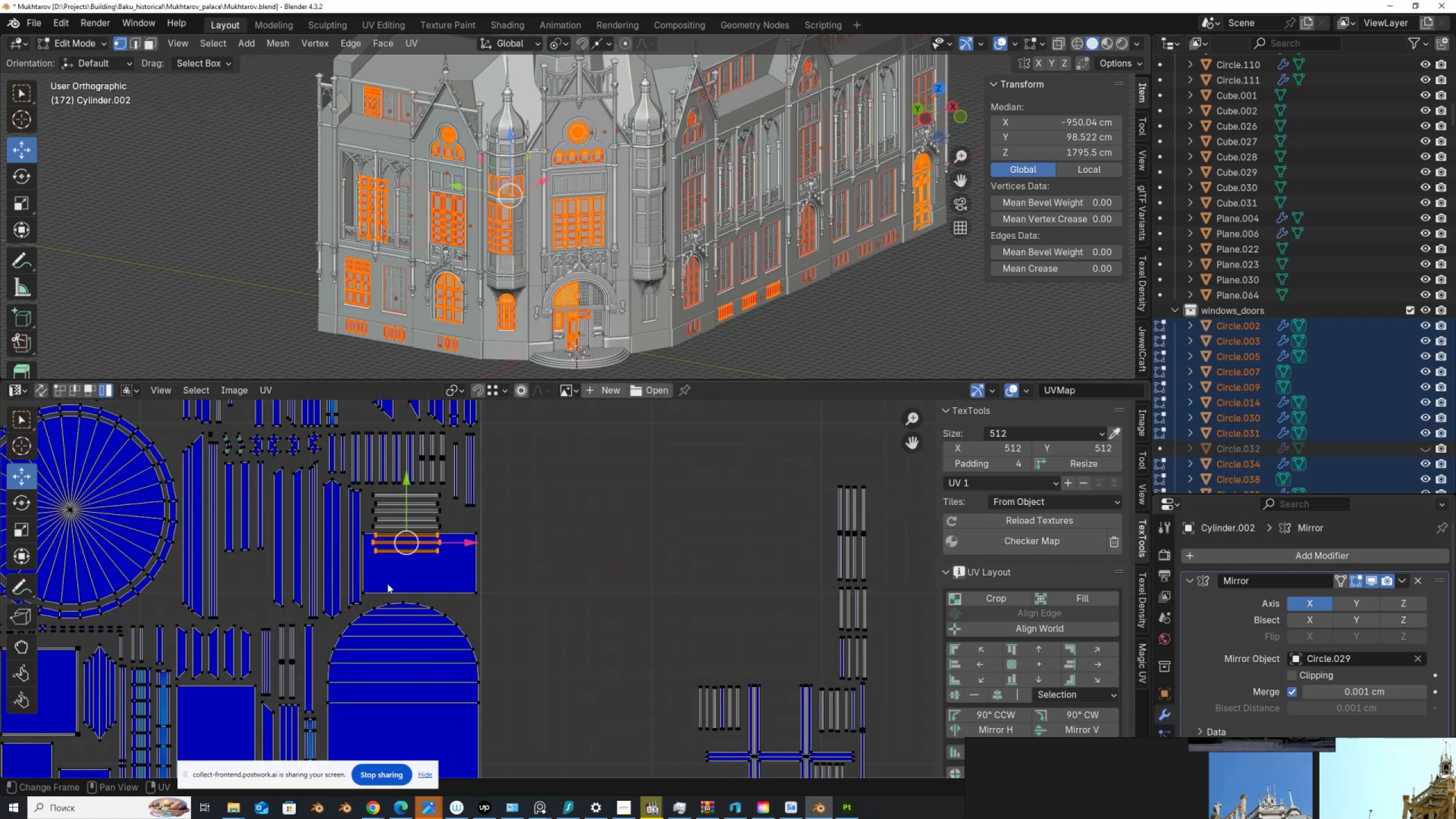 
hold_key(key=ShiftLeft, duration=1.28)
 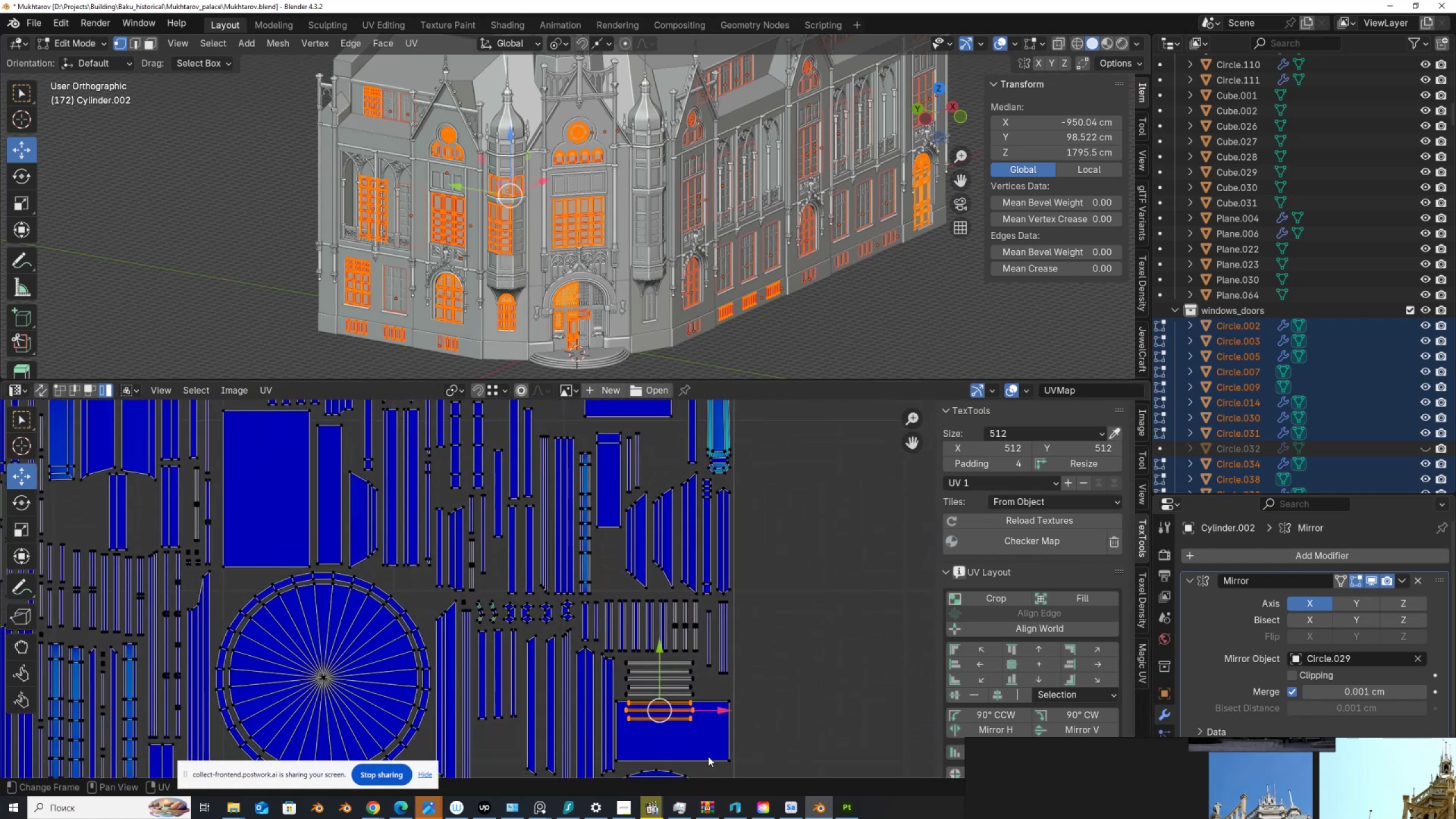 
key(G)
 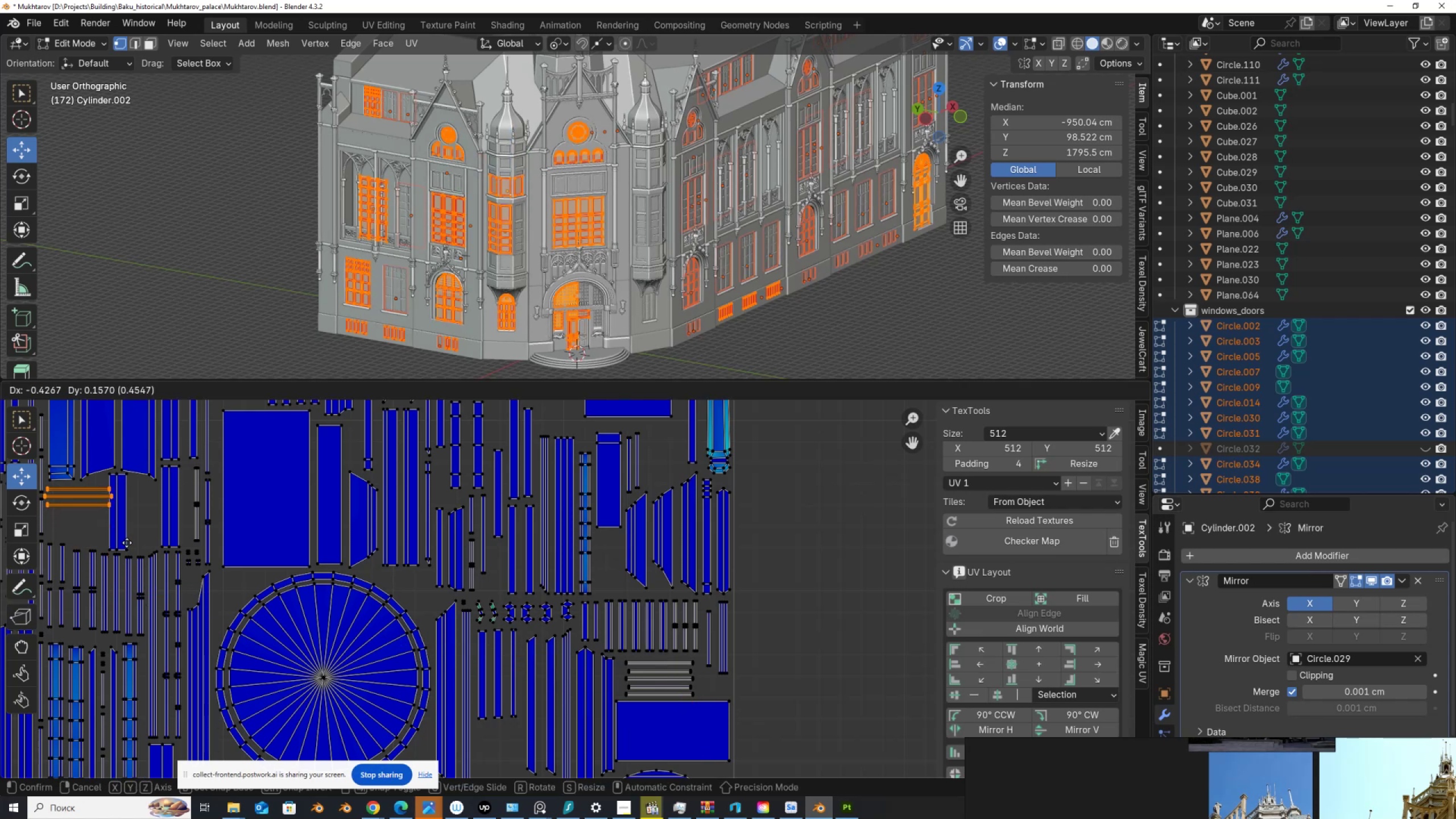 
left_click([127, 543])
 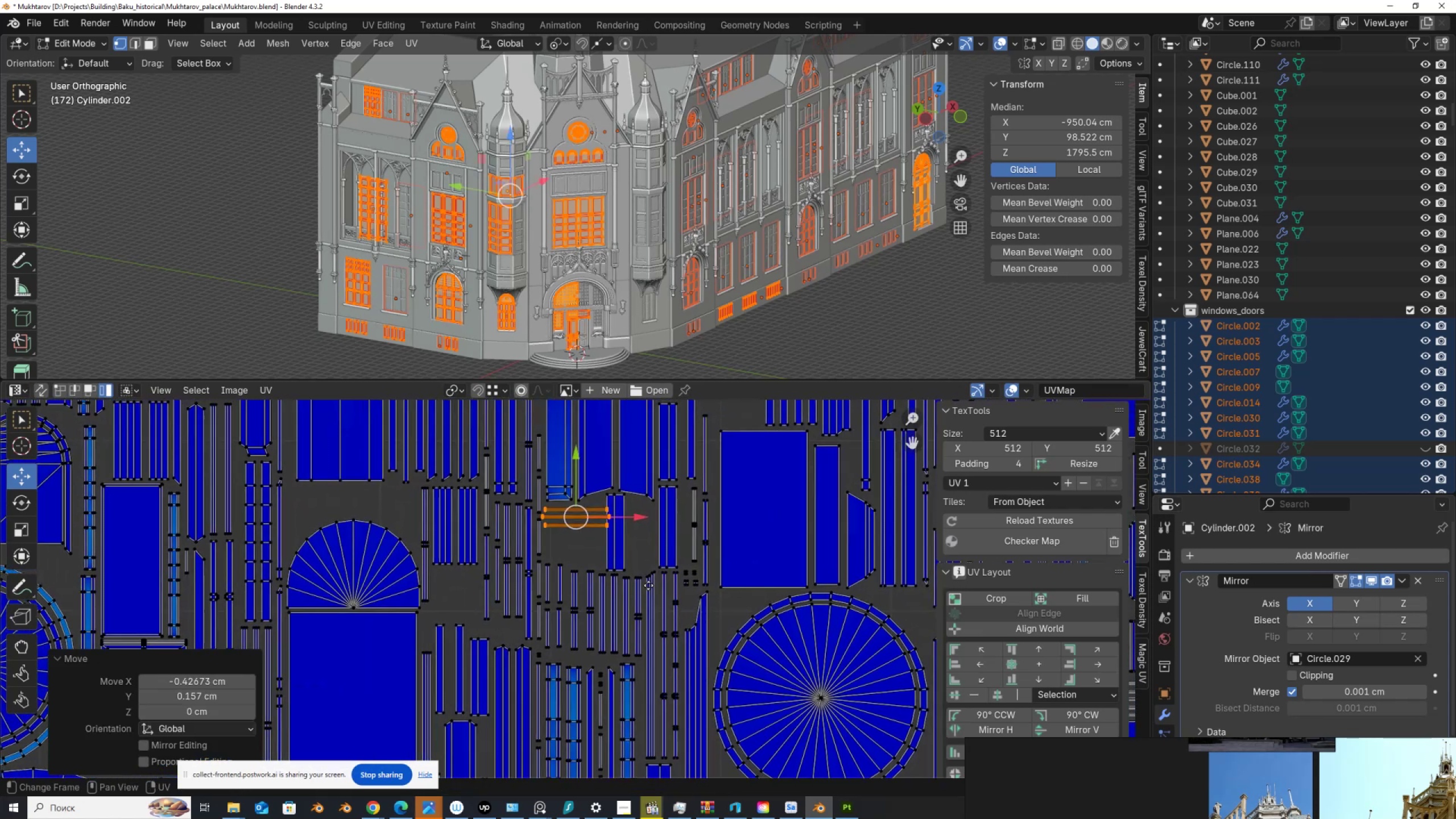 
key(G)
 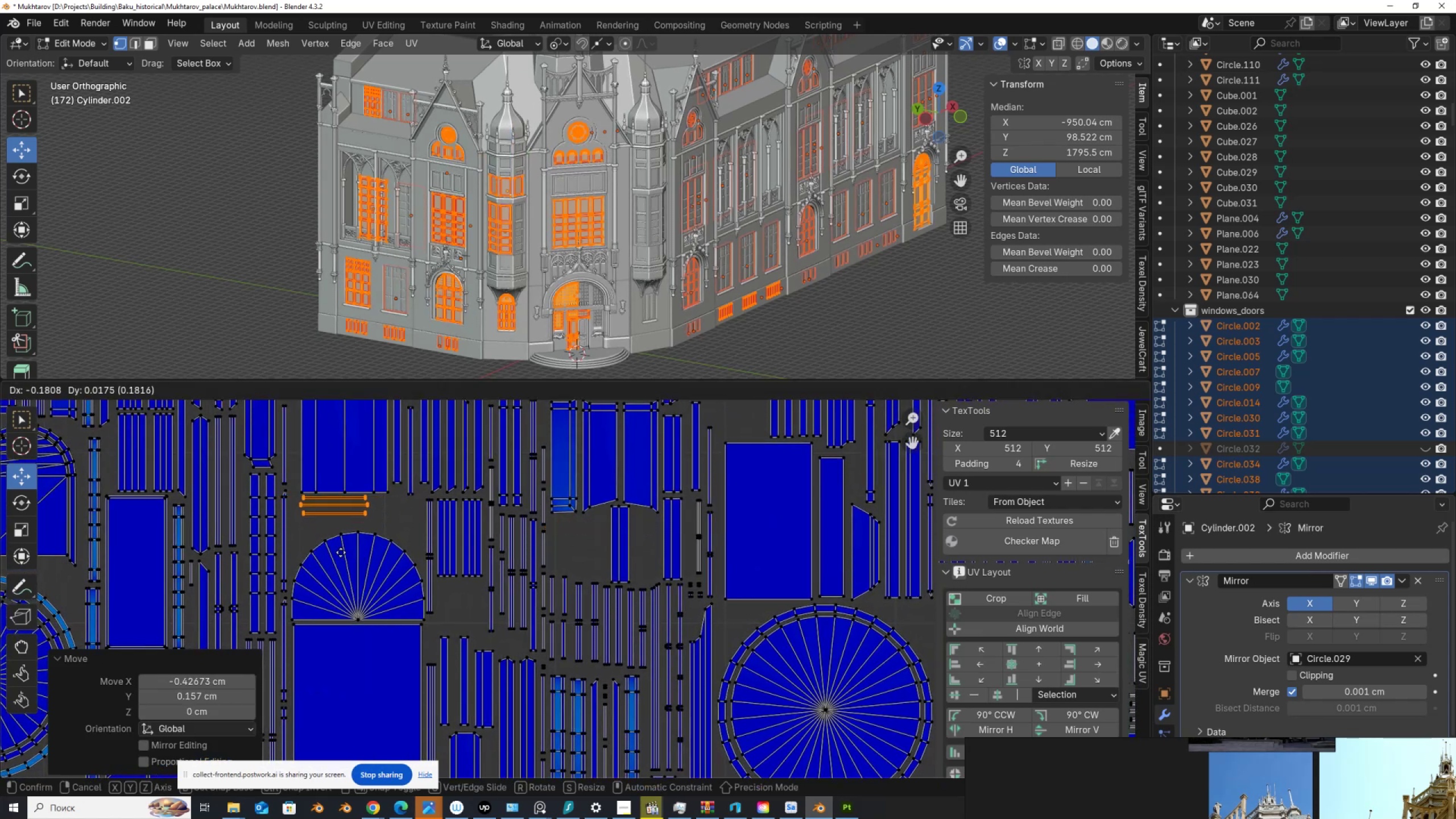 
left_click([339, 554])
 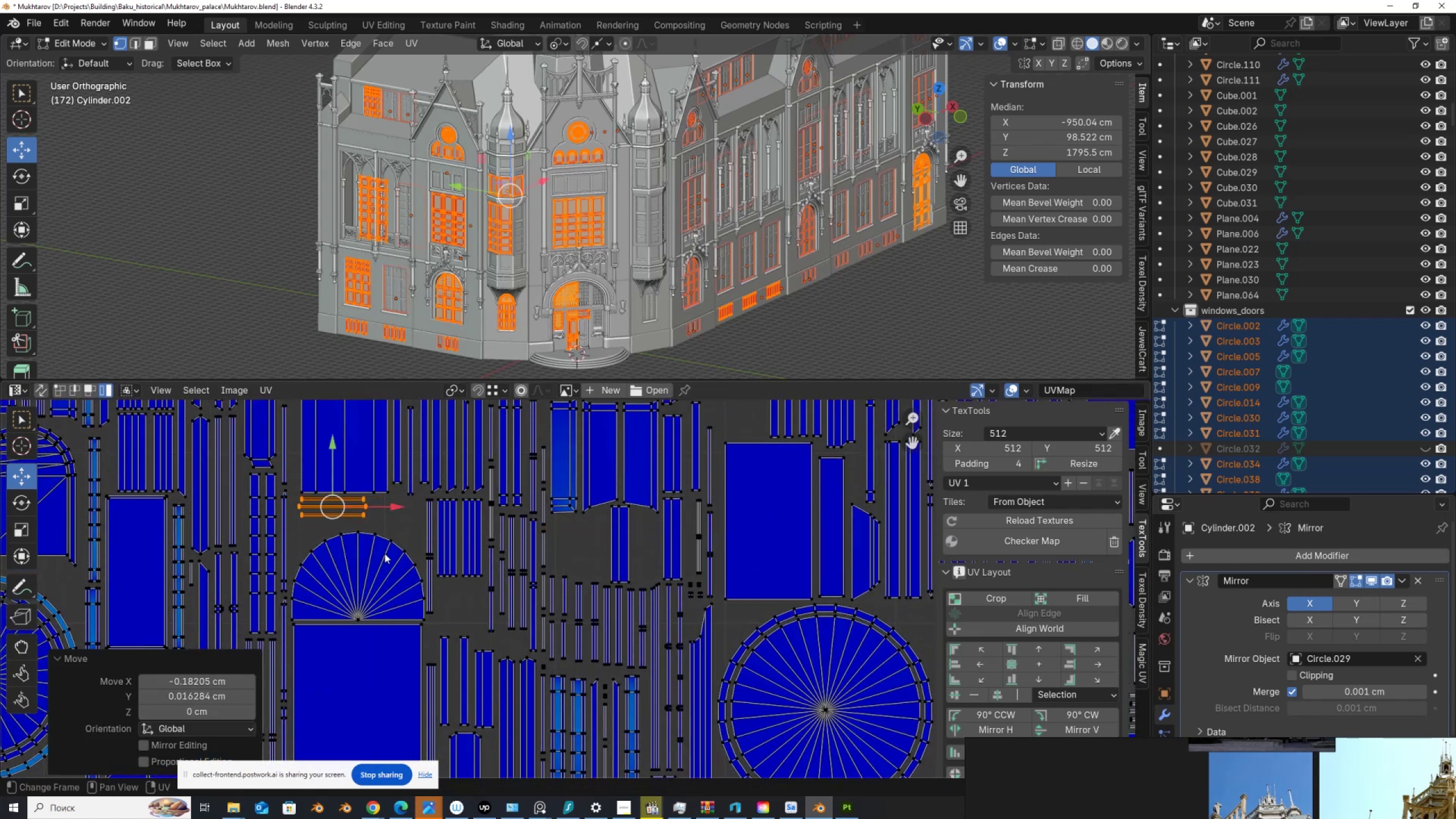 
scroll: coordinate [448, 562], scroll_direction: down, amount: 3.0
 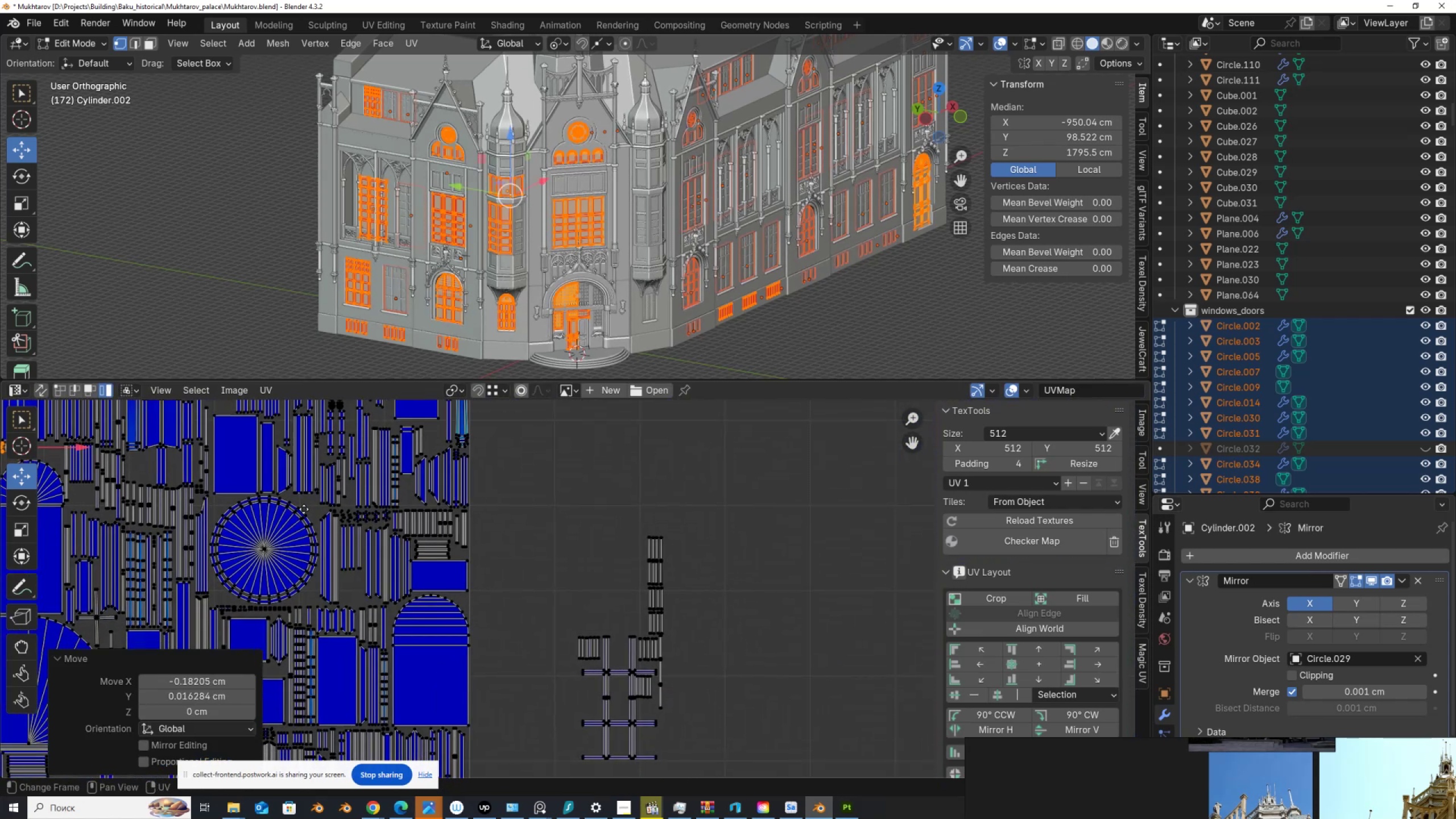 
scroll: coordinate [624, 581], scroll_direction: up, amount: 4.0
 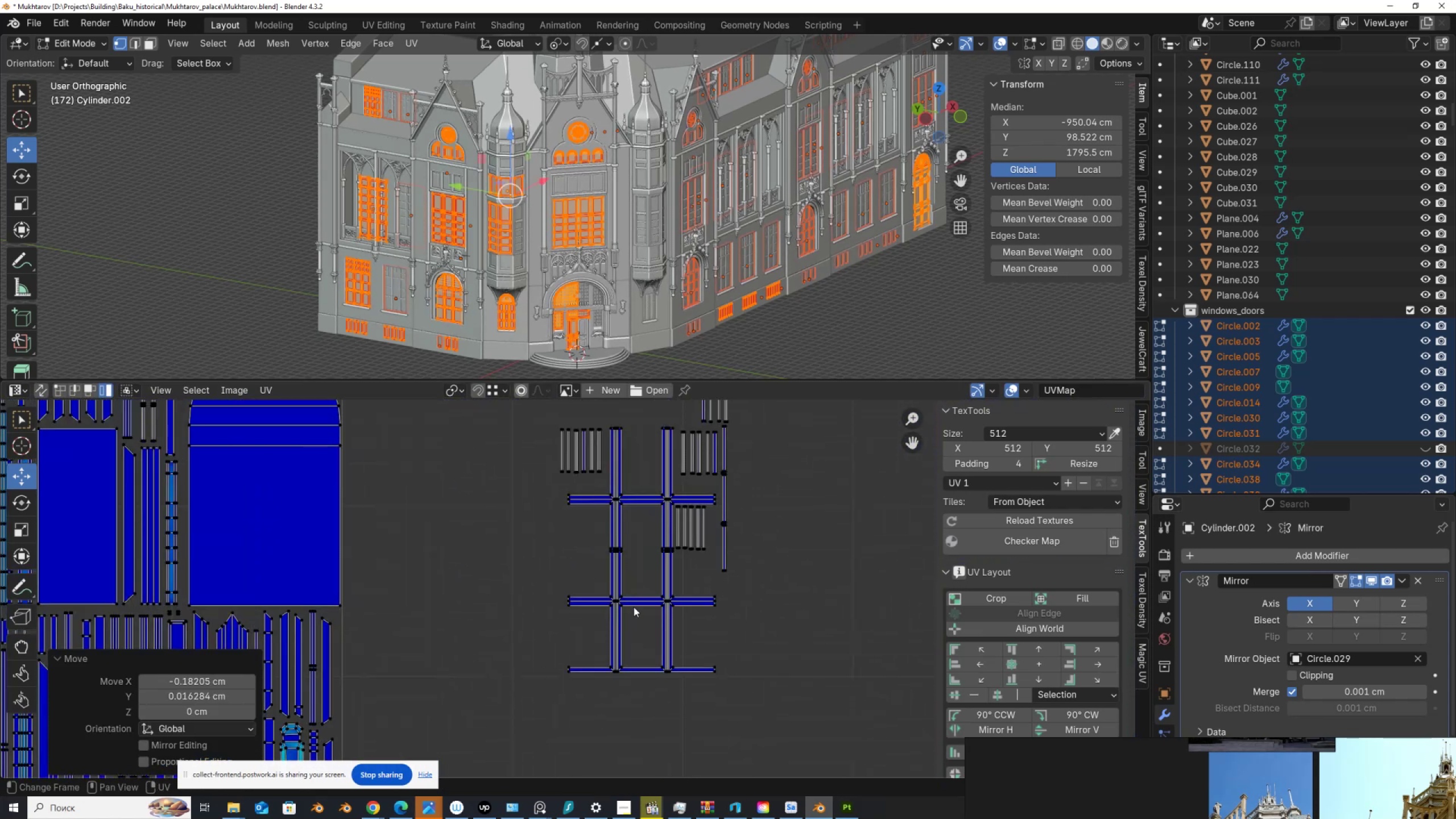 
left_click([638, 601])
 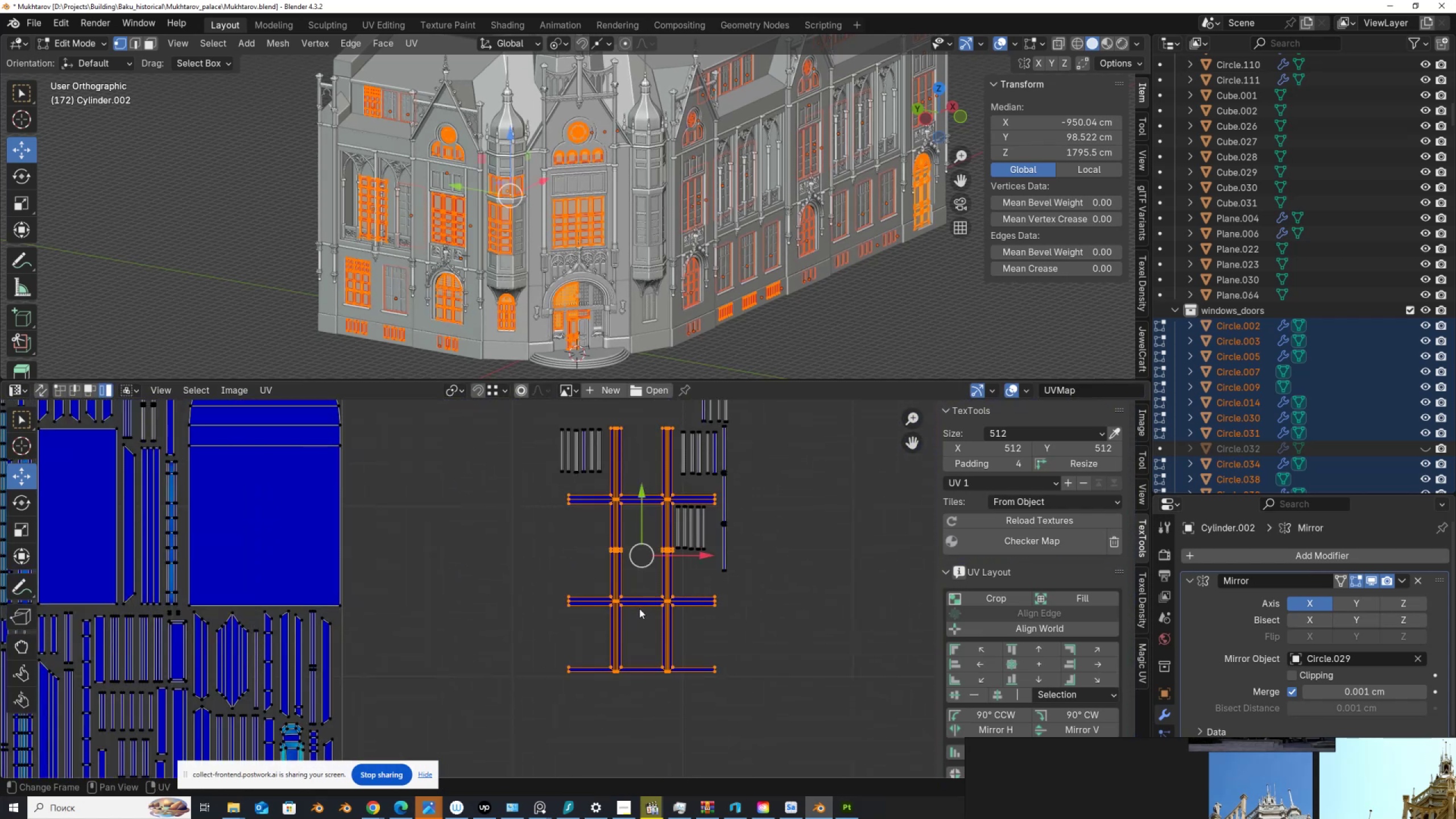 
scroll: coordinate [774, 502], scroll_direction: down, amount: 4.0
 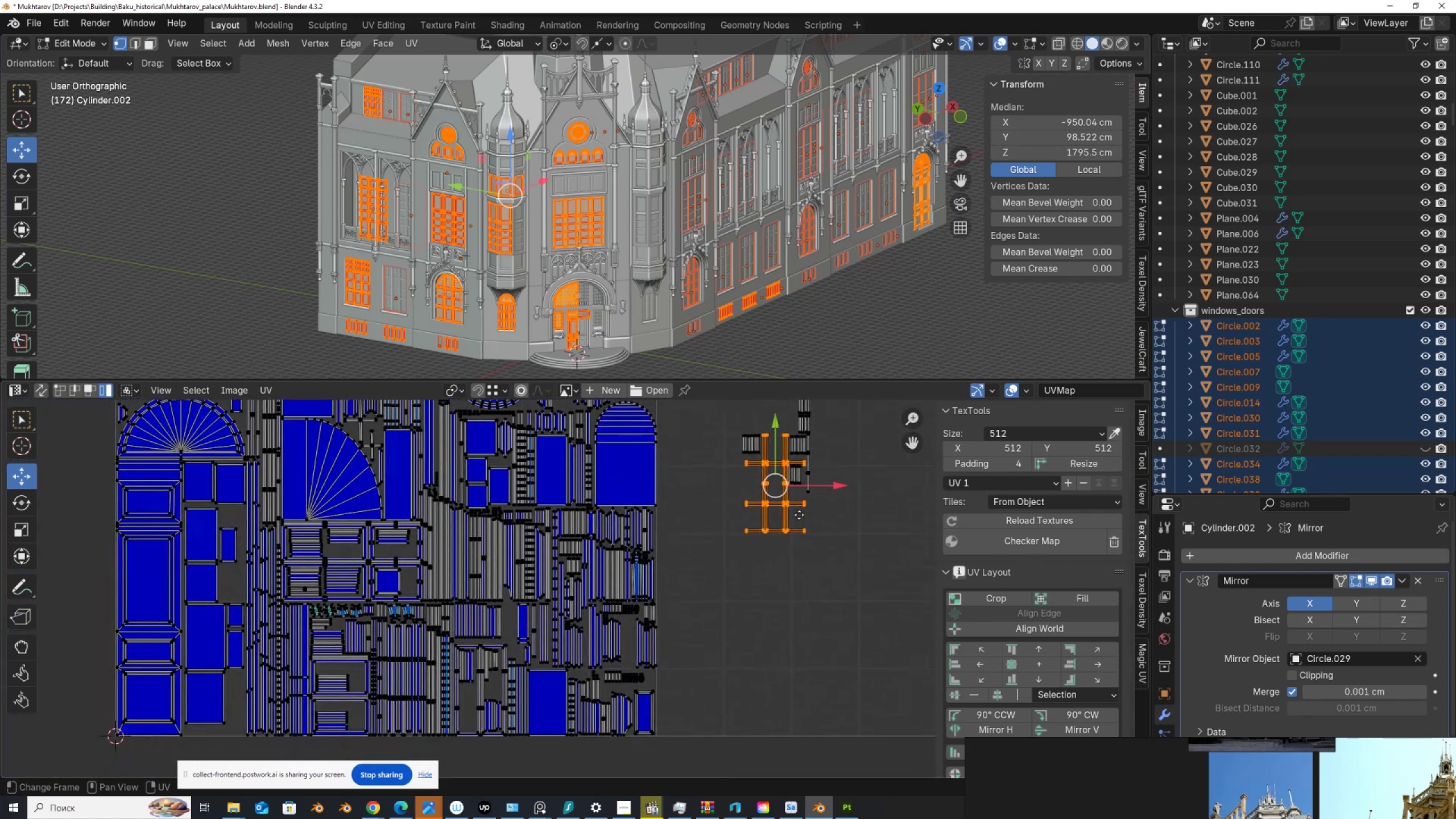 
key(G)
 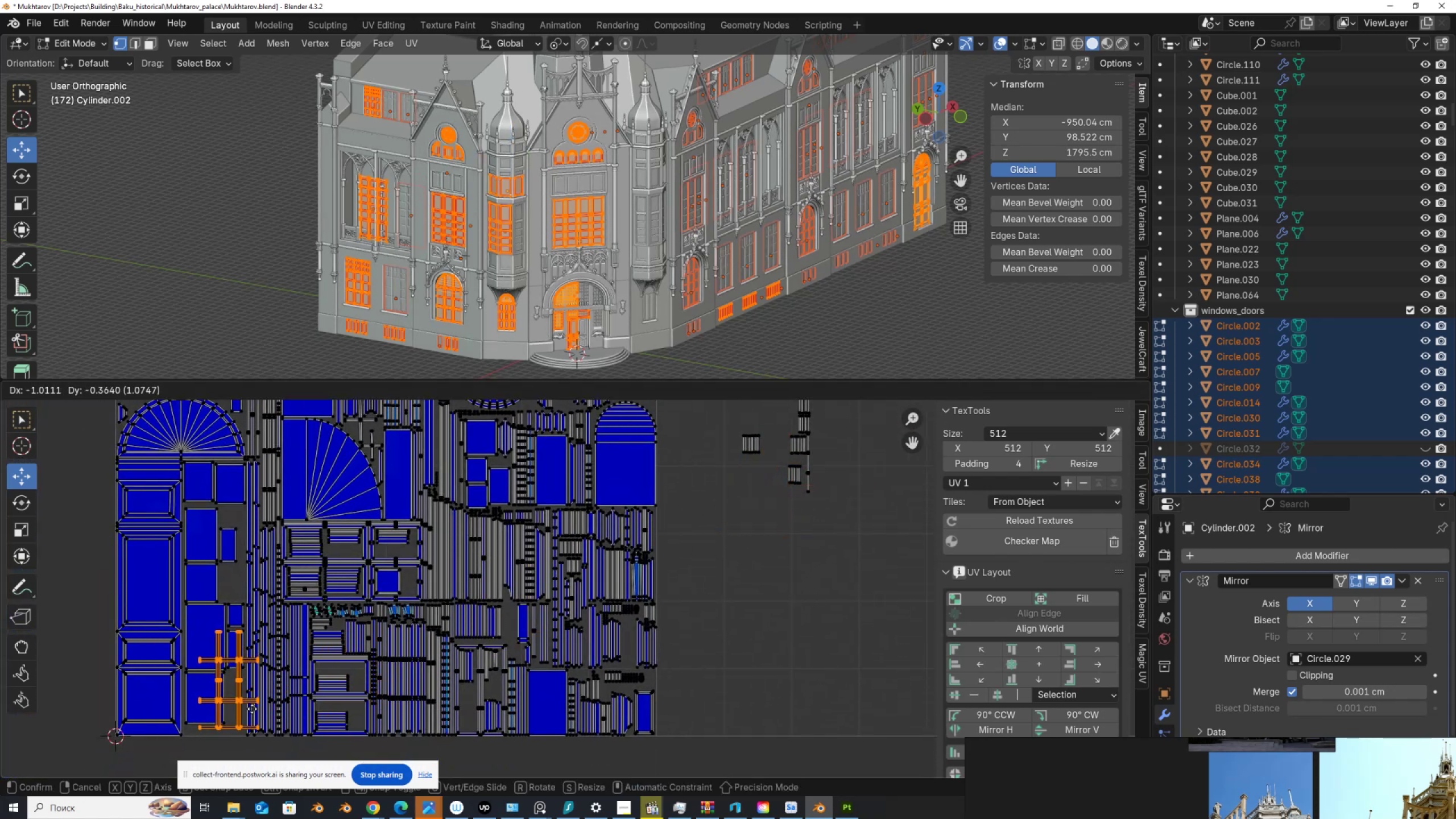 
left_click([253, 712])
 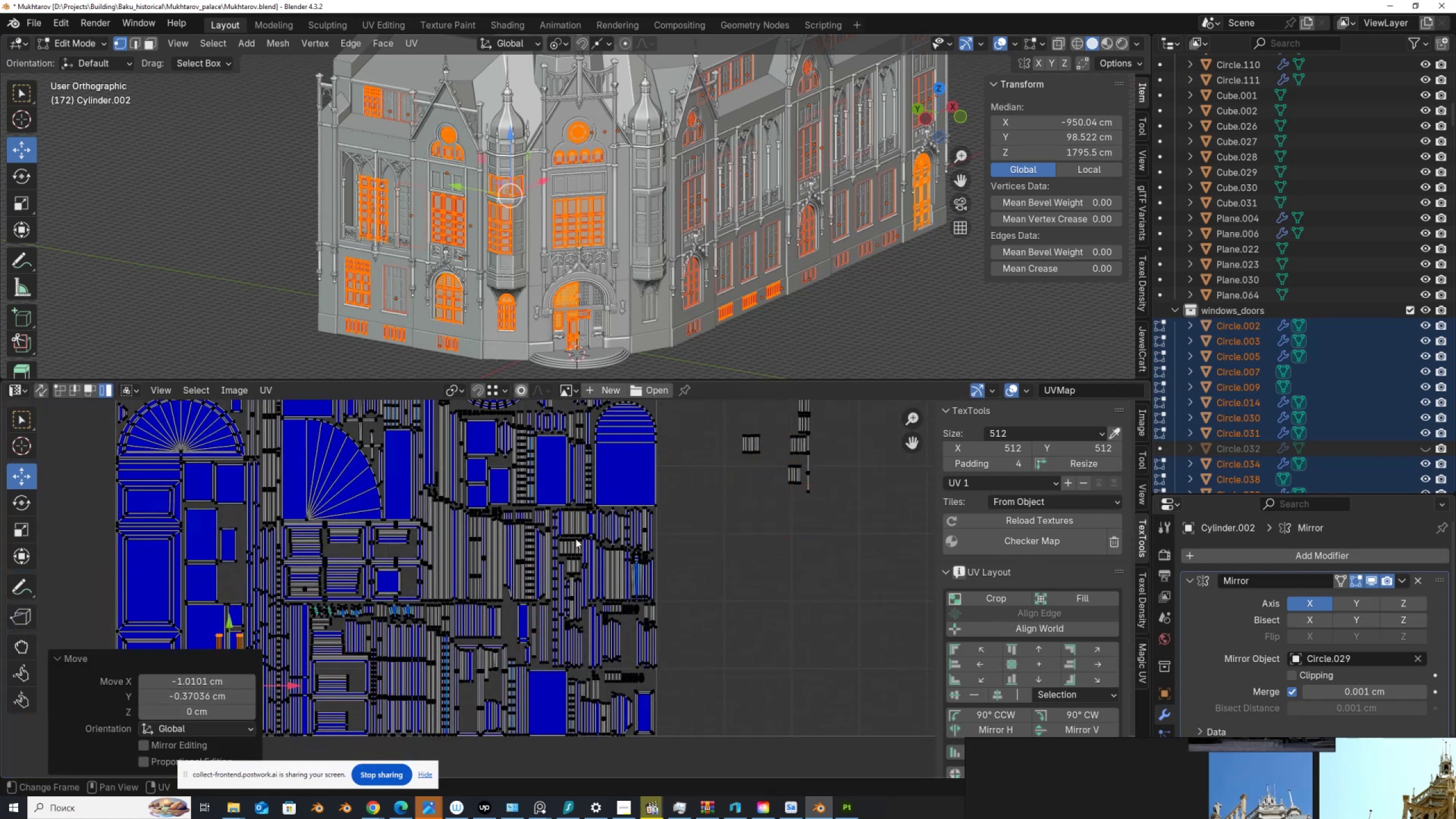 
scroll: coordinate [400, 636], scroll_direction: down, amount: 1.0
 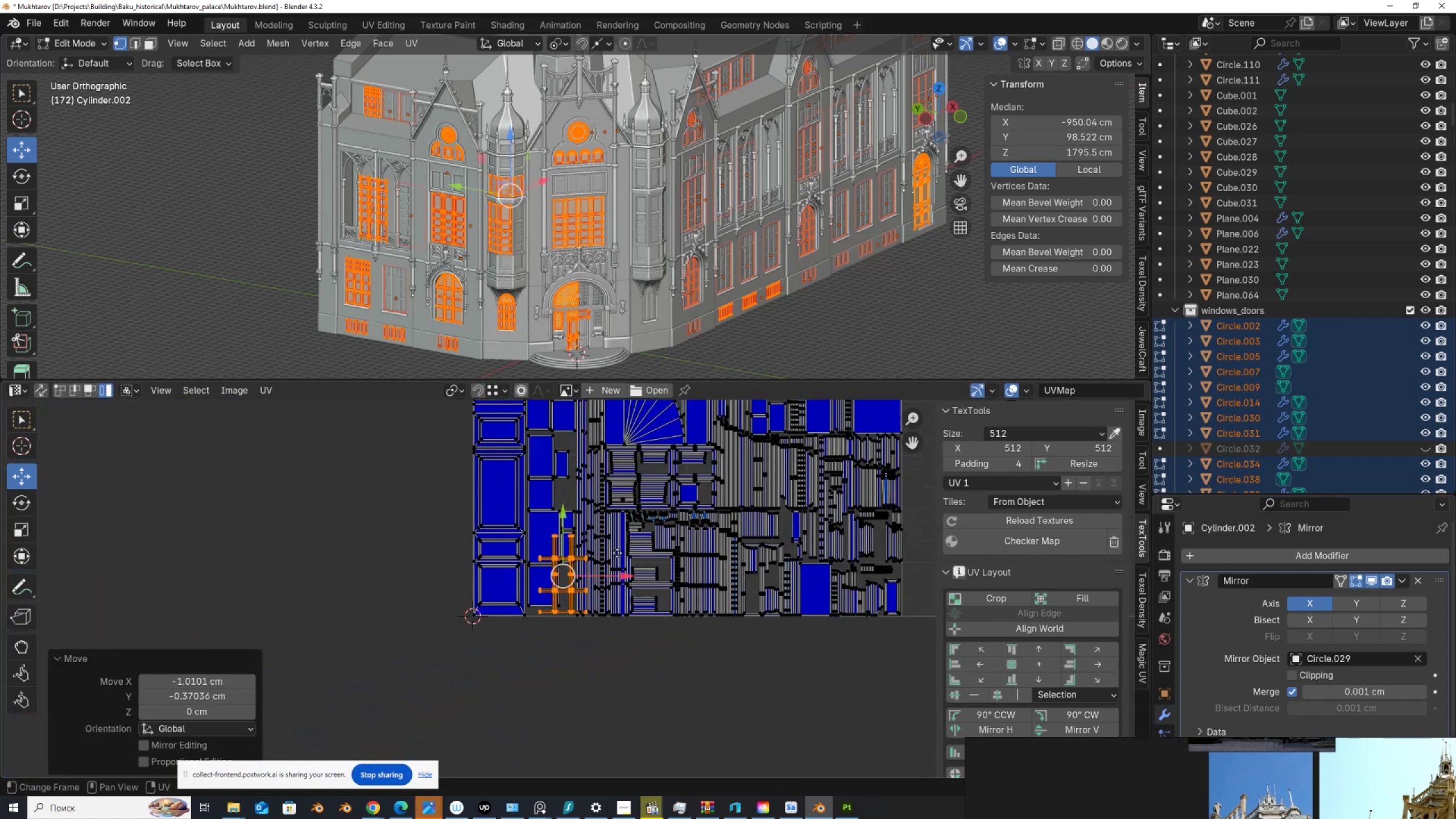 
scroll: coordinate [562, 640], scroll_direction: up, amount: 8.0
 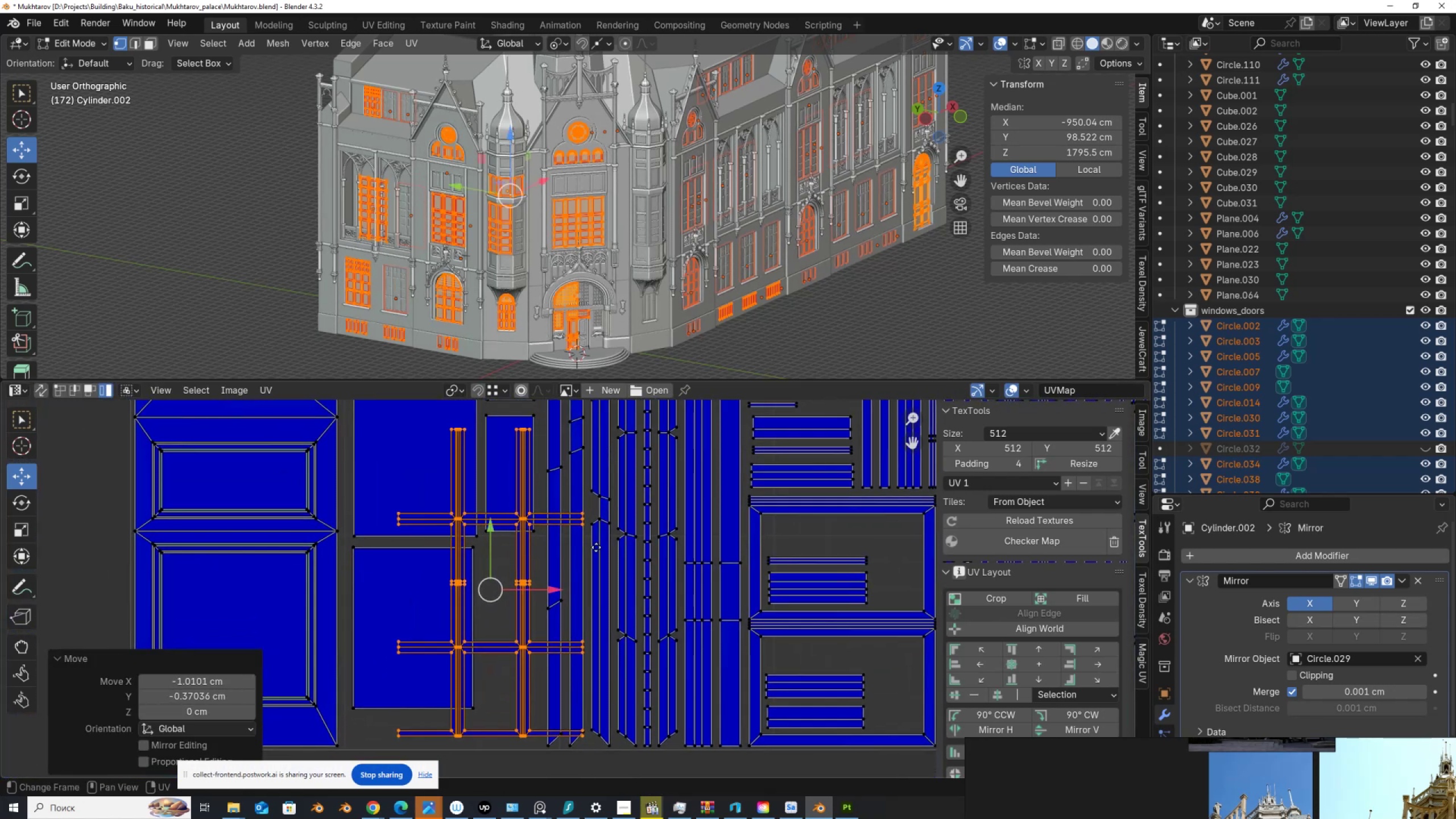 
scroll: coordinate [596, 547], scroll_direction: down, amount: 2.0
 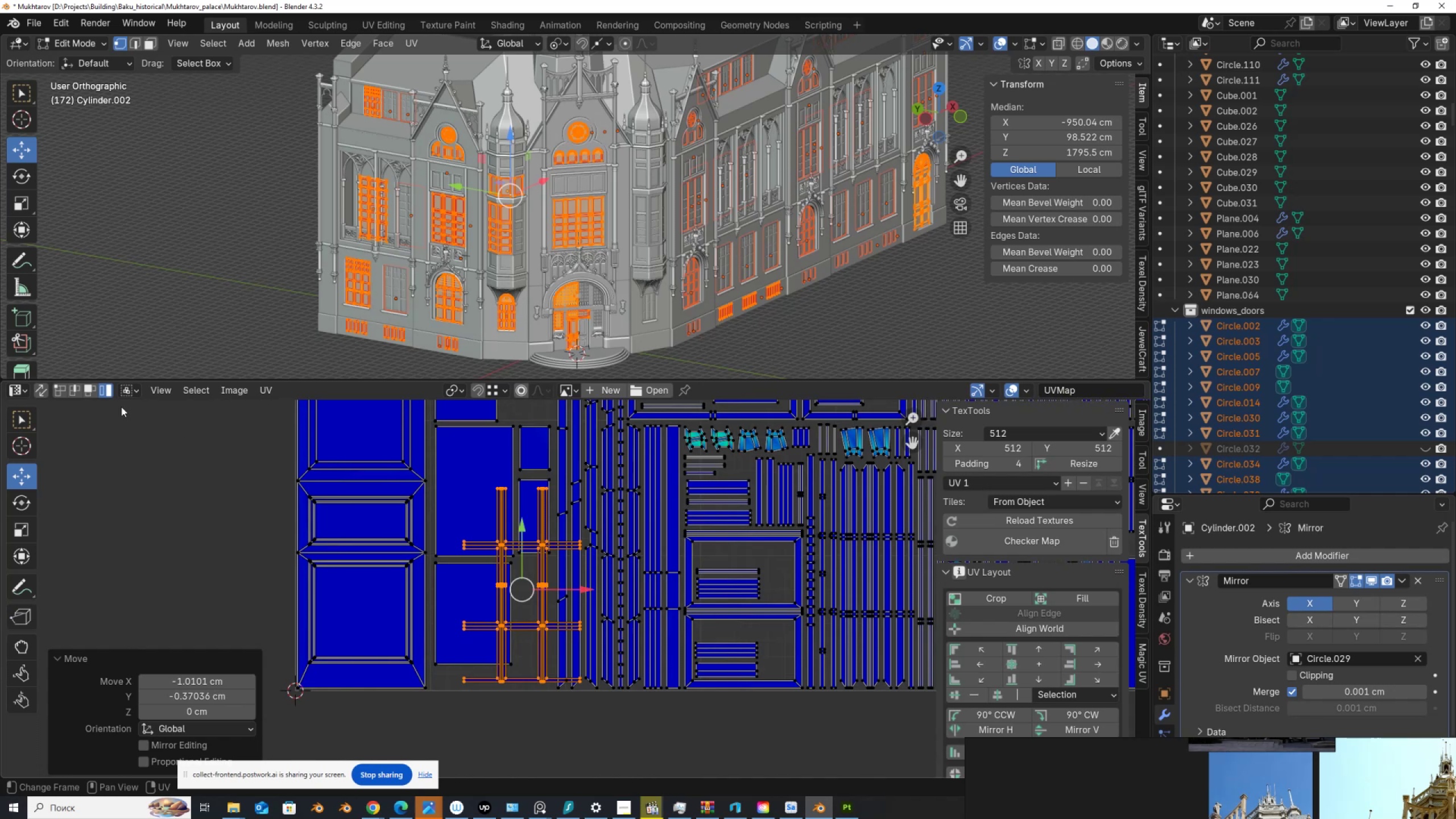 
left_click([89, 390])
 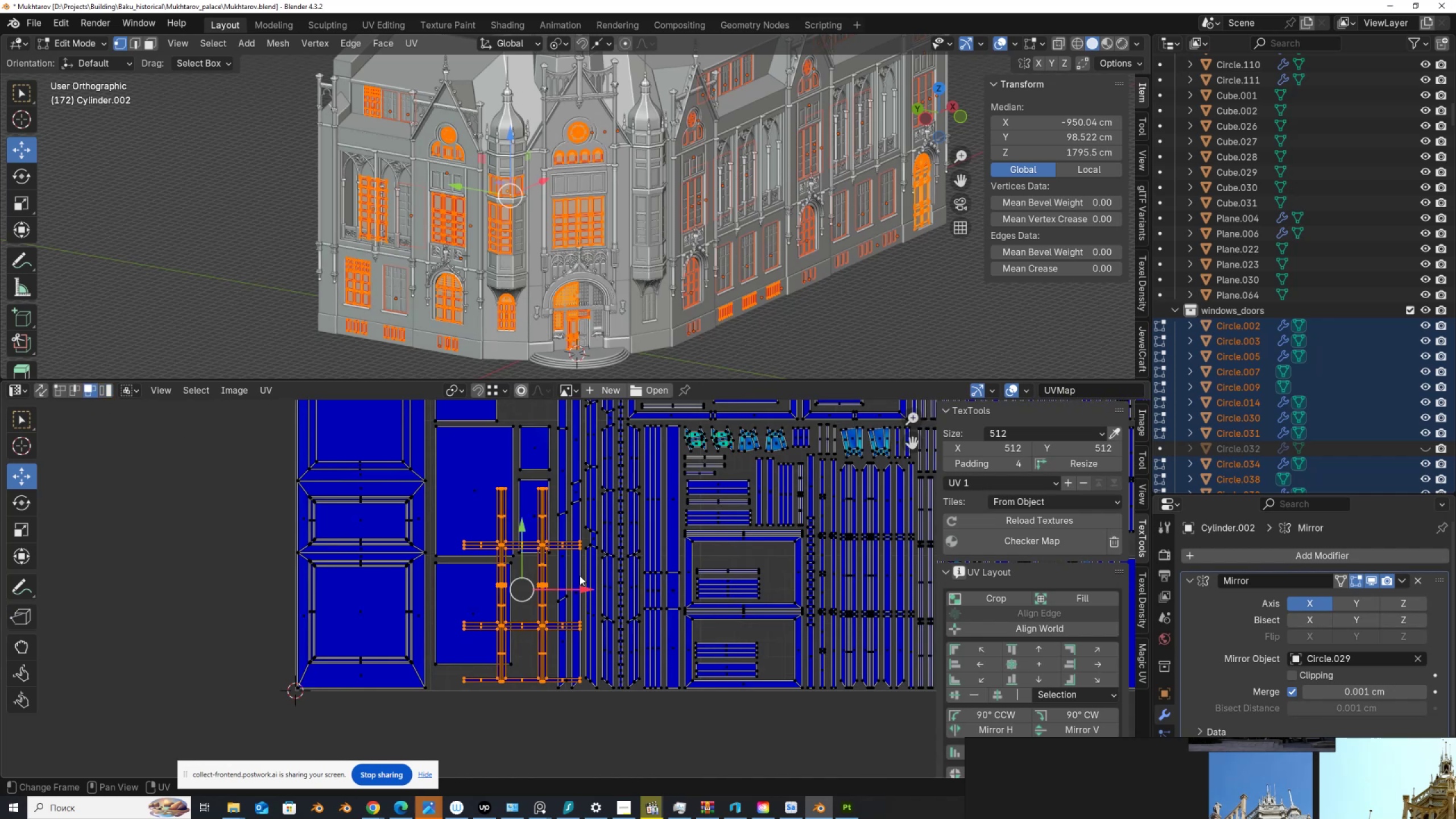 
scroll: coordinate [581, 570], scroll_direction: up, amount: 1.0
 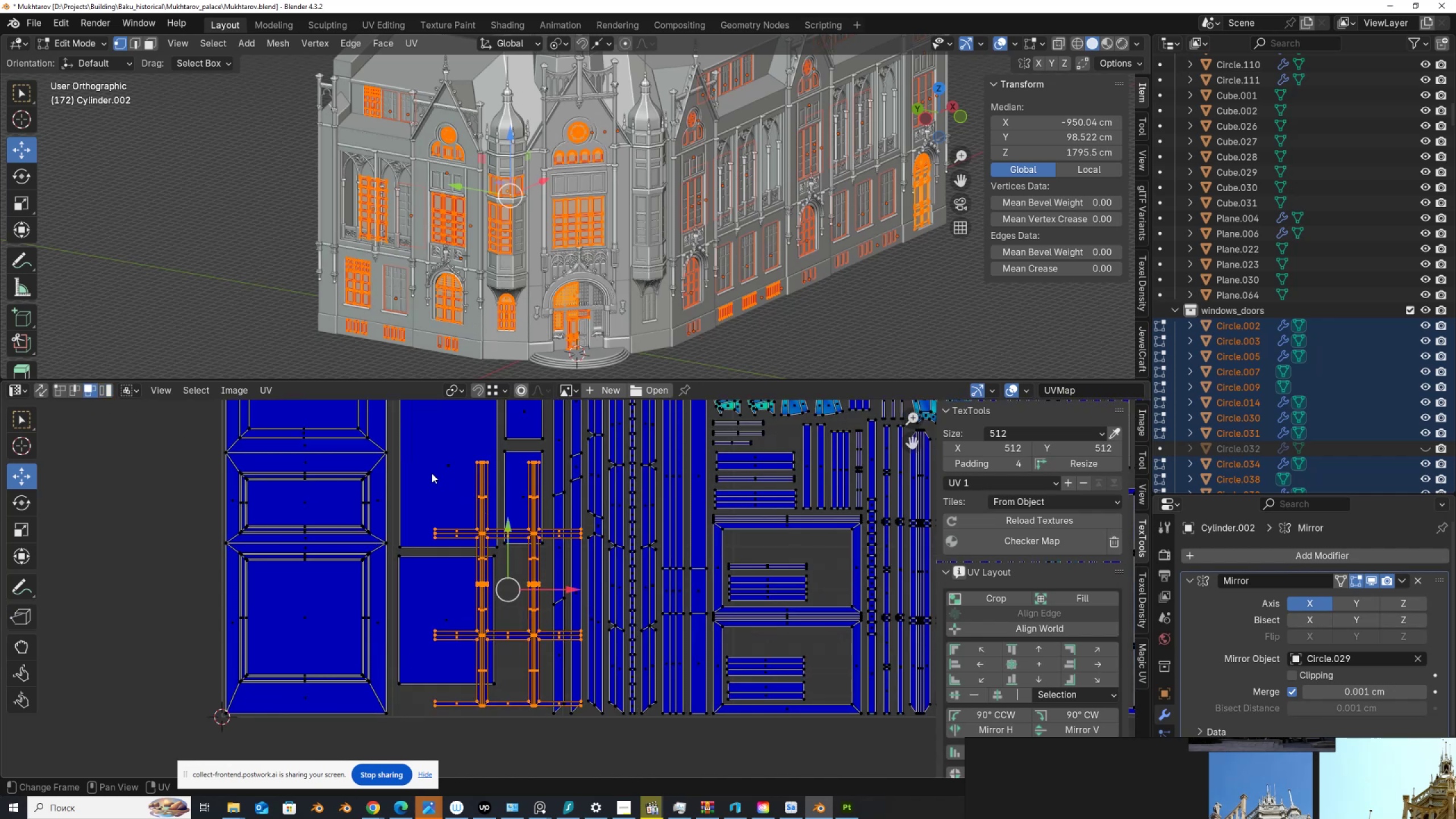 
hold_key(key=ControlLeft, duration=1.52)
left_click_drag(start_coordinate=[408, 442], to_coordinate=[515, 720])
 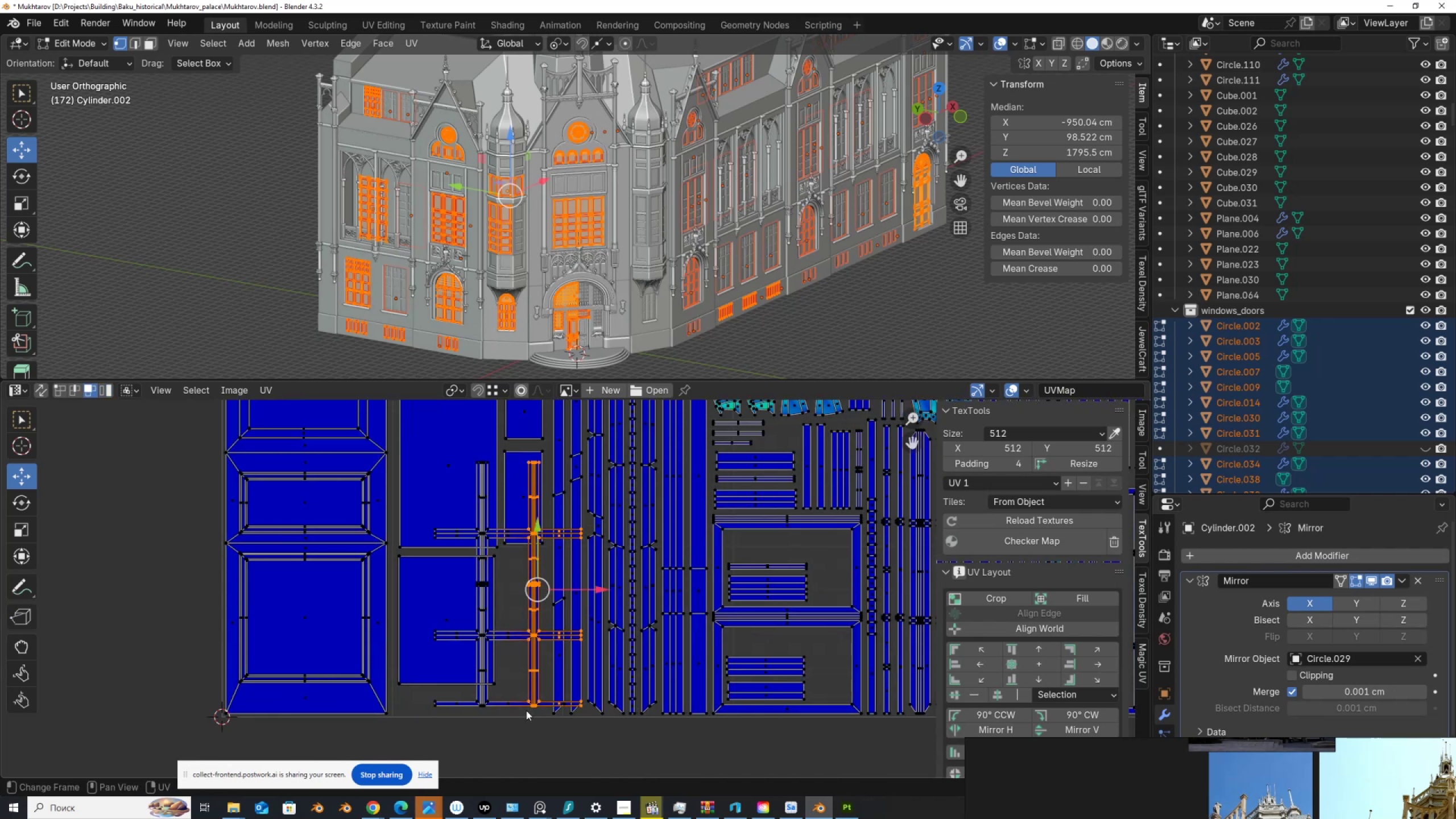 
hold_key(key=ControlLeft, duration=1.06)
 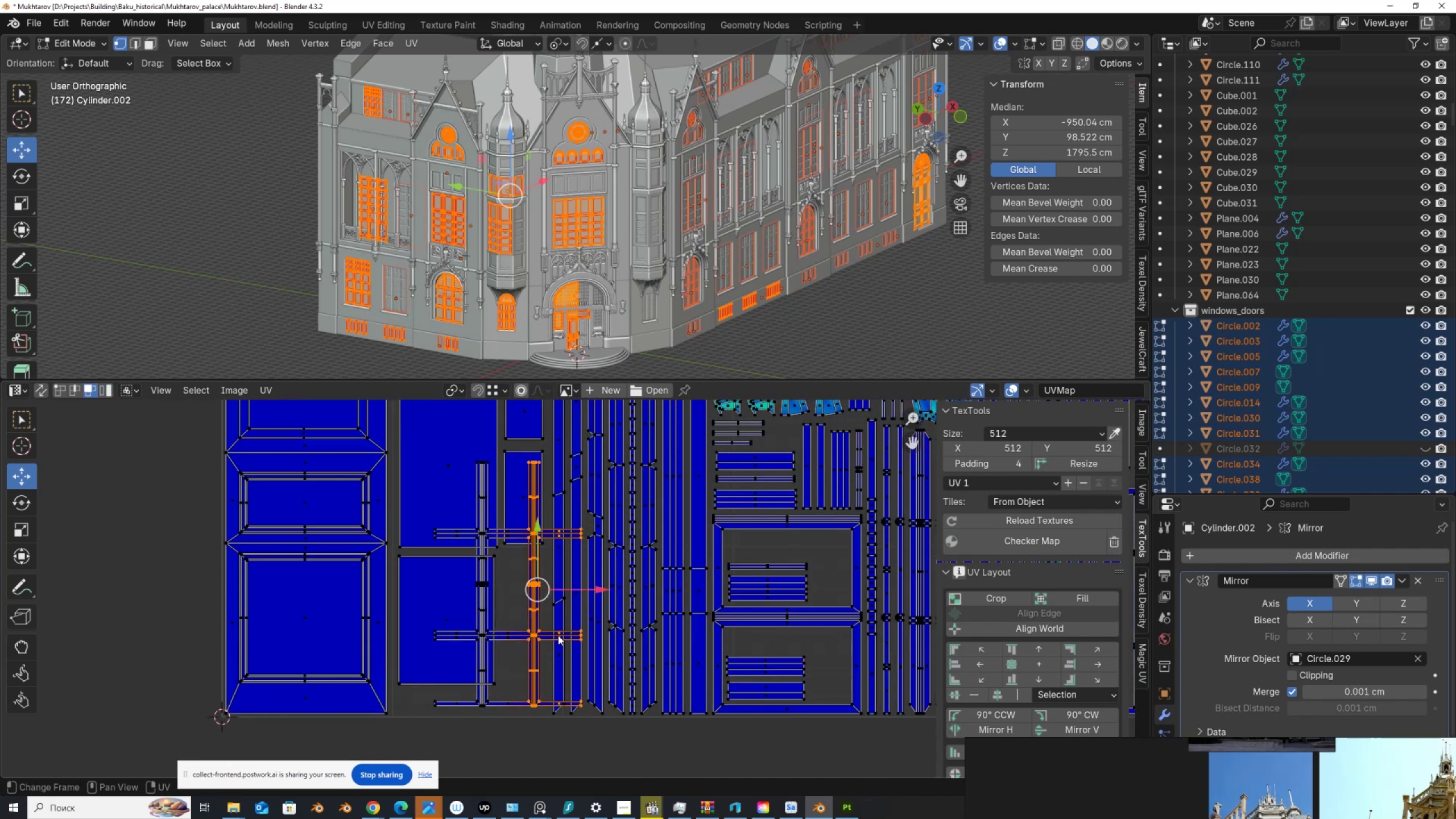 
key(Control+ControlLeft)
 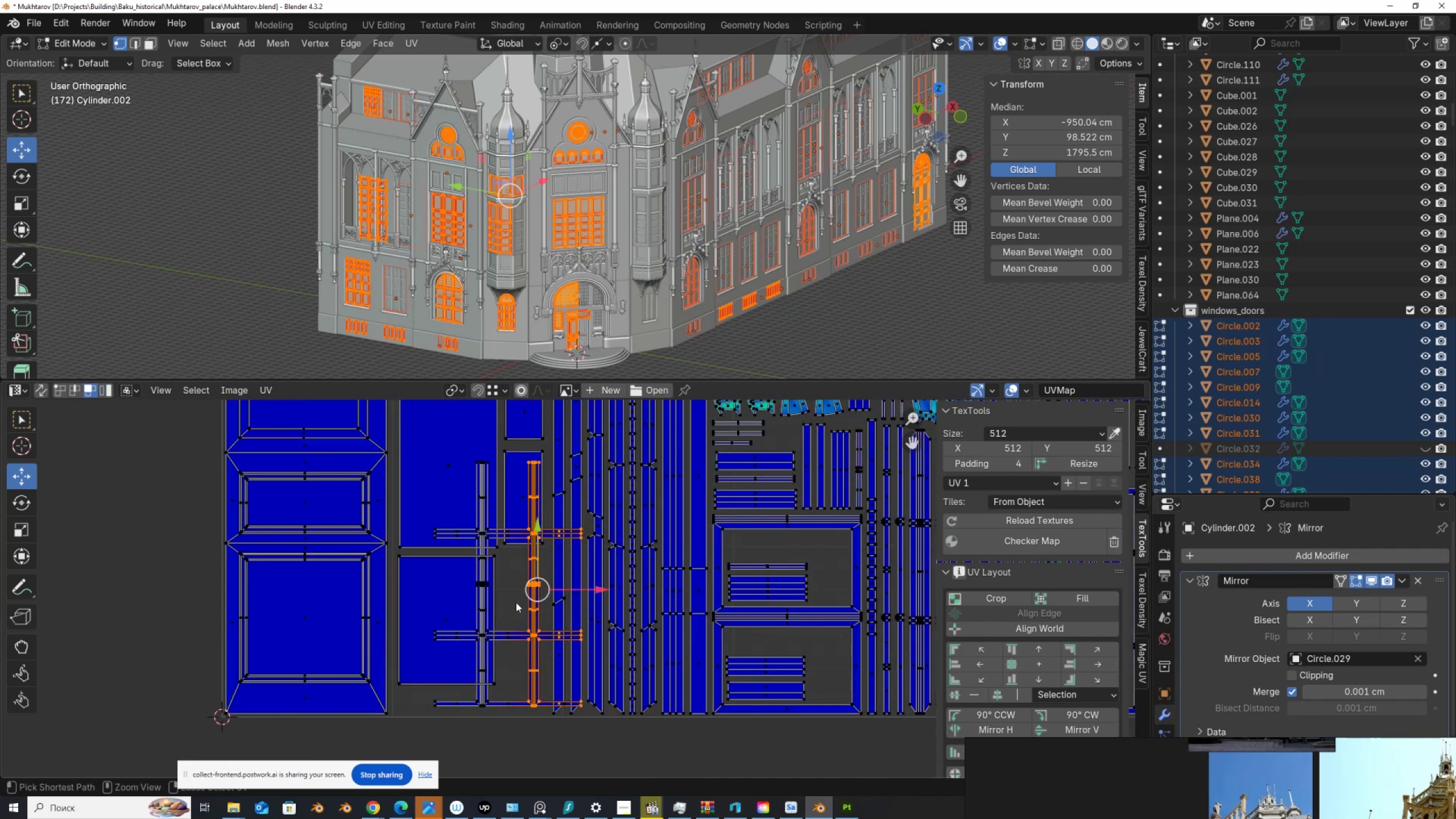 
key(Control+Z)
 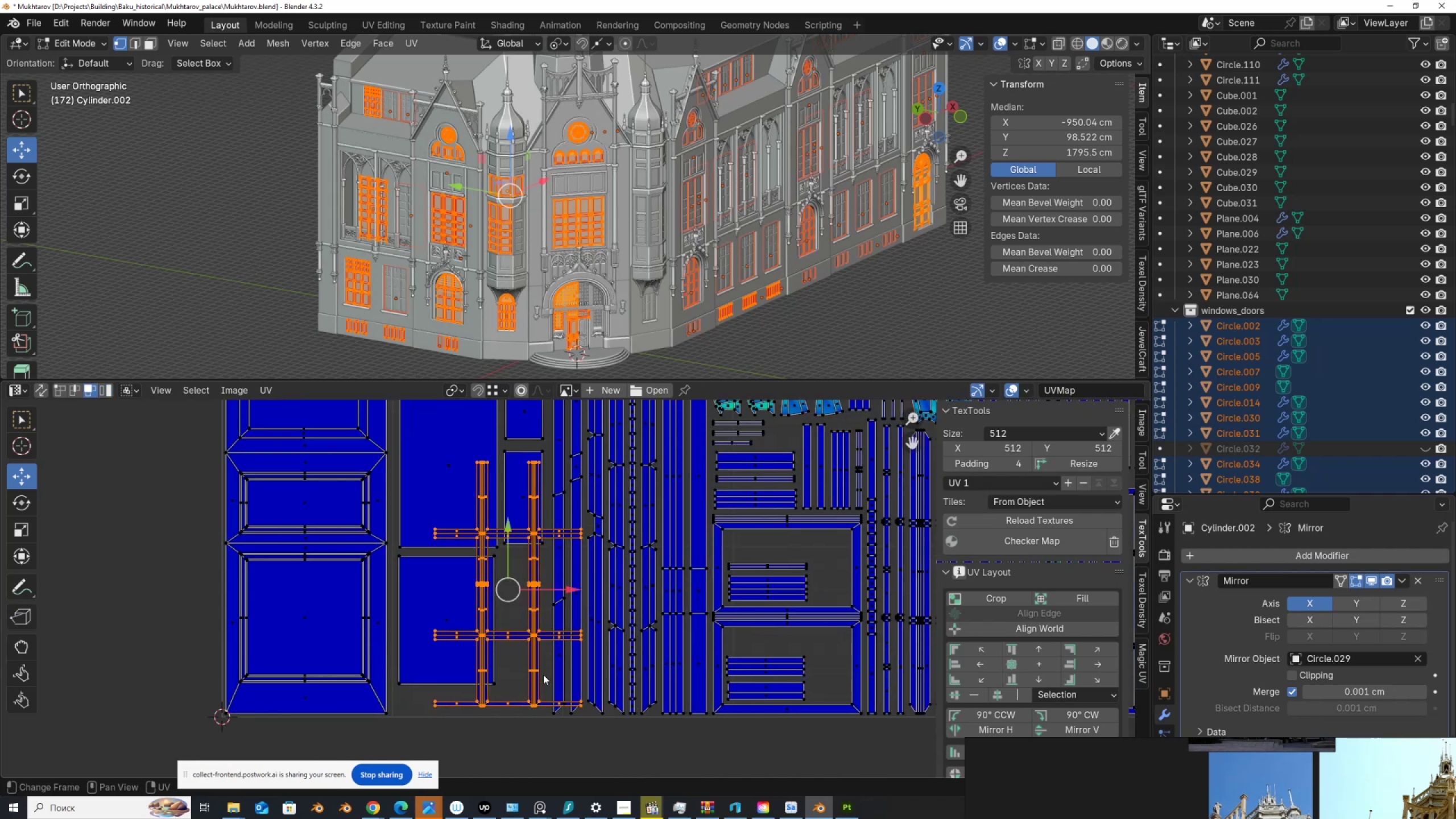 
hold_key(key=ControlLeft, duration=1.46)
left_click_drag(start_coordinate=[545, 714], to_coordinate=[526, 445])
 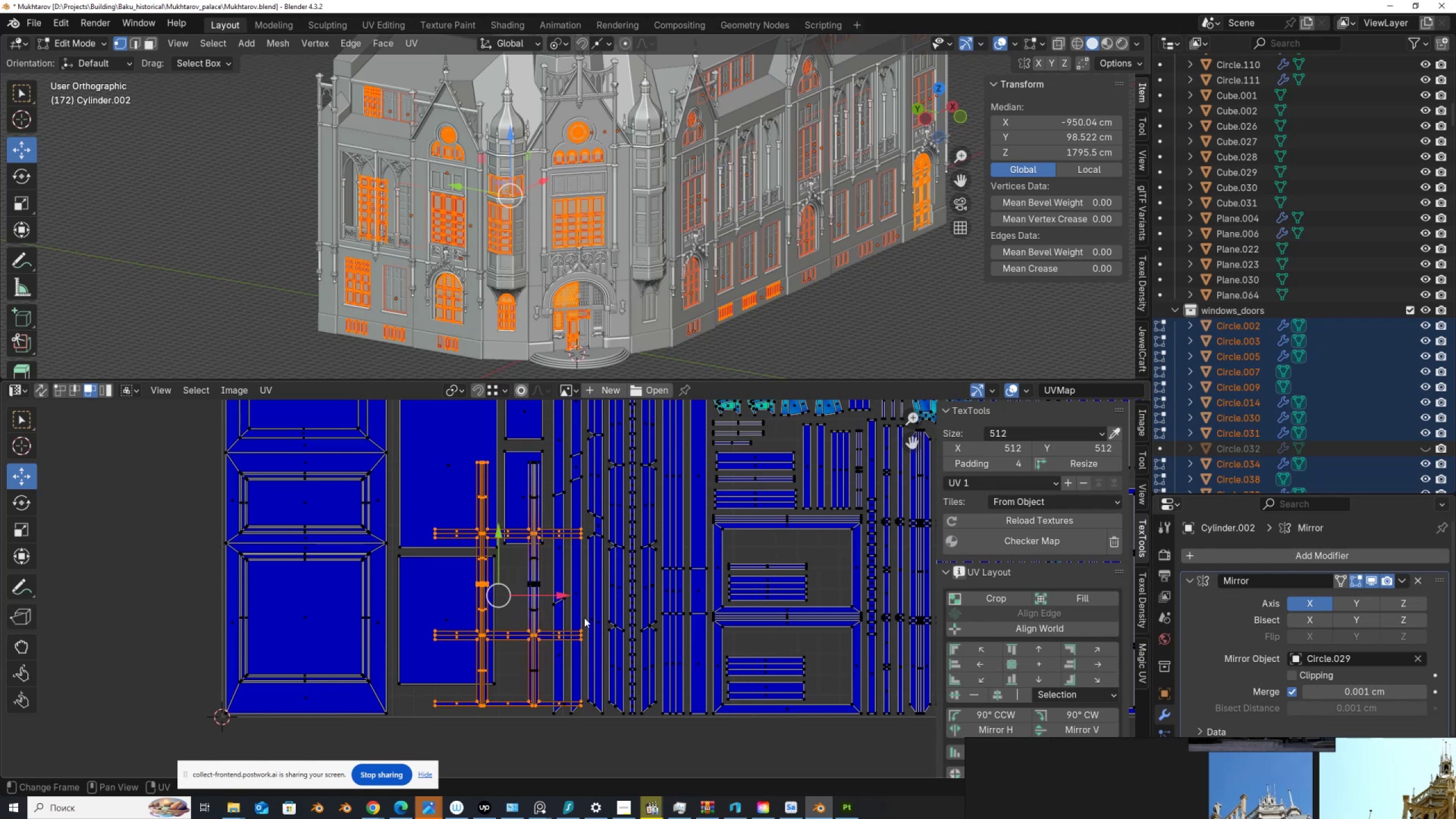 
key(V)
 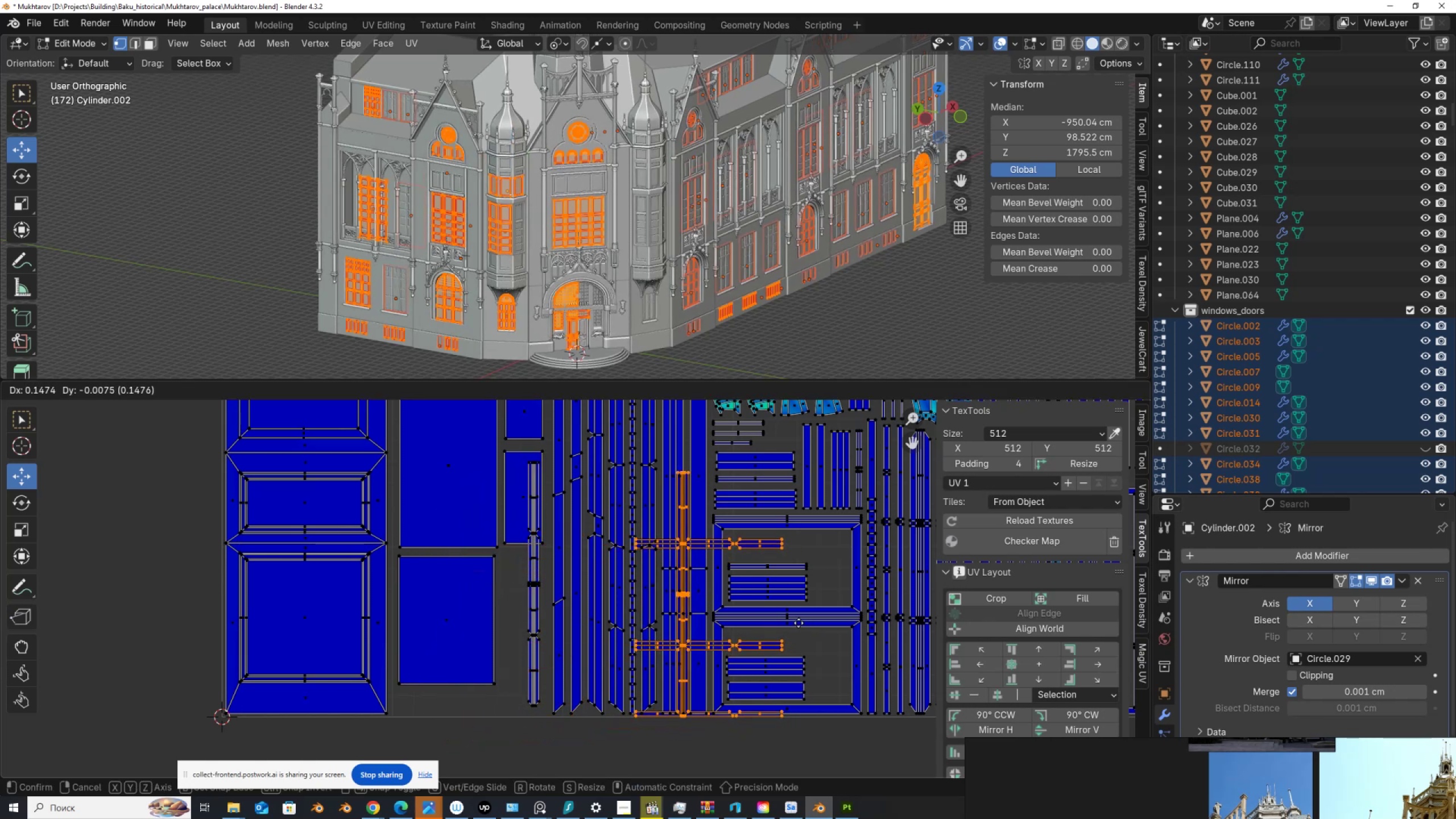 
wait(8.53)
 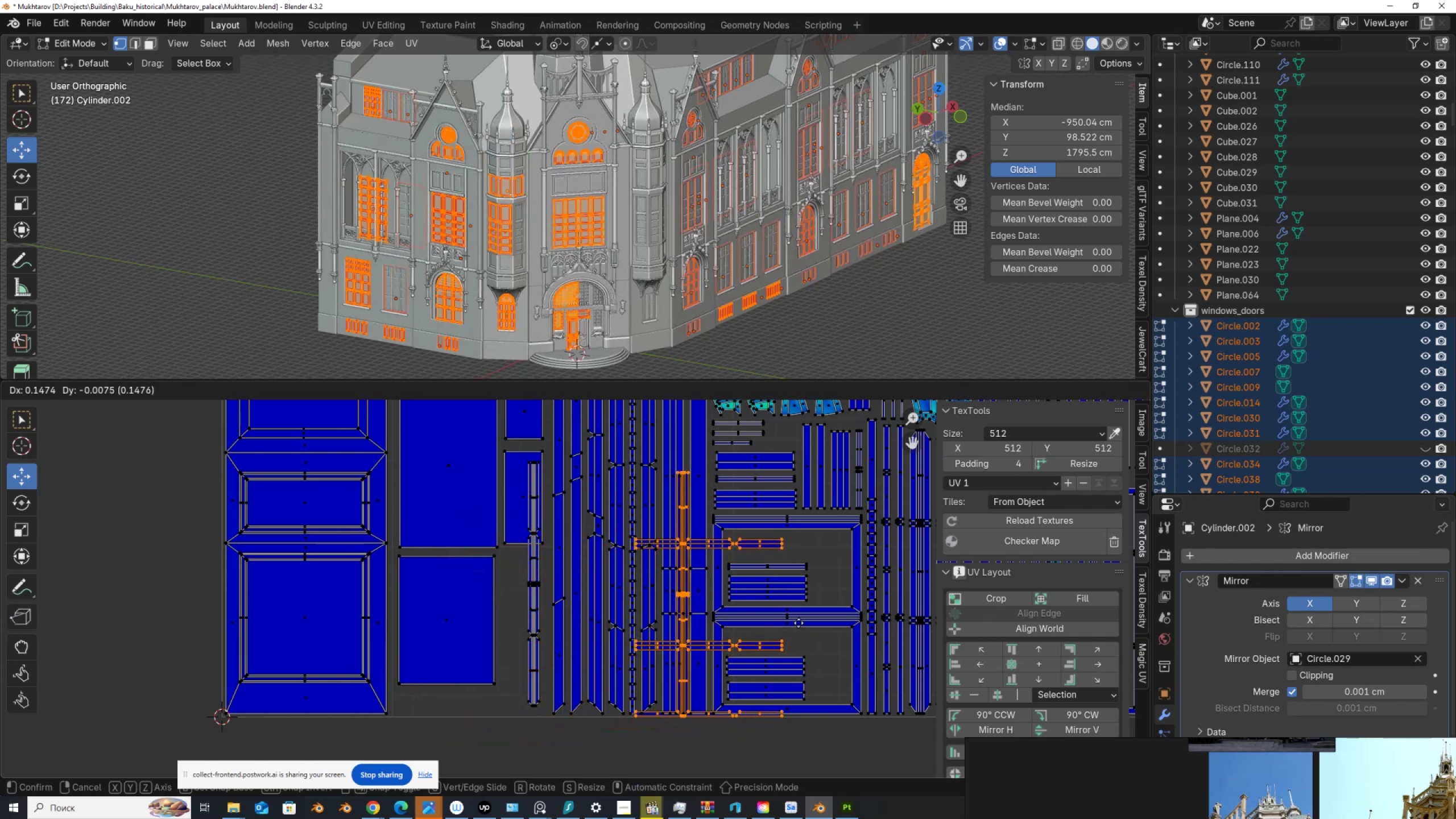 
left_click([792, 625])
 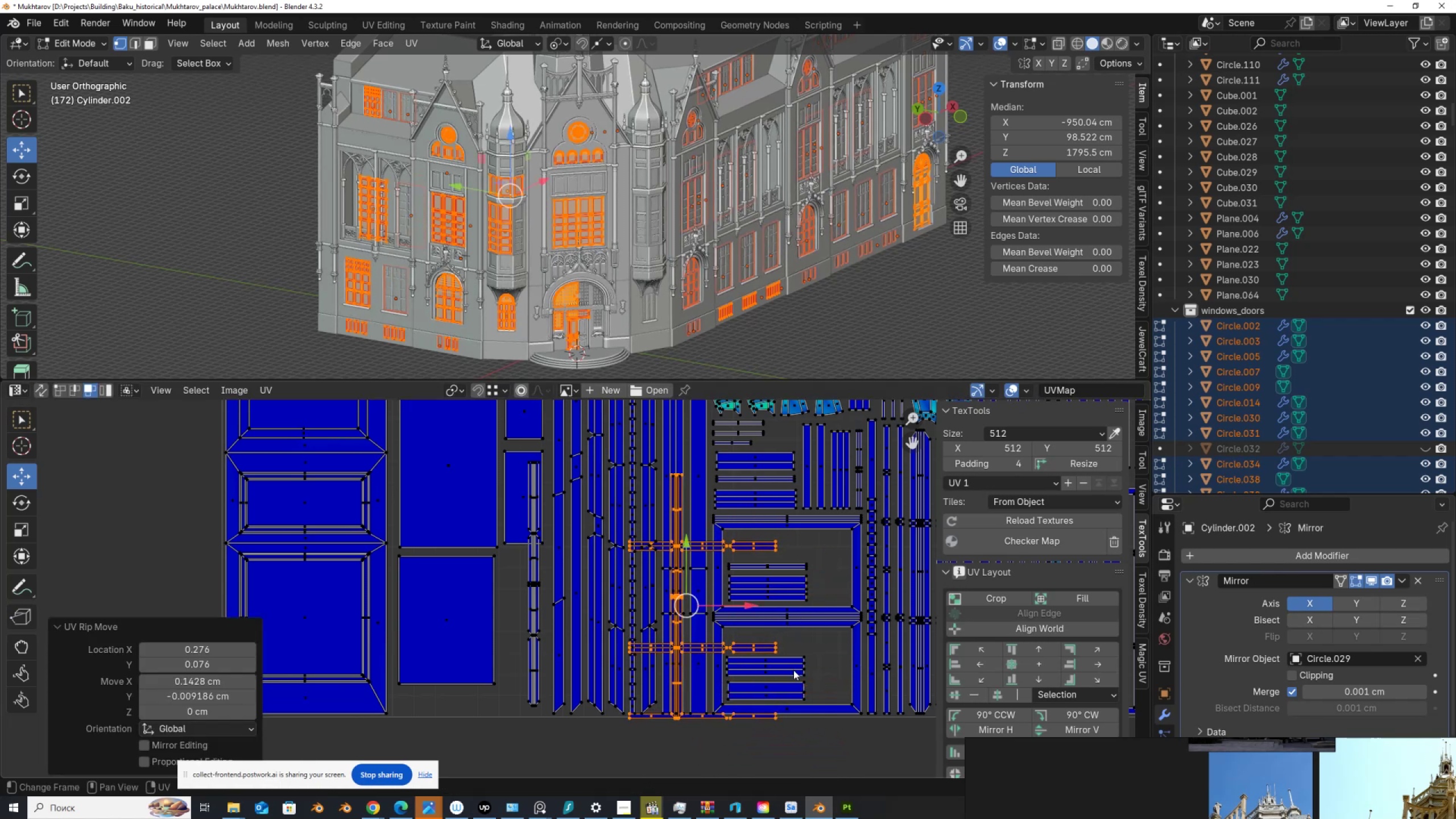 
hold_key(key=ControlLeft, duration=1.17)
left_click_drag(start_coordinate=[793, 670], to_coordinate=[731, 533])
 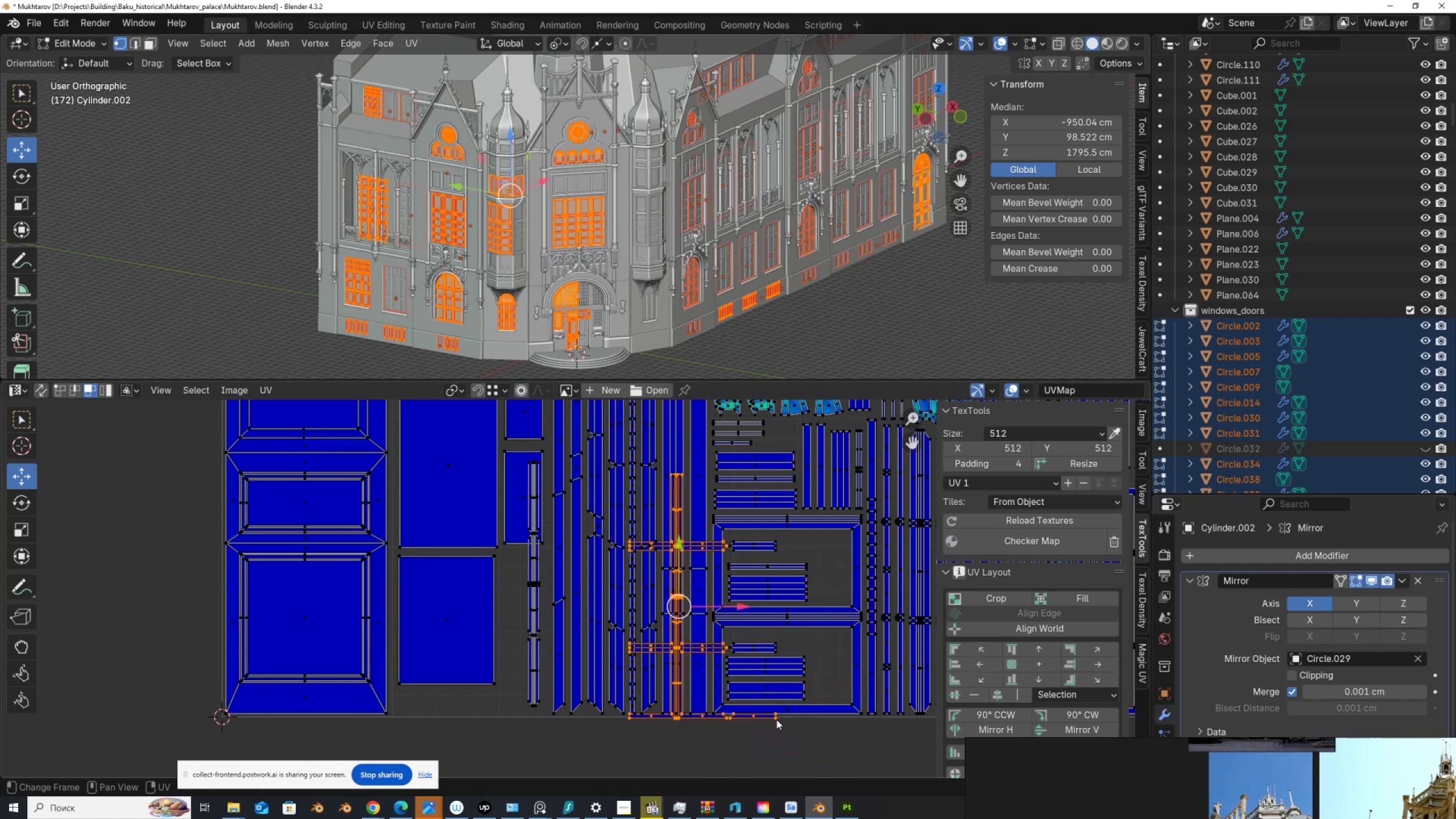 
type(VVG)
 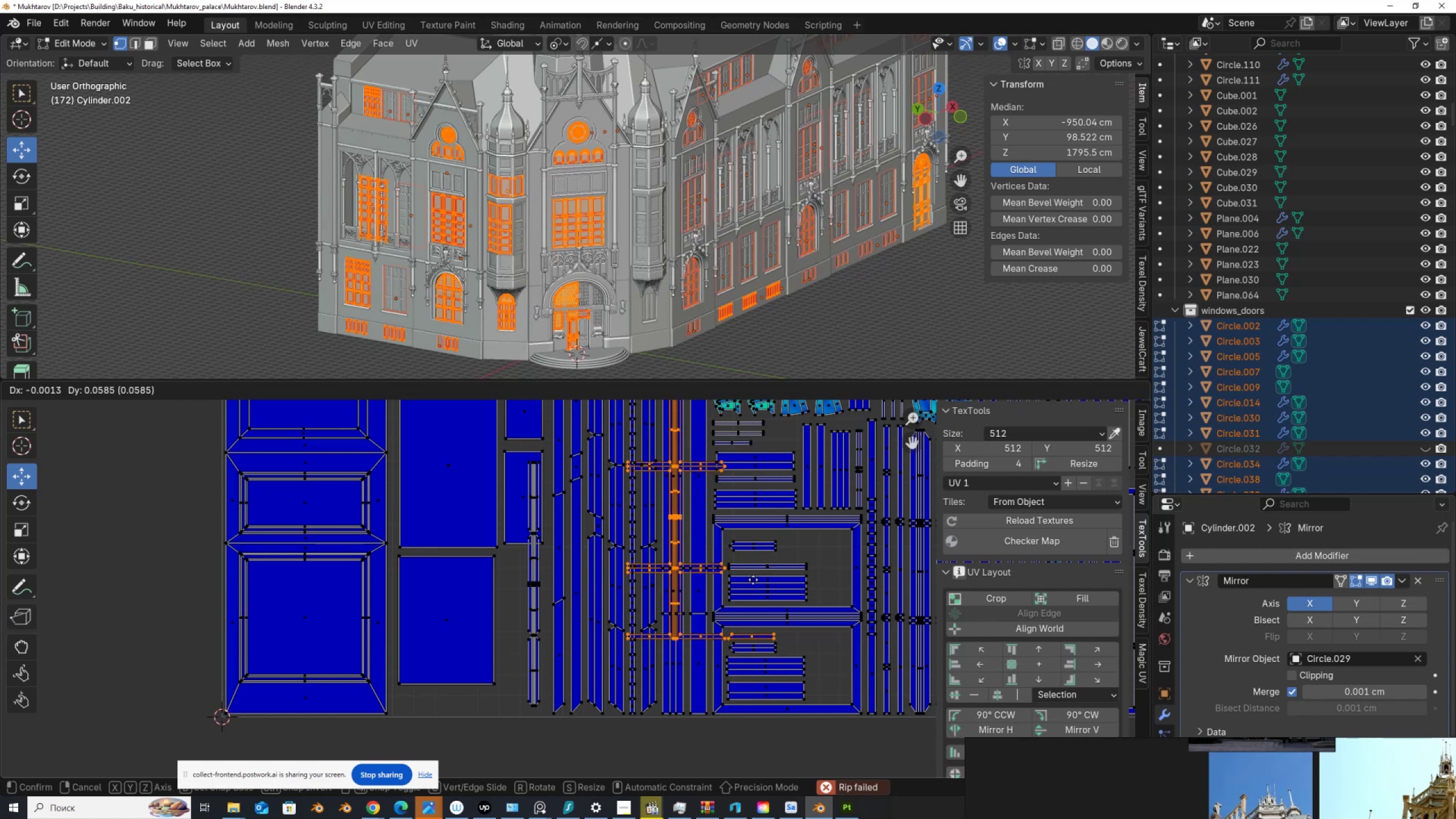 
left_click([753, 578])
 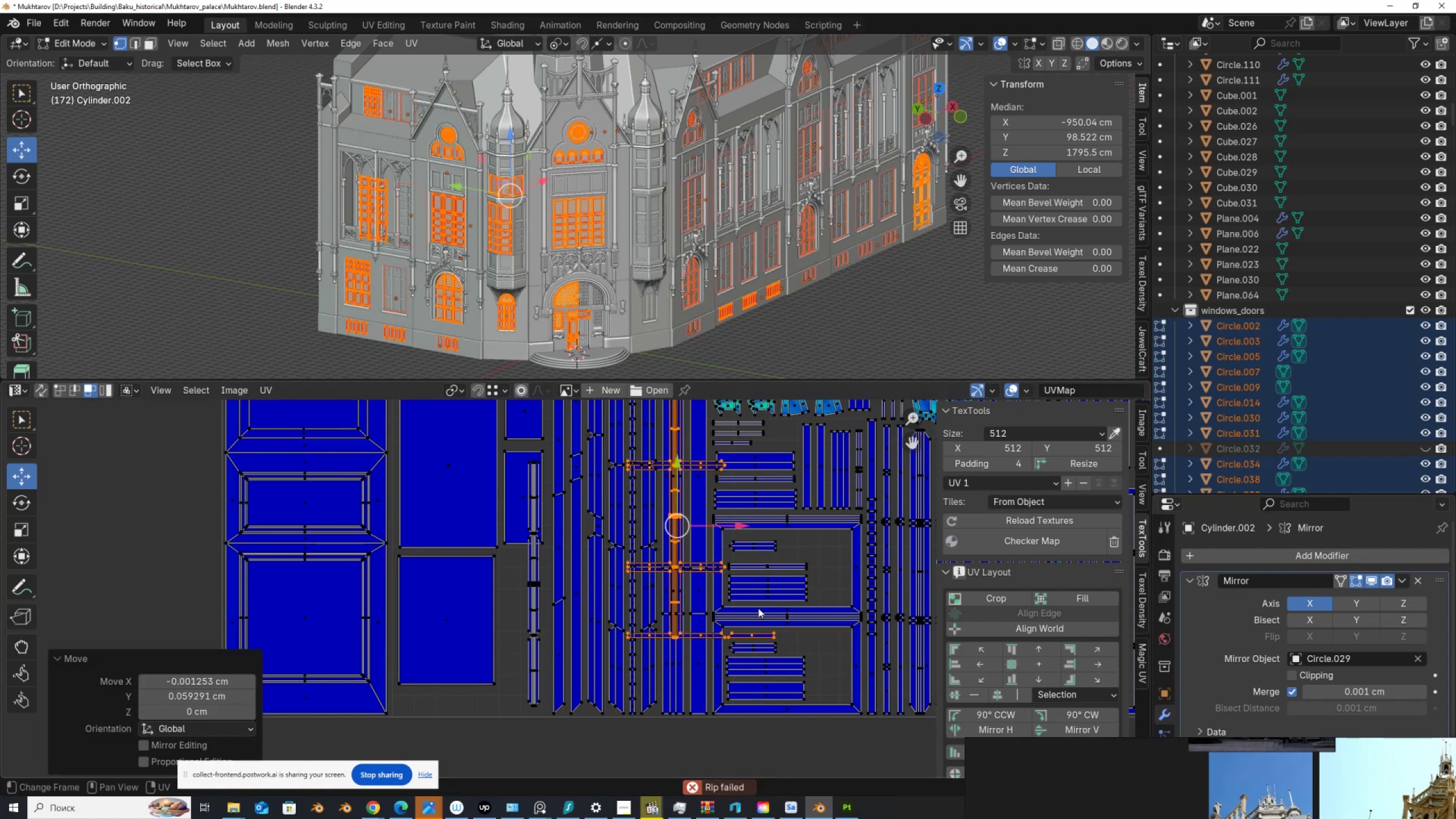 
hold_key(key=ControlLeft, duration=0.7)
left_click_drag(start_coordinate=[785, 656], to_coordinate=[733, 620])
 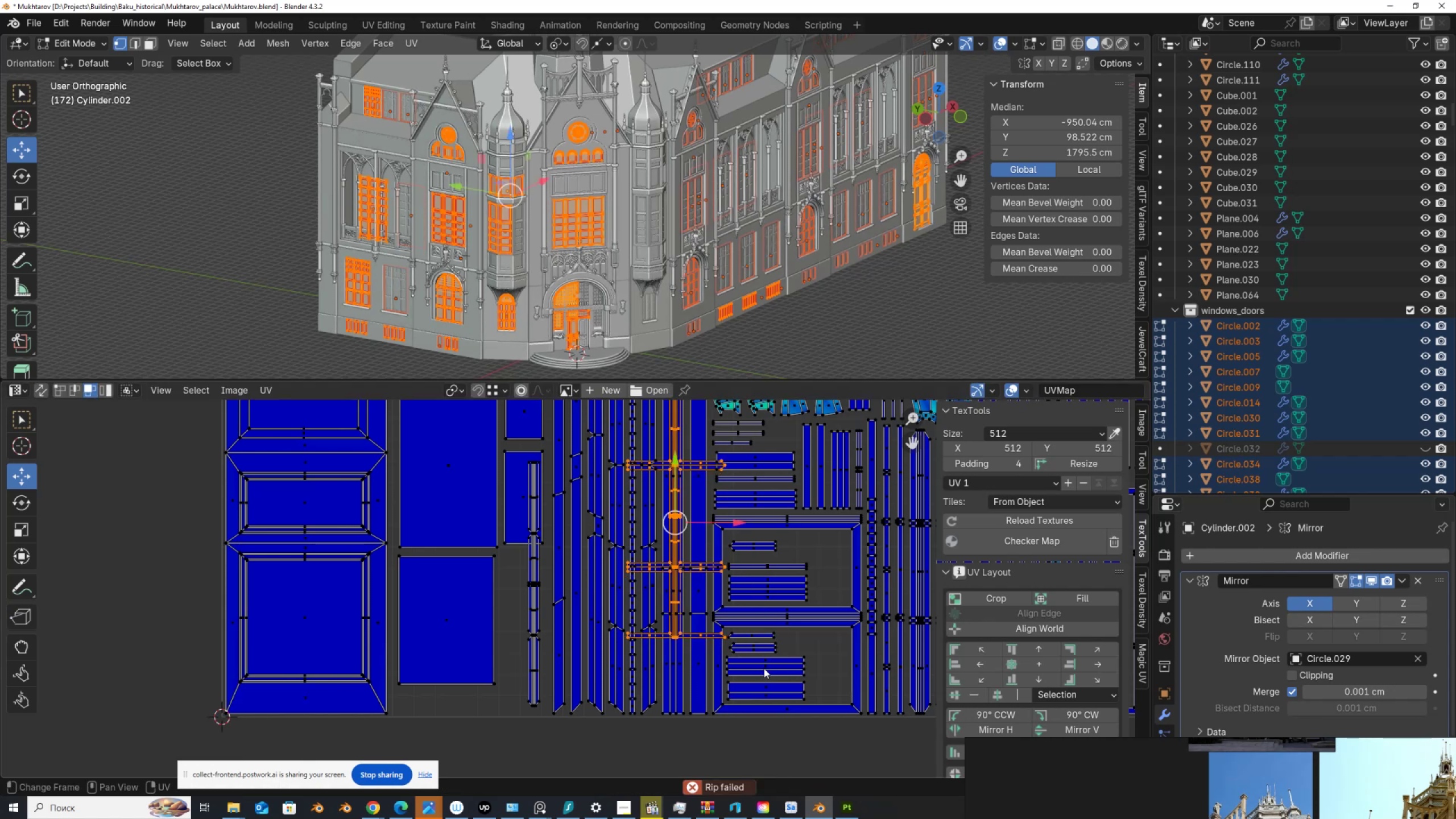 
type(VG)
 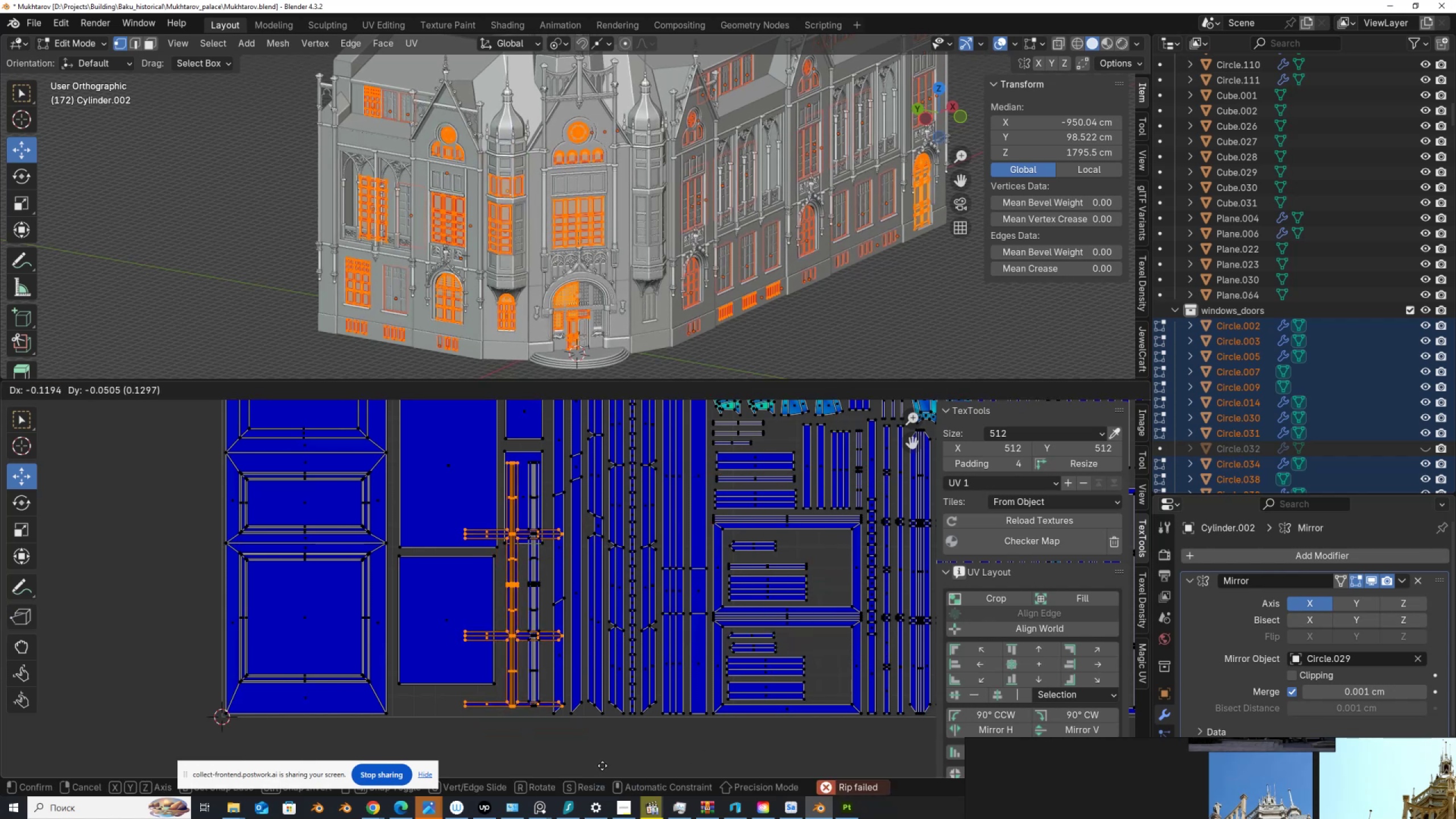 
left_click([602, 766])
 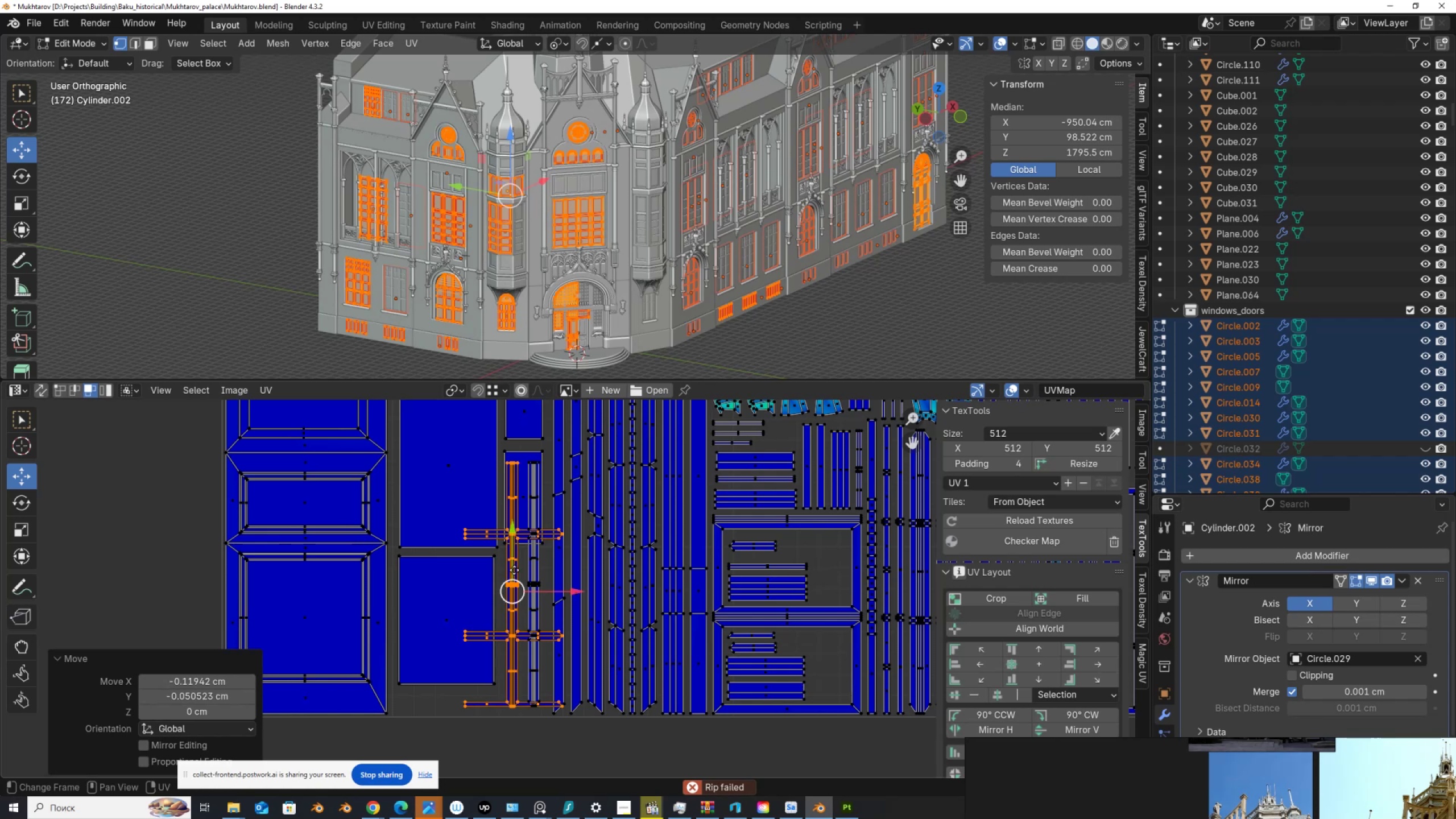 
hold_key(key=ControlLeft, duration=1.53)
left_click_drag(start_coordinate=[498, 450], to_coordinate=[521, 726])
 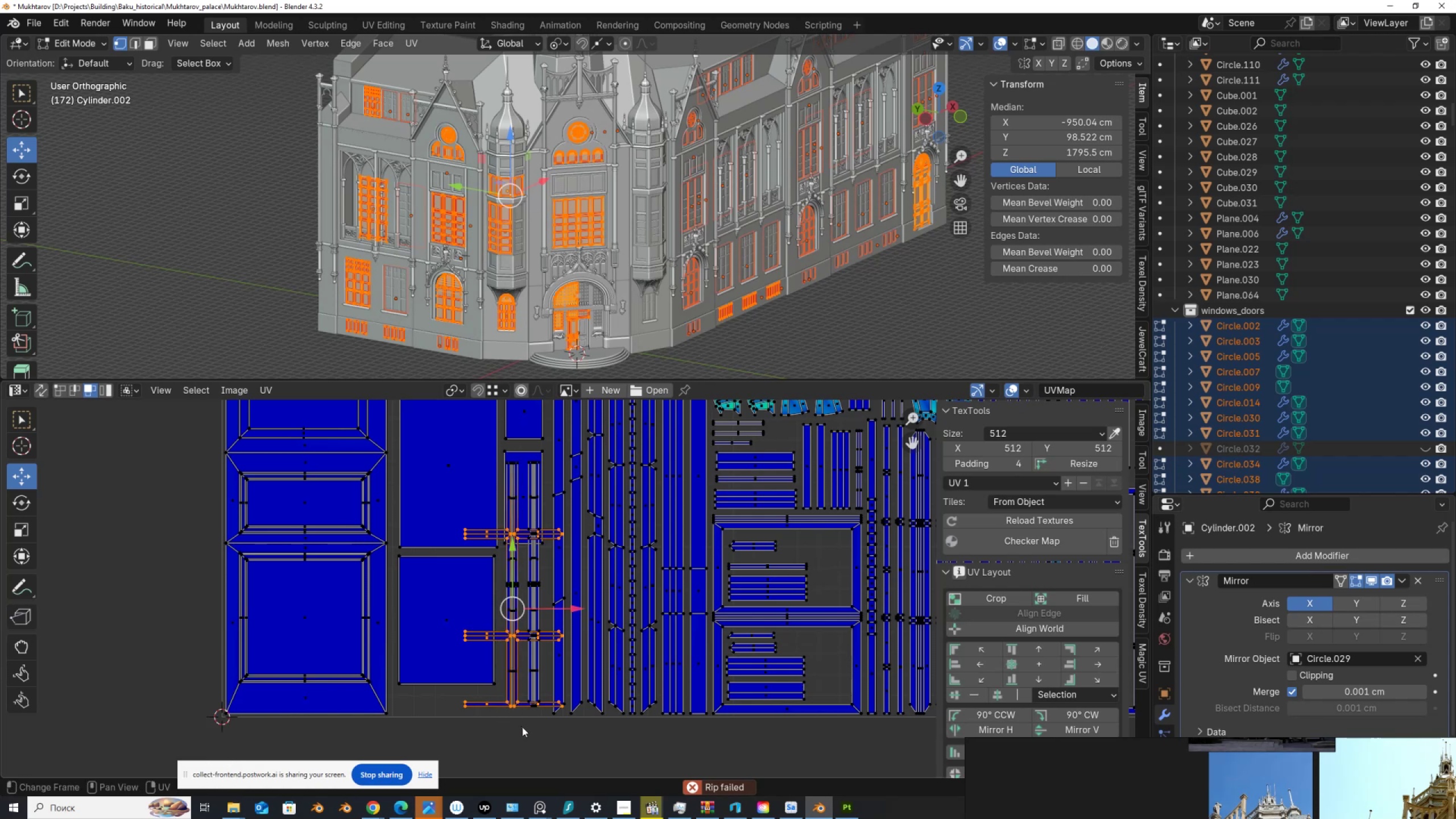 
hold_key(key=ControlLeft, duration=0.36)
 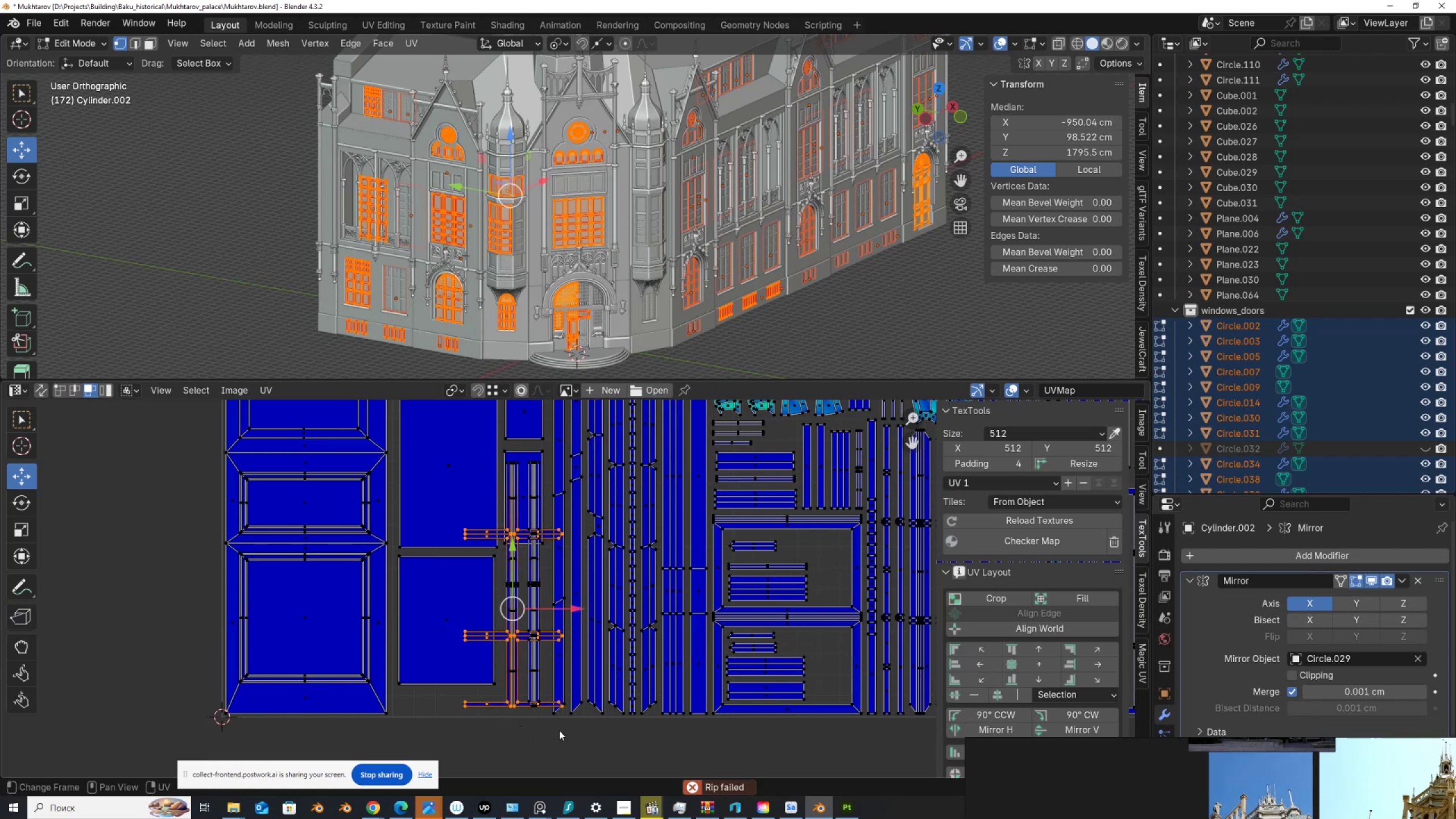 
key(G)
 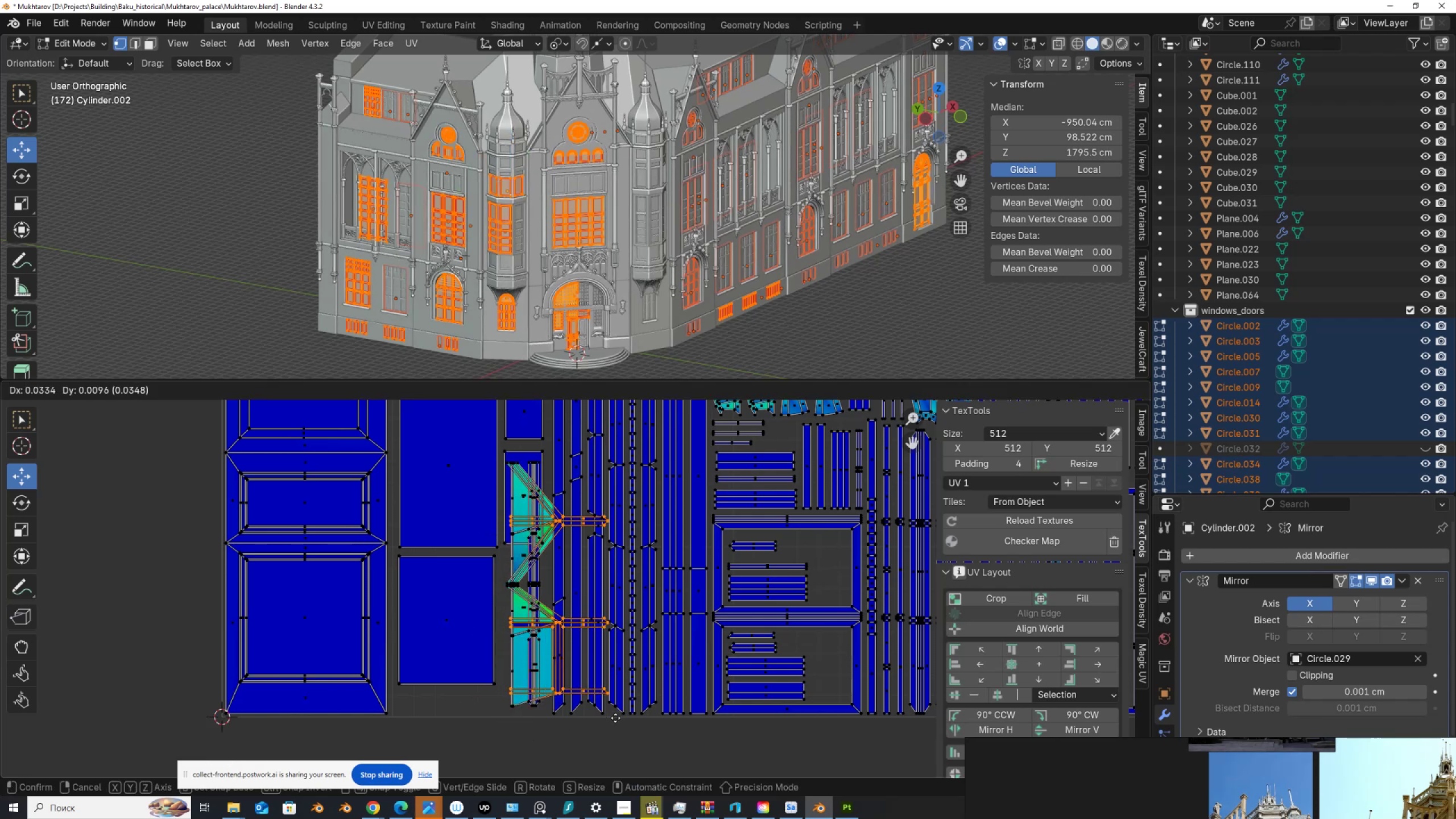 
right_click([607, 722])
 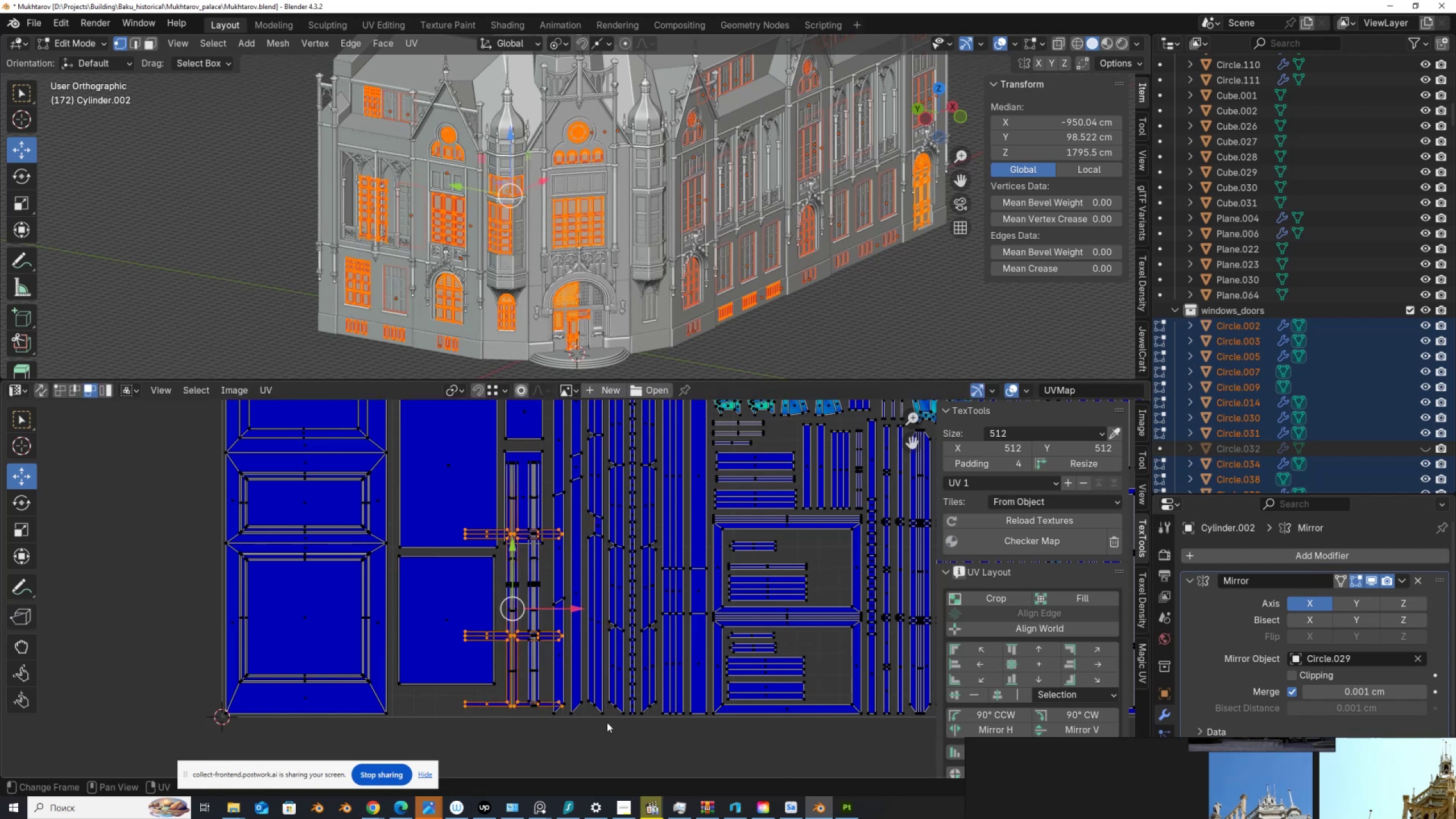 
key(V)
 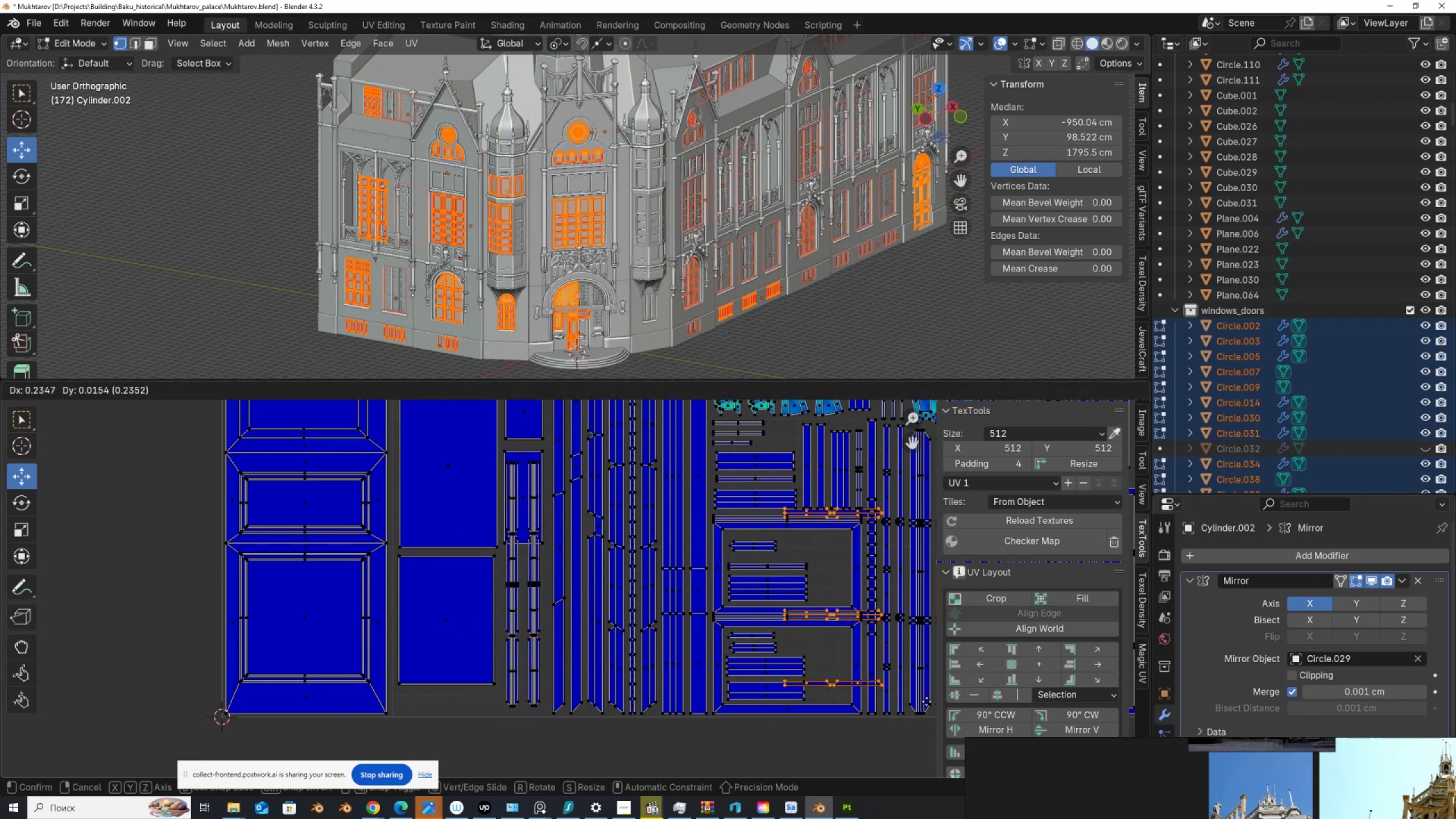 
left_click([911, 735])
 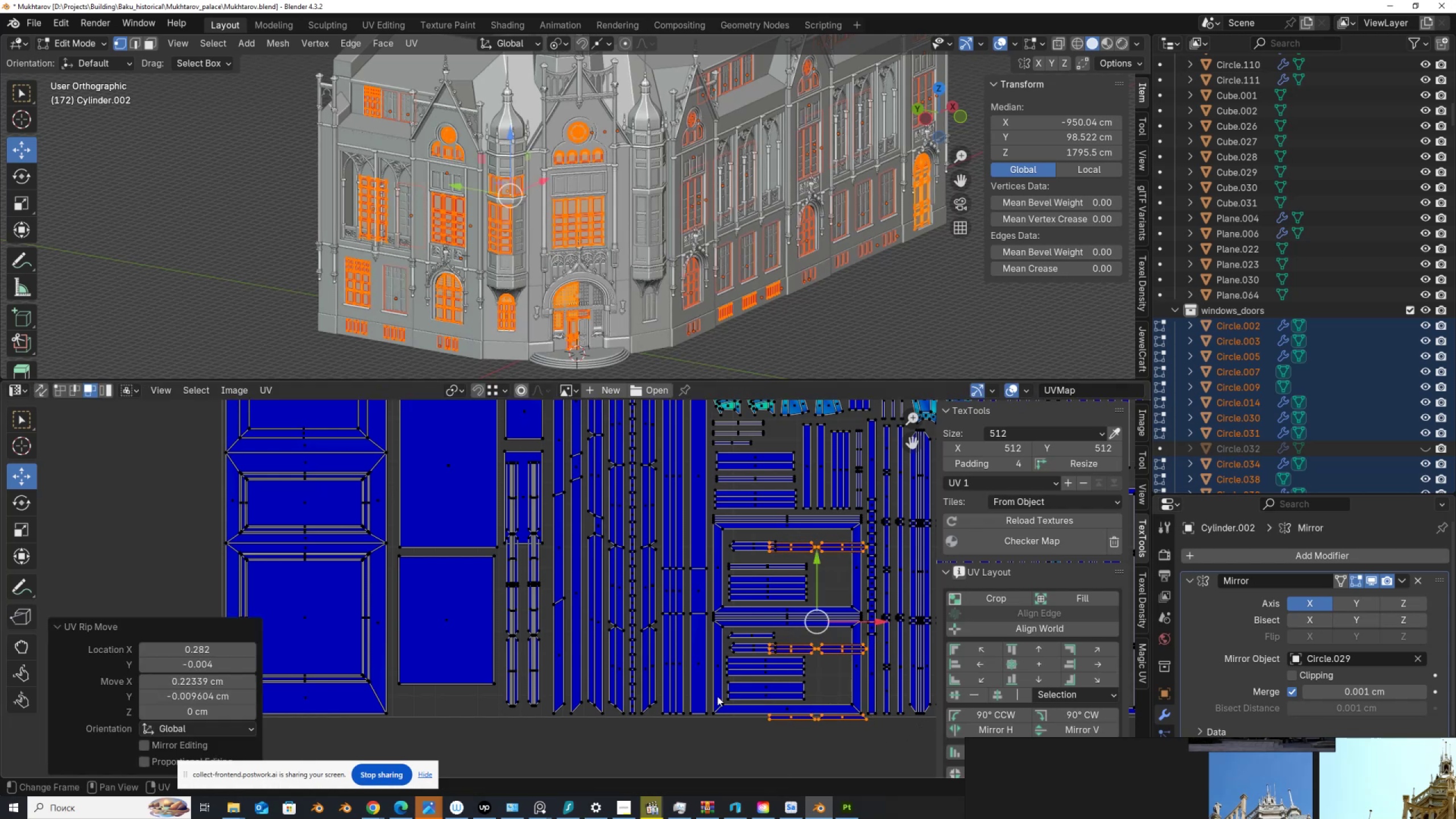 
scroll: coordinate [644, 738], scroll_direction: down, amount: 2.0
 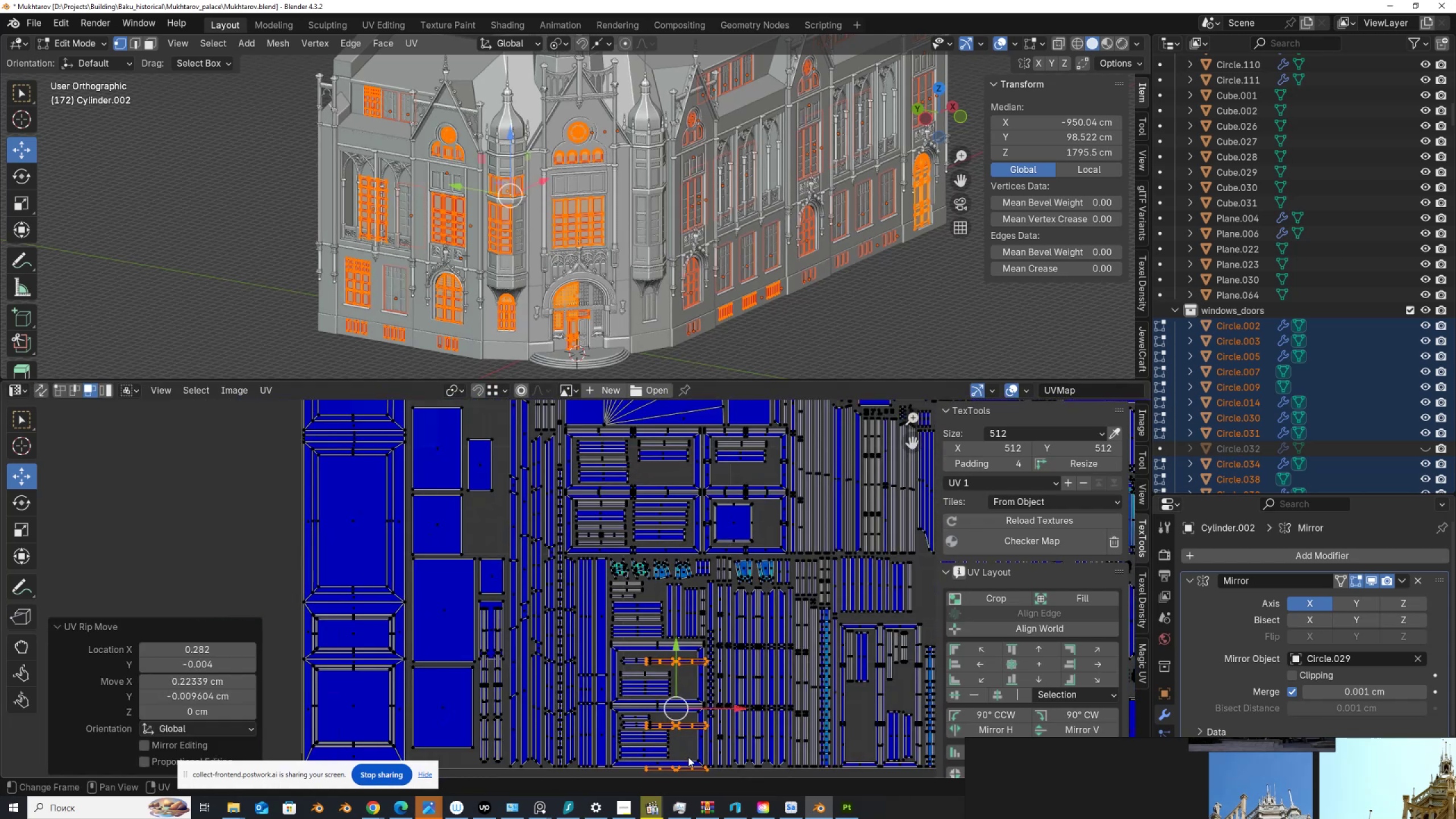 
key(G)
 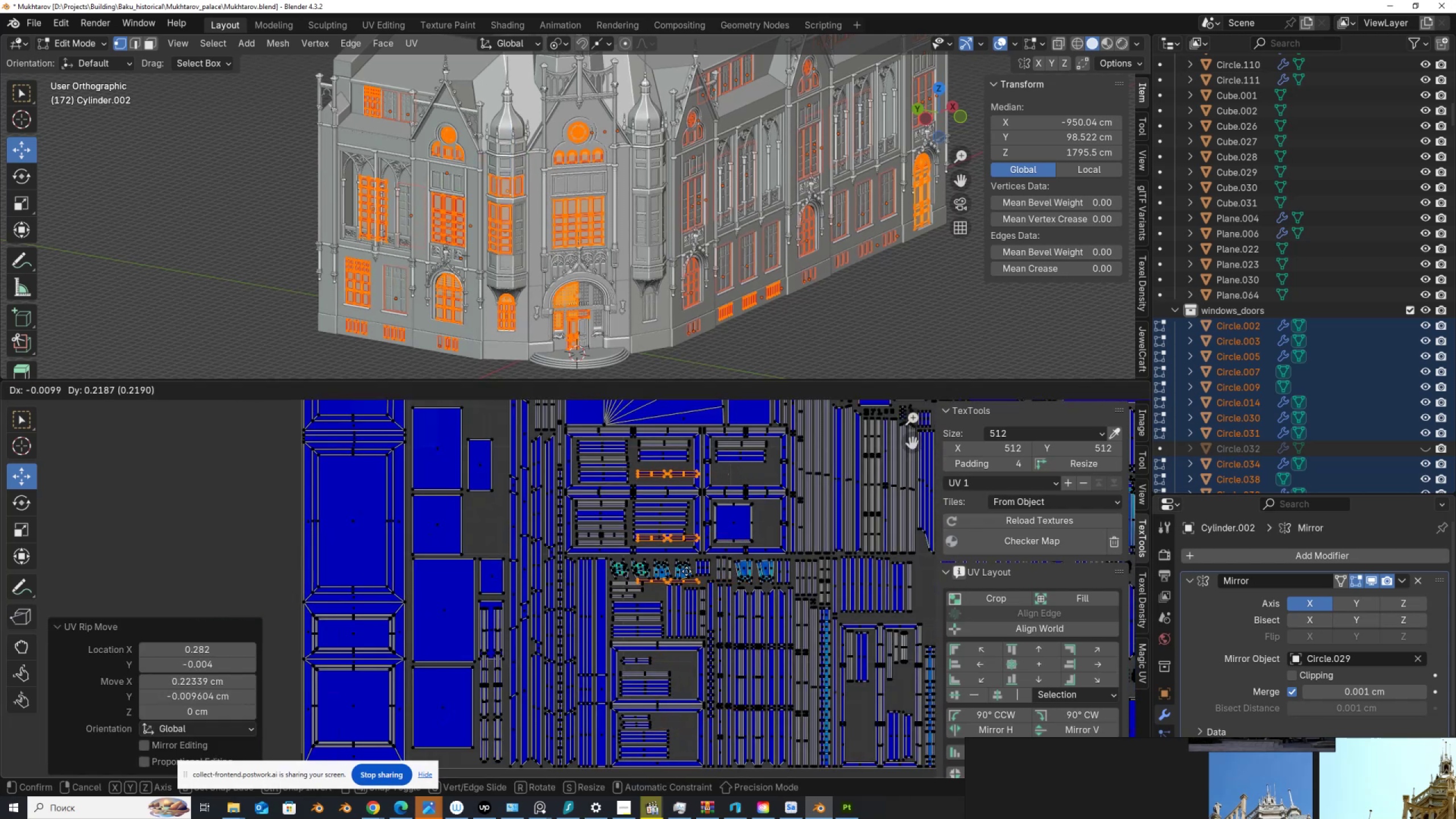 
left_click([686, 571])
 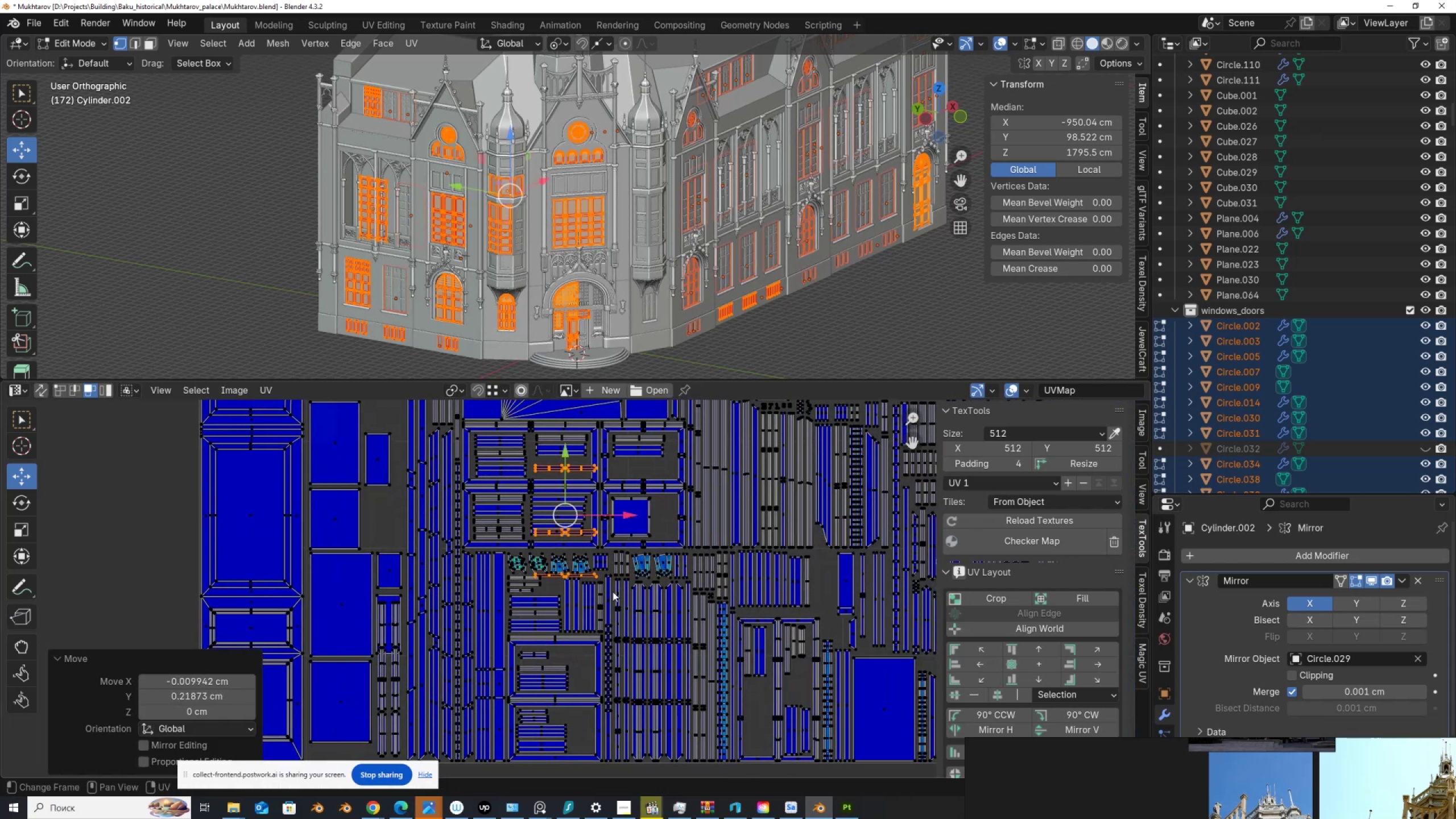 
key(G)
 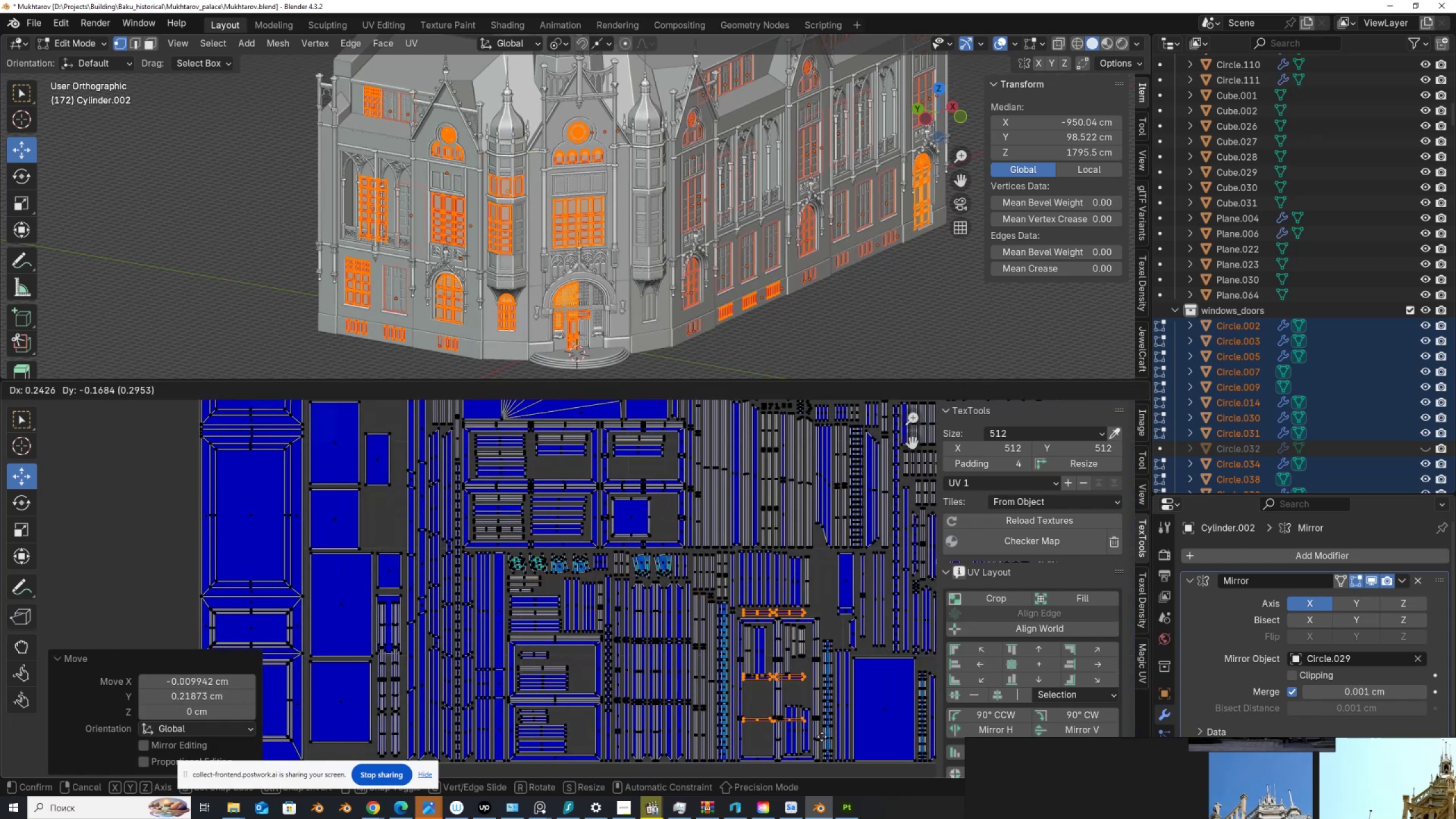 
left_click([822, 737])
 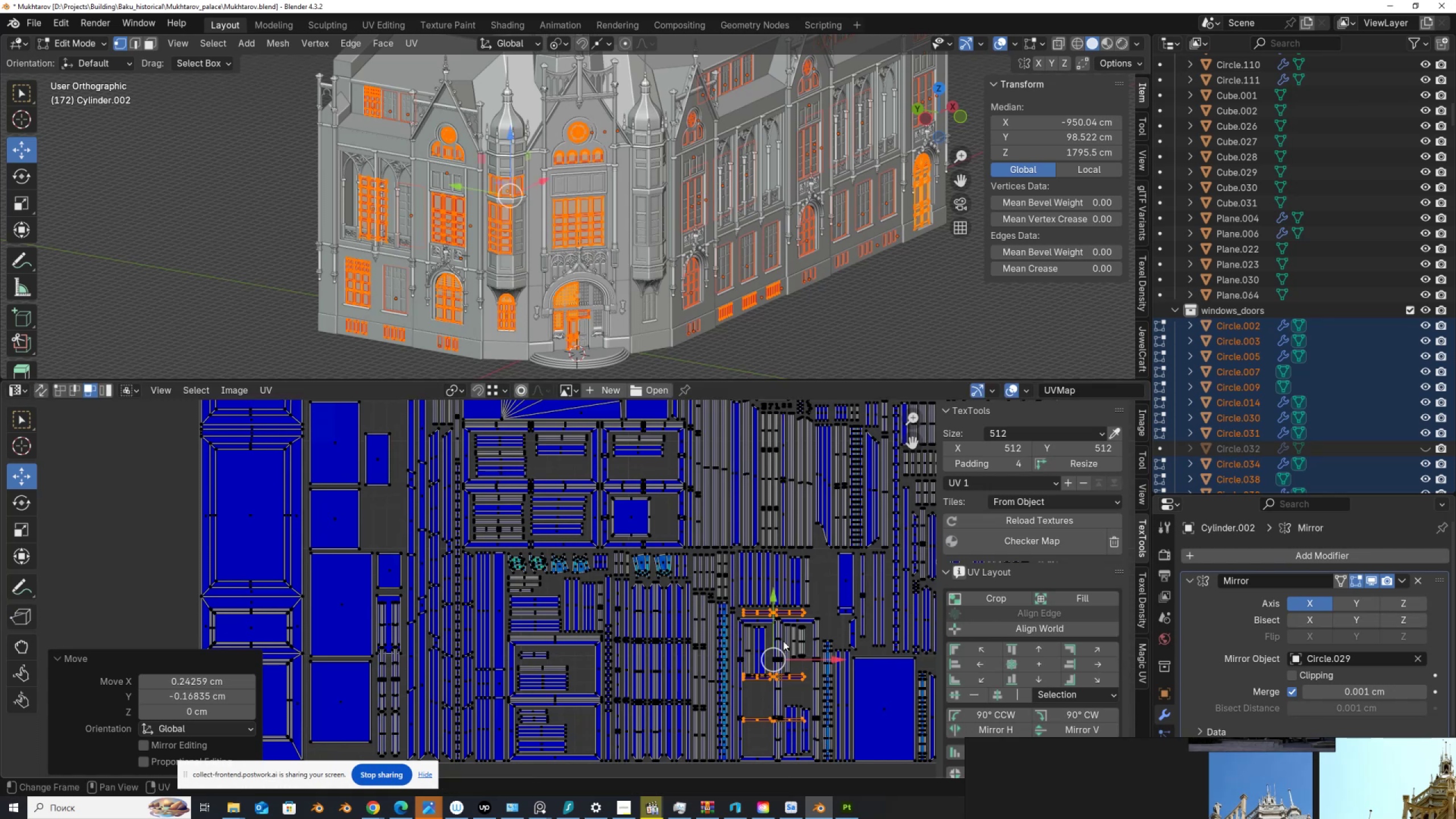 
hold_key(key=ControlLeft, duration=0.82)
left_click_drag(start_coordinate=[728, 596], to_coordinate=[812, 634])
 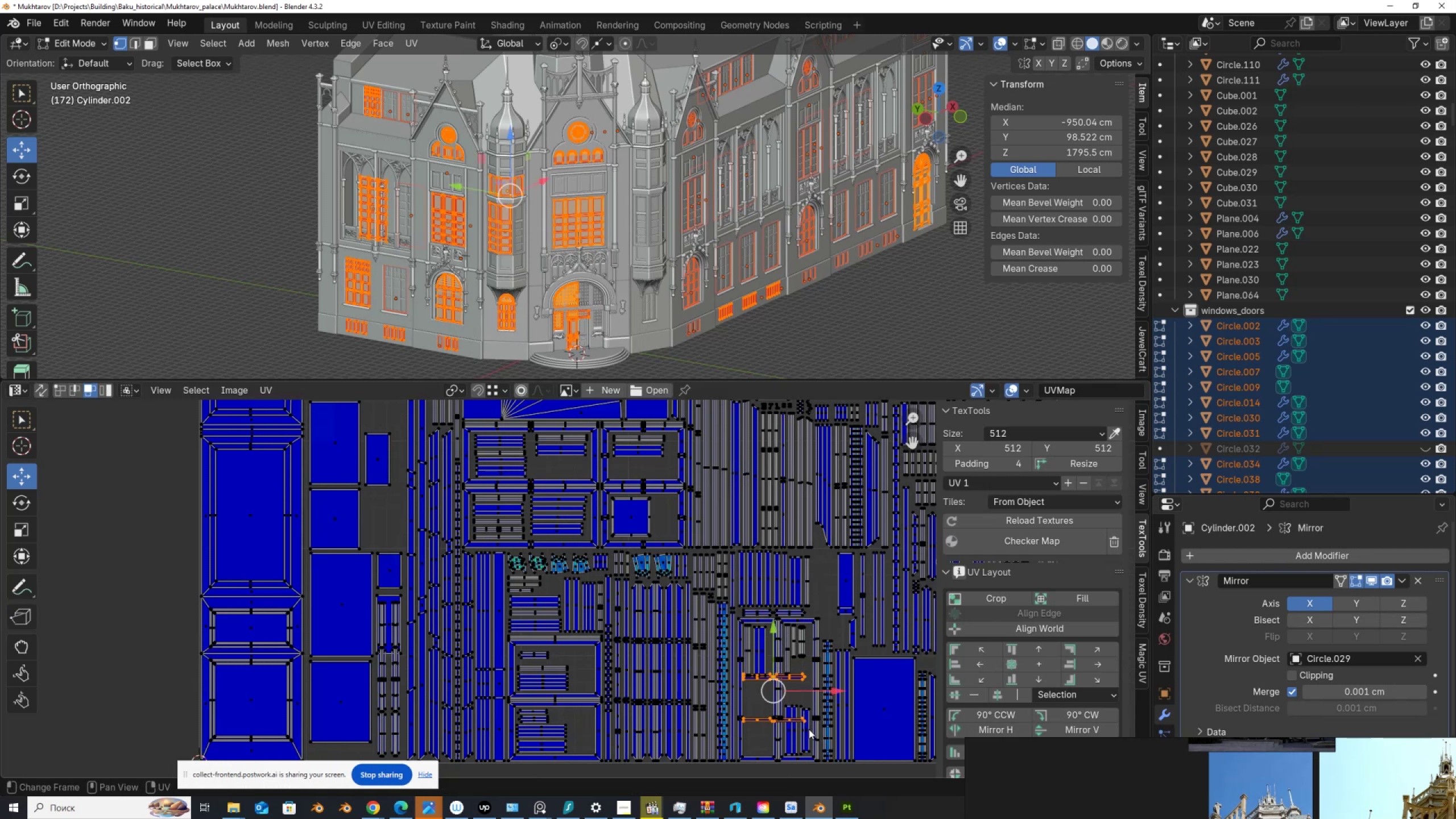 
key(G)
 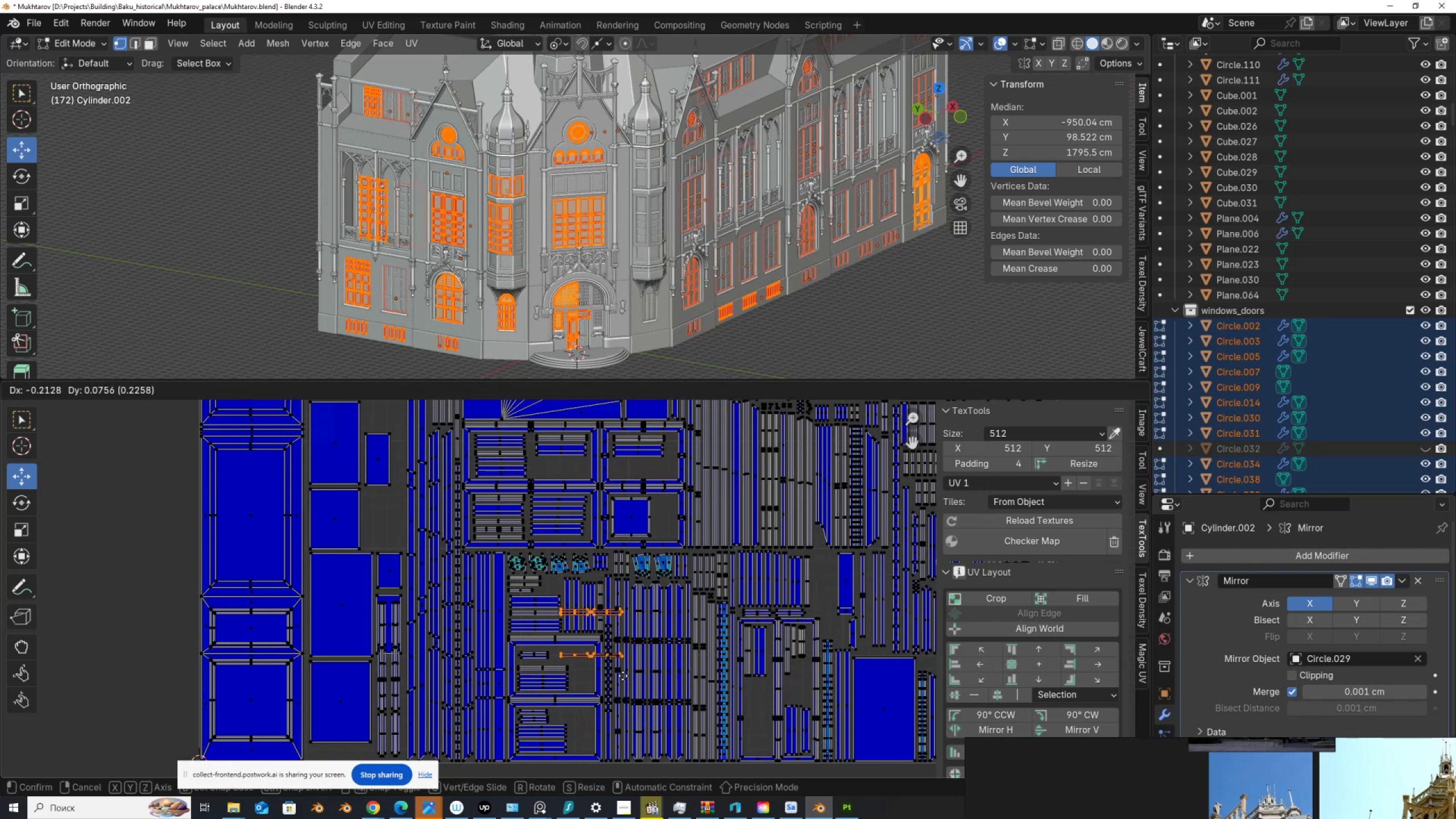 
left_click([622, 675])
 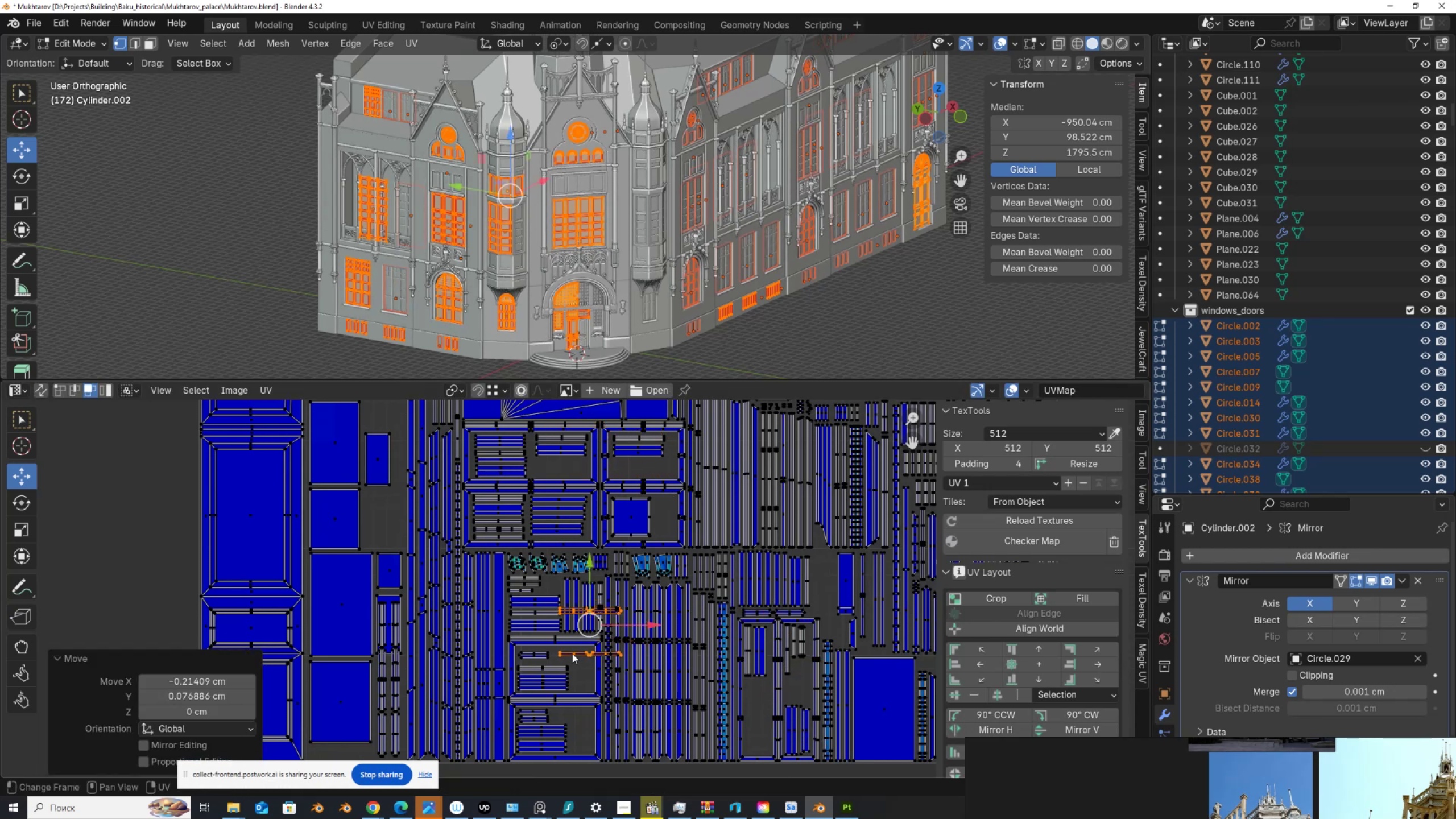 
hold_key(key=ControlLeft, duration=1.07)
 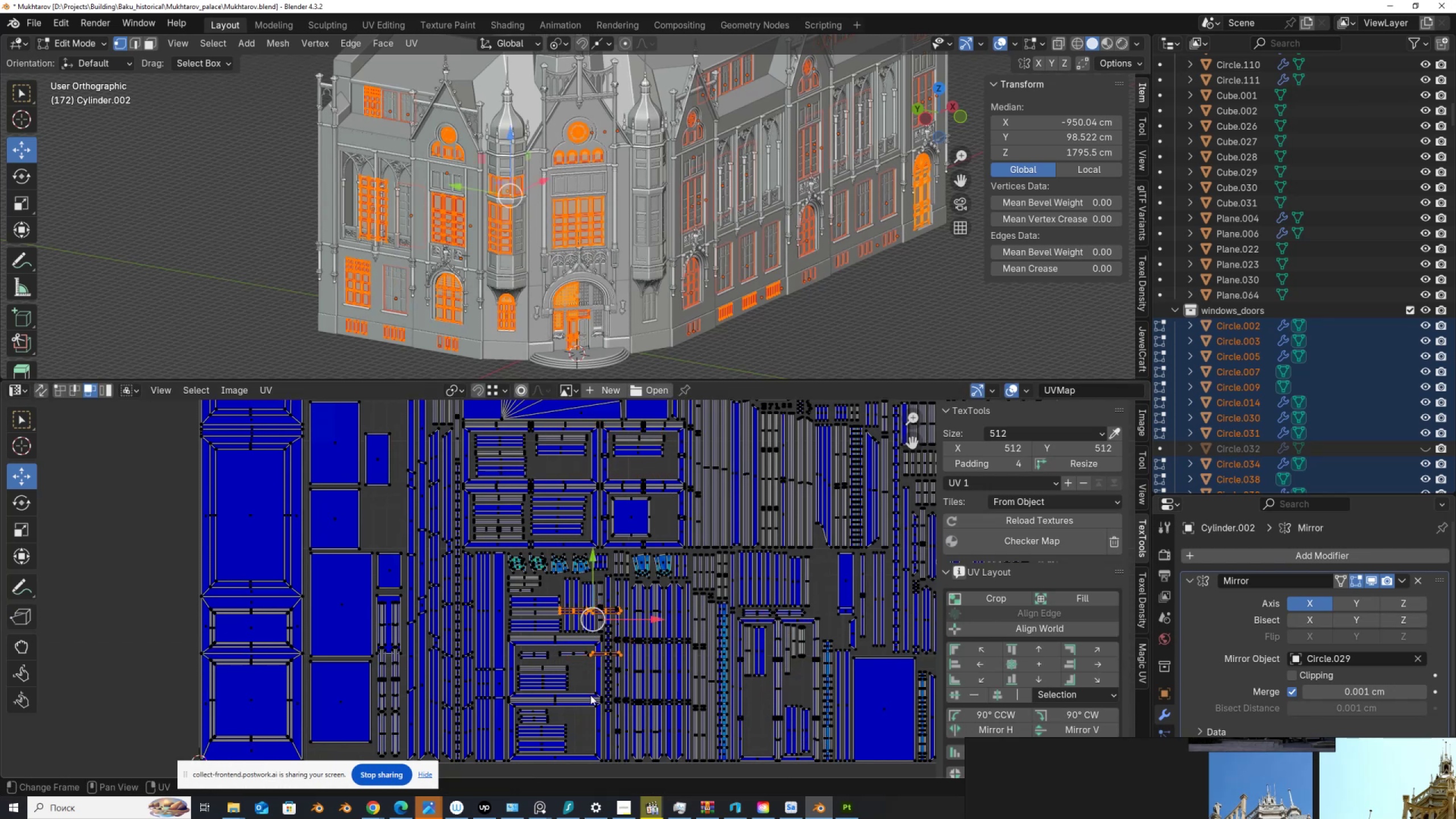 
key(Control+Shift+ShiftLeft)
 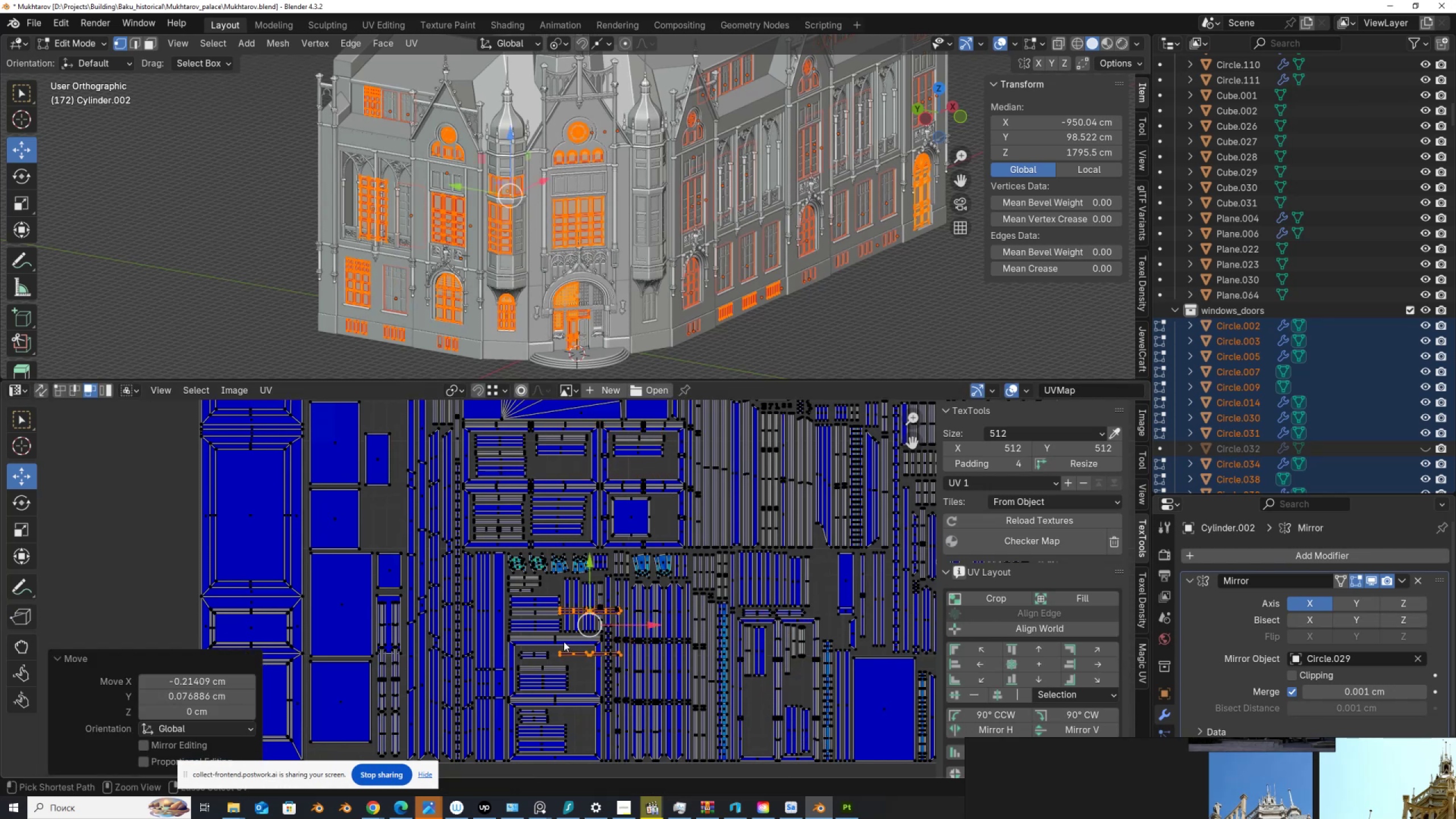 
left_click_drag(start_coordinate=[555, 644], to_coordinate=[584, 668])
 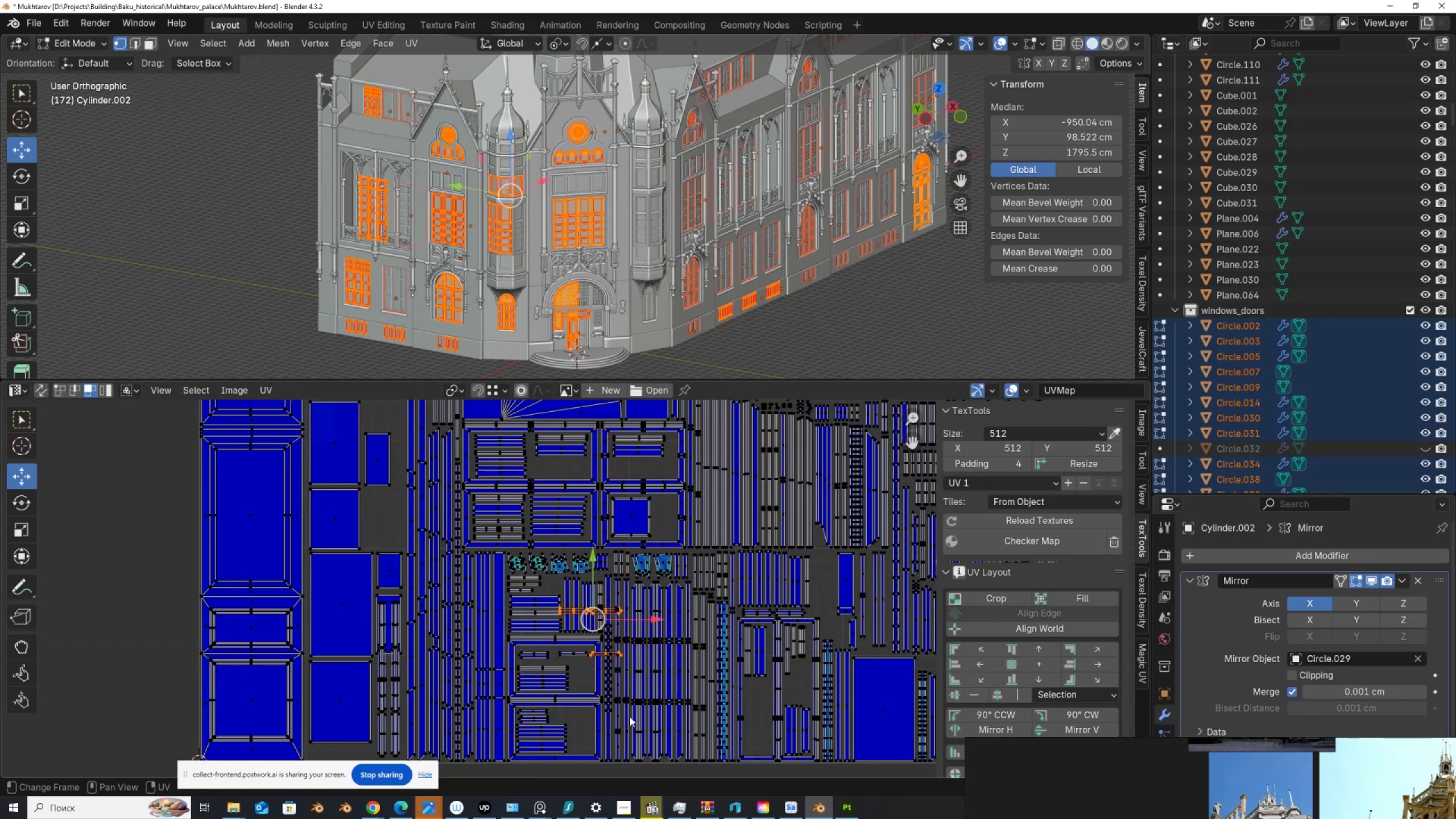 
type(VG)
 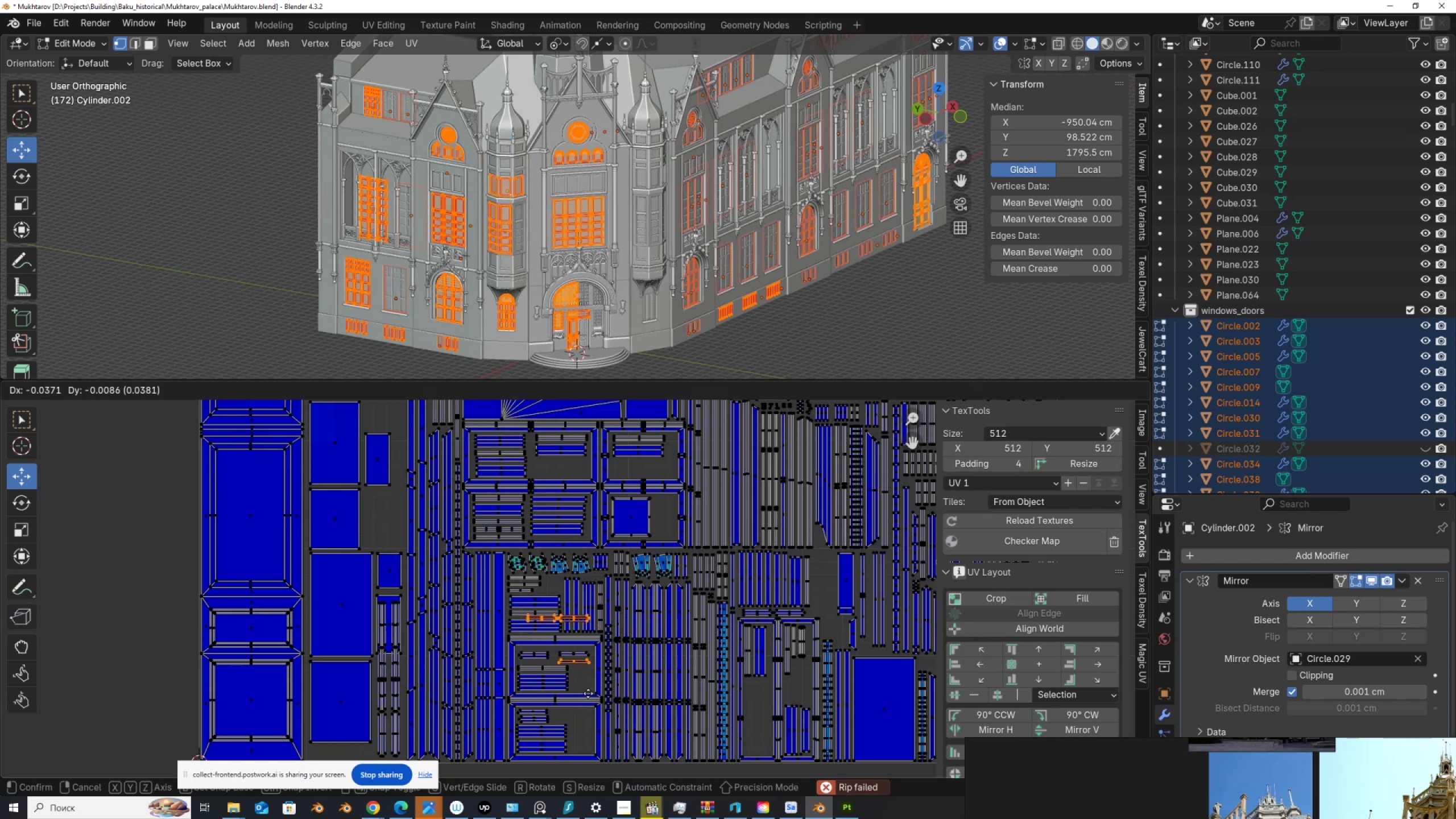 
left_click([588, 692])
 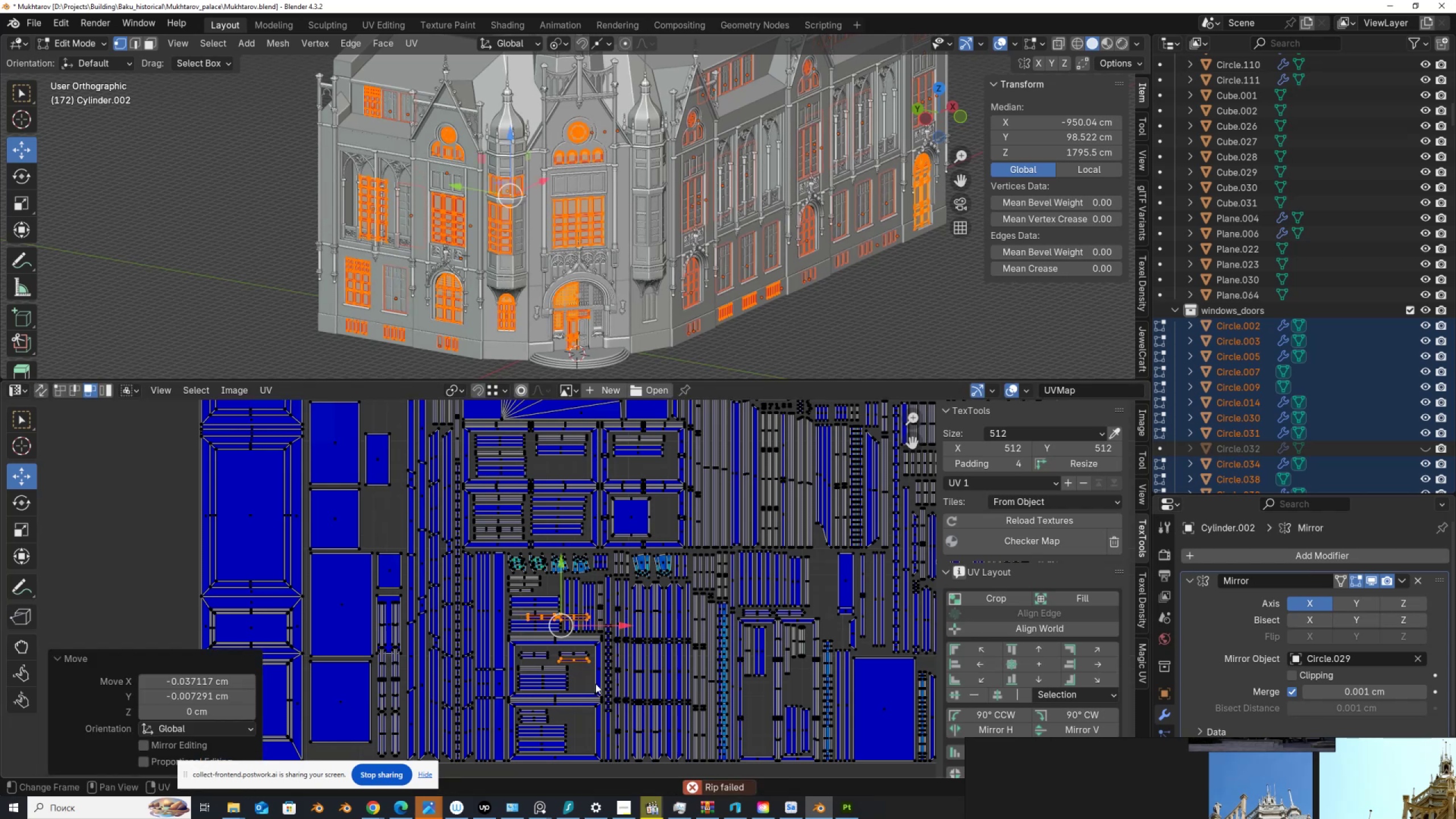 
hold_key(key=ControlLeft, duration=0.58)
left_click_drag(start_coordinate=[598, 682], to_coordinate=[550, 646])
 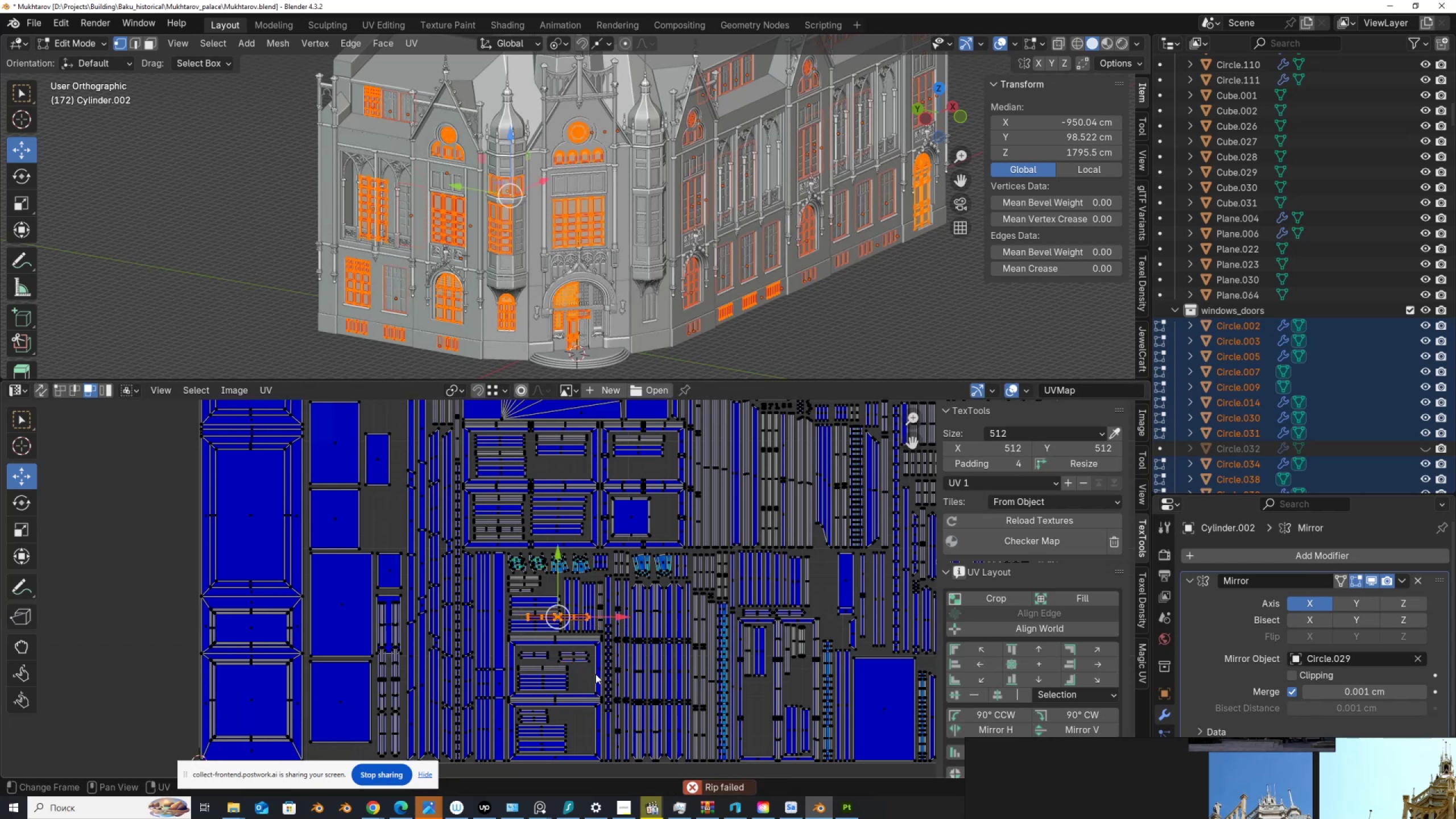 
key(G)
 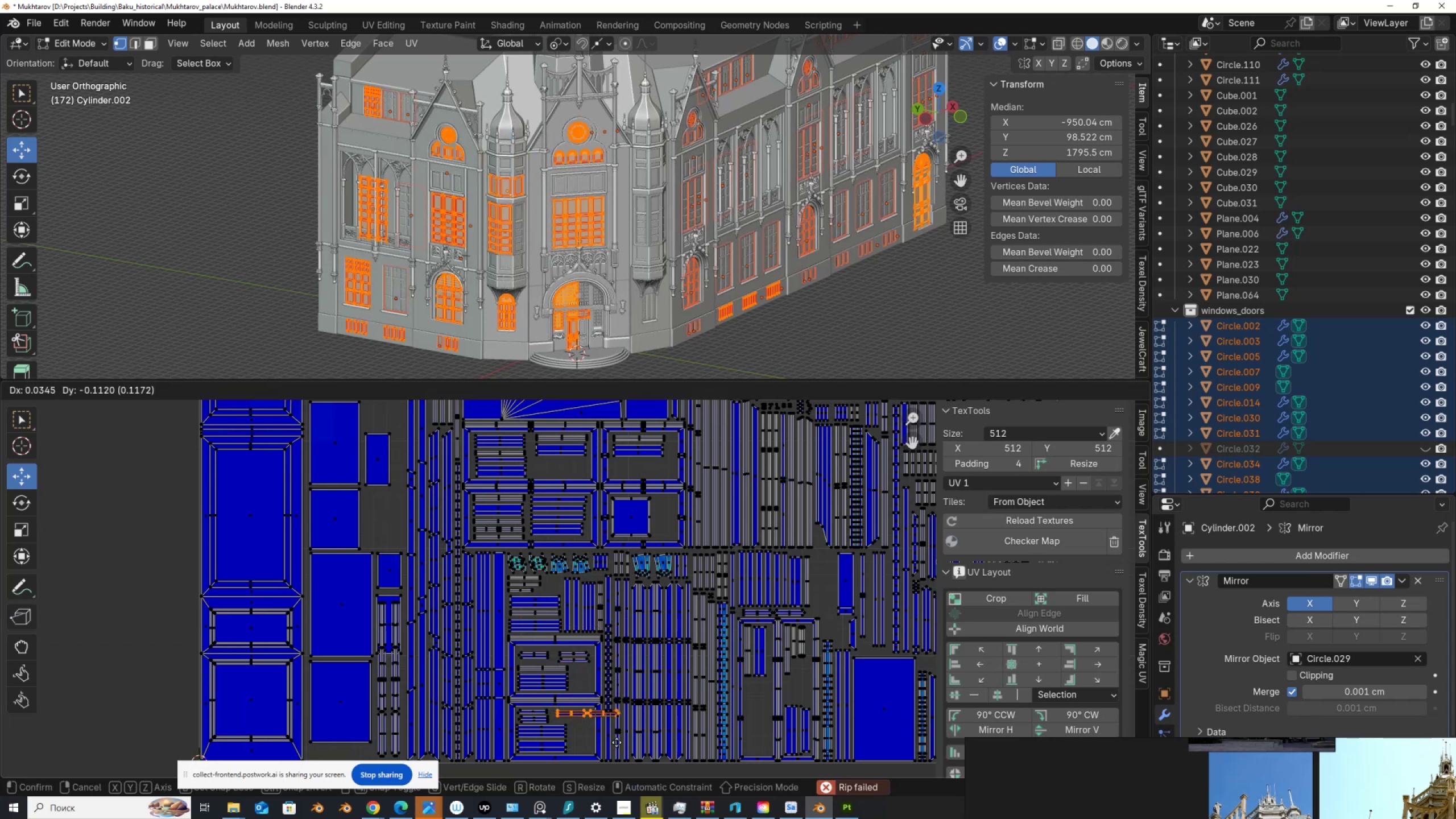 
left_click([617, 742])
 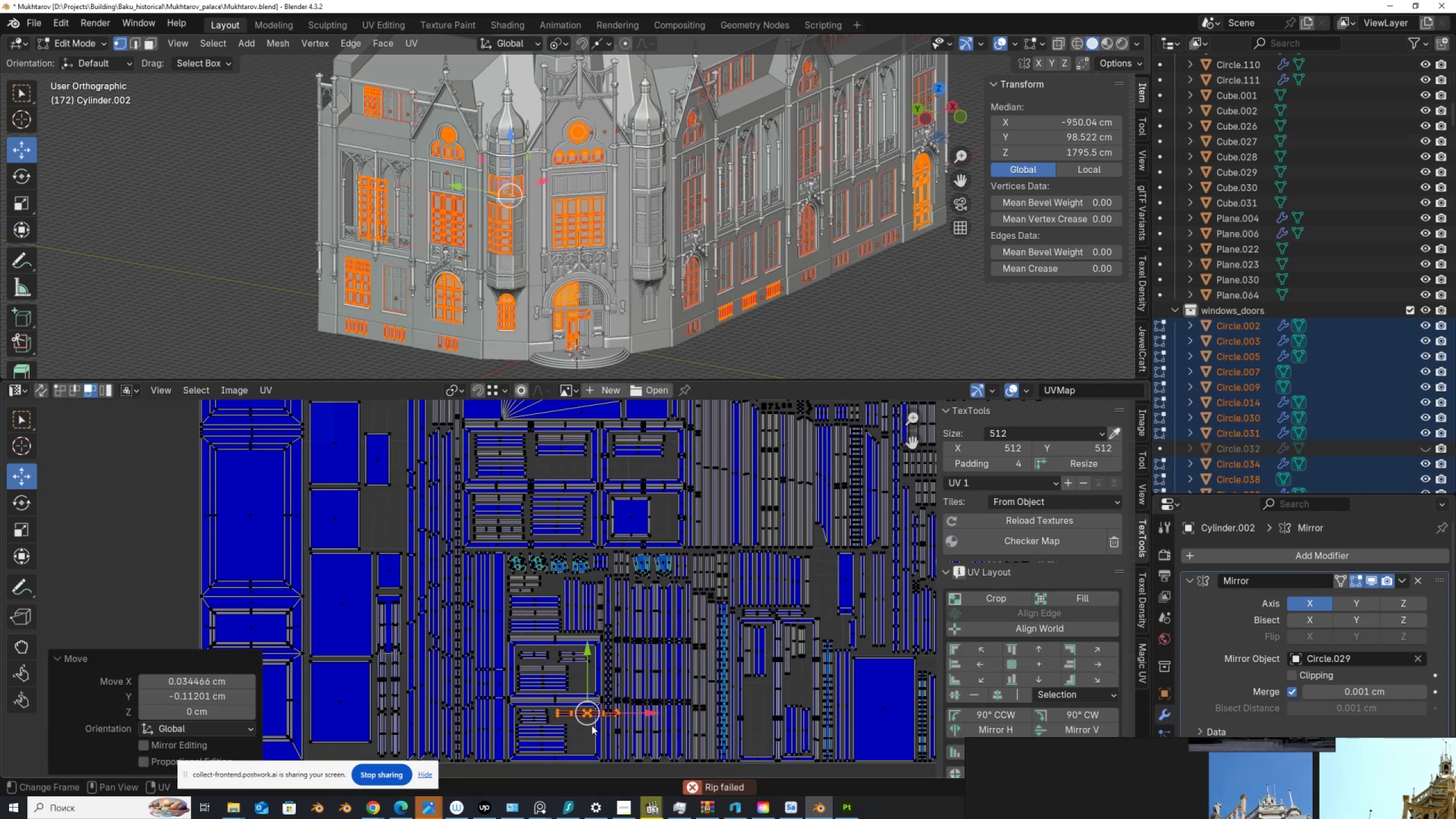 
hold_key(key=ControlLeft, duration=1.31)
left_click_drag(start_coordinate=[549, 697], to_coordinate=[586, 727])
 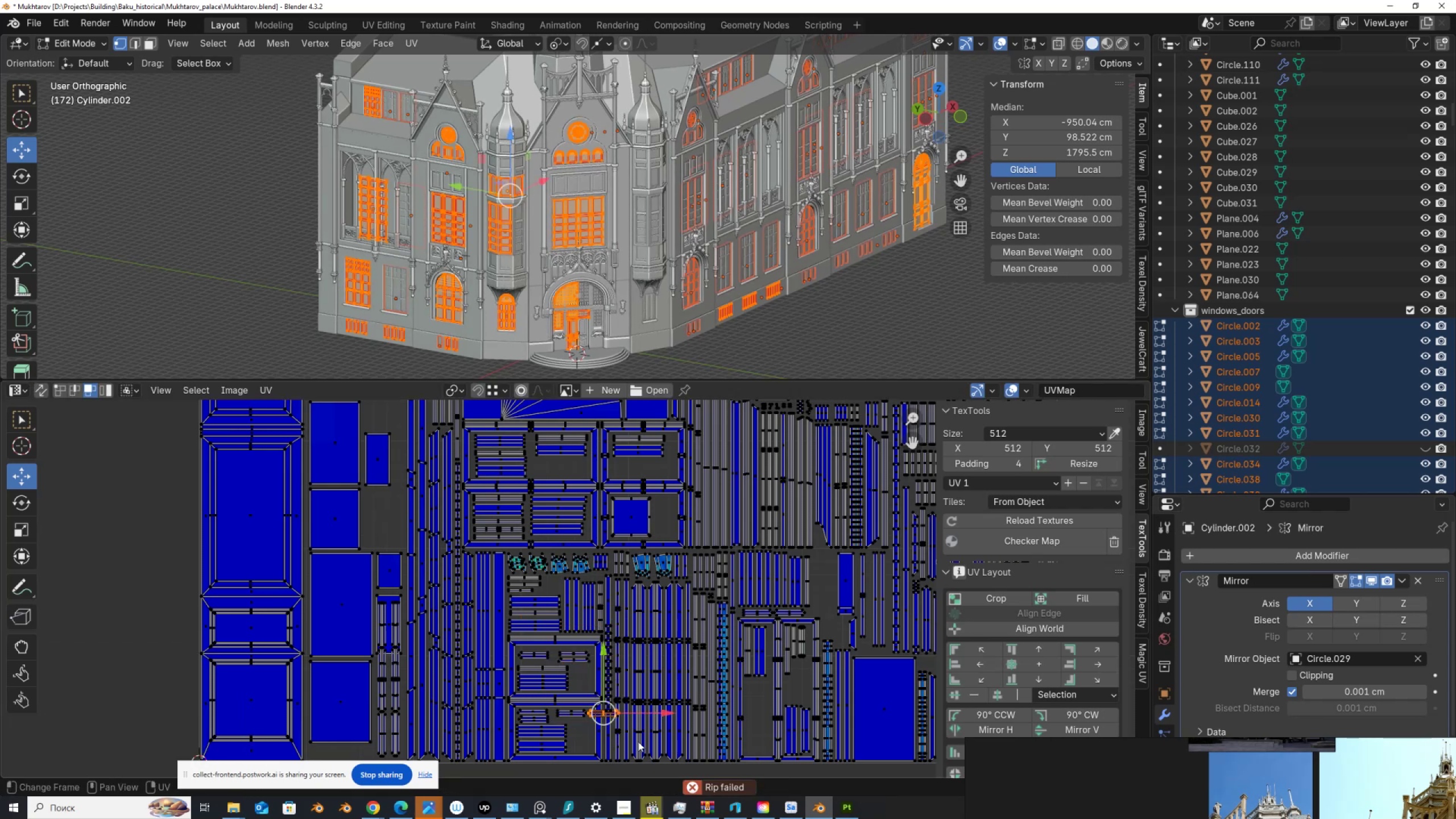 
type(VG)
 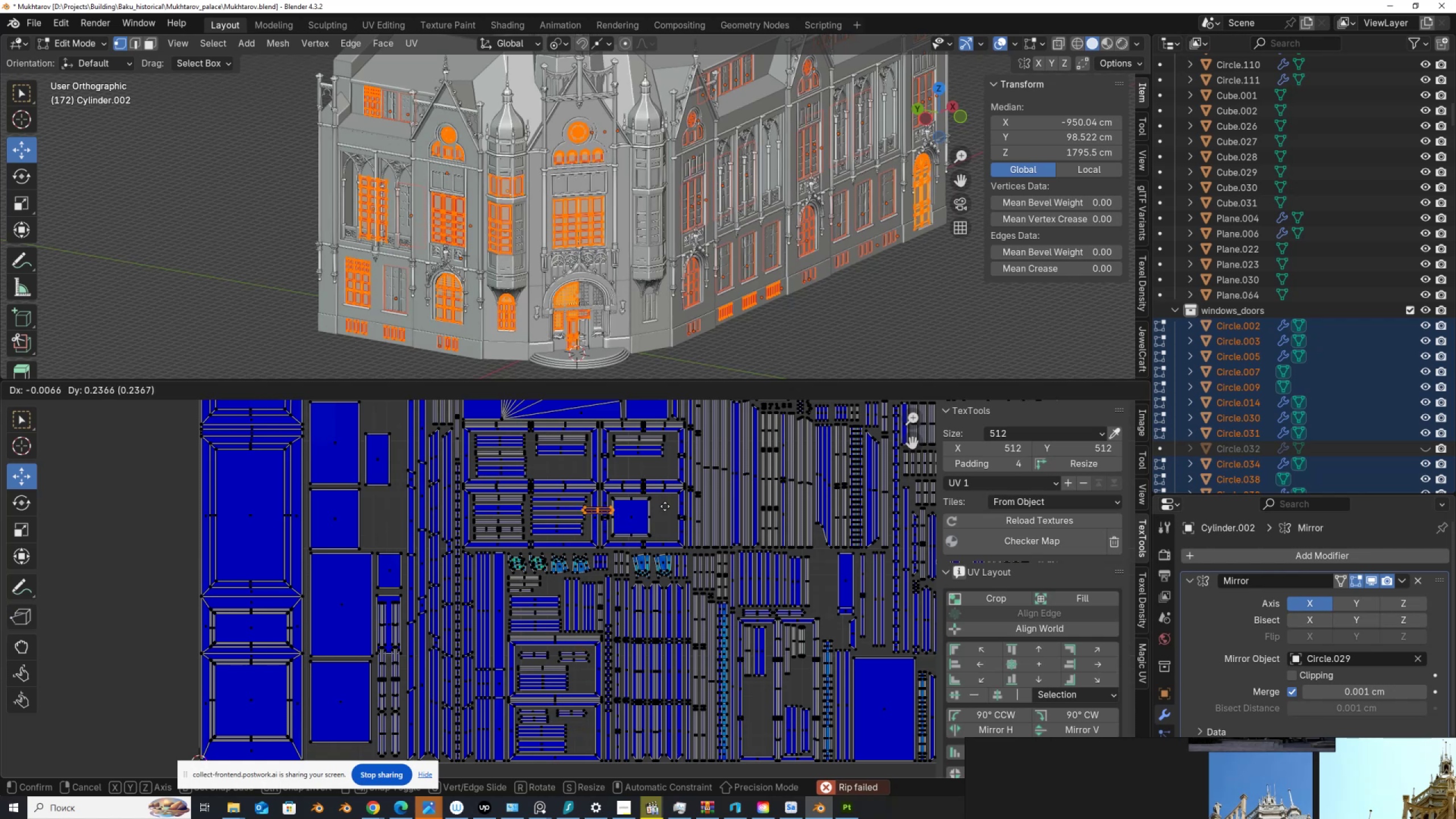 
left_click([630, 466])
 